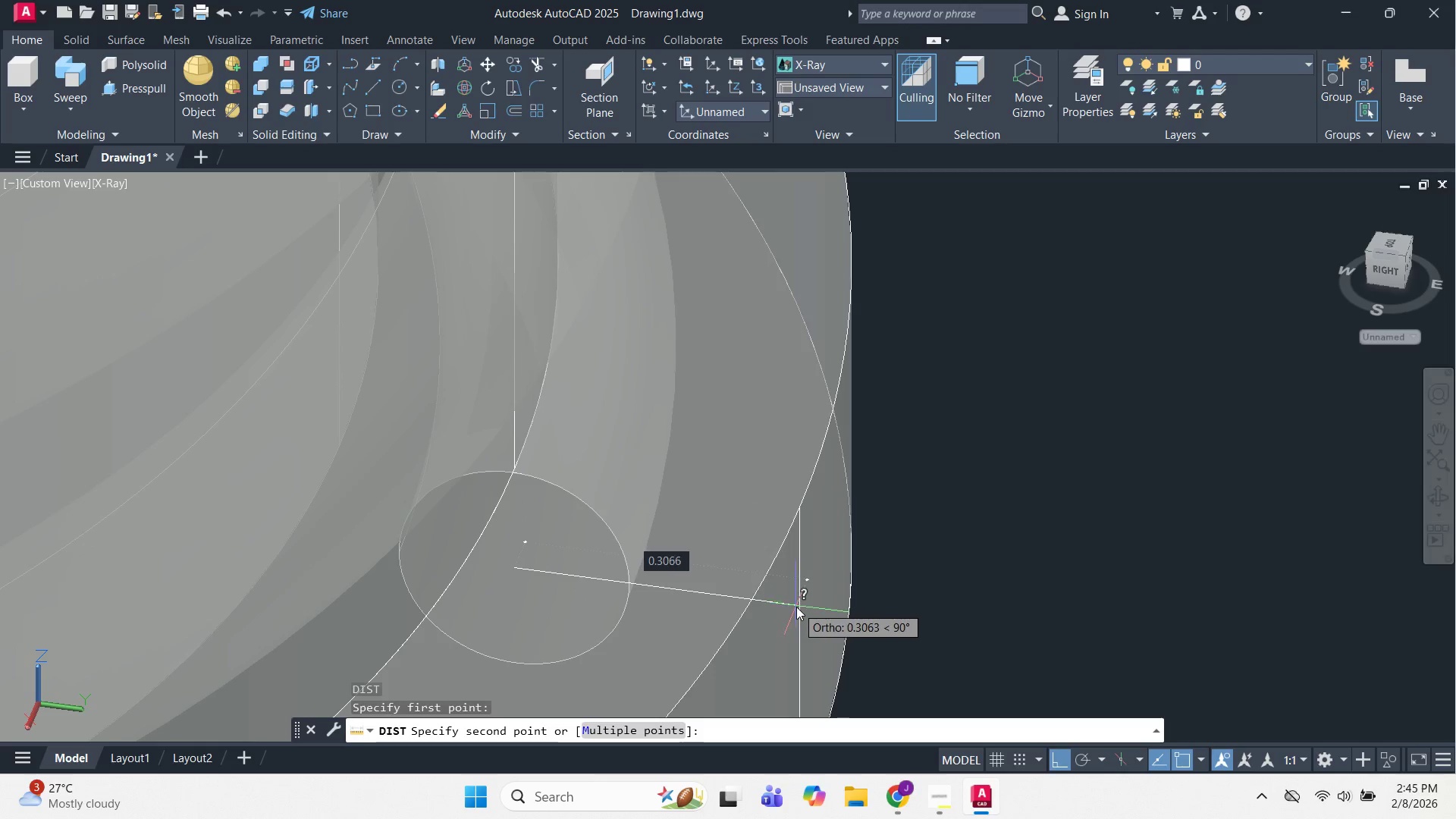 
key(Escape)
 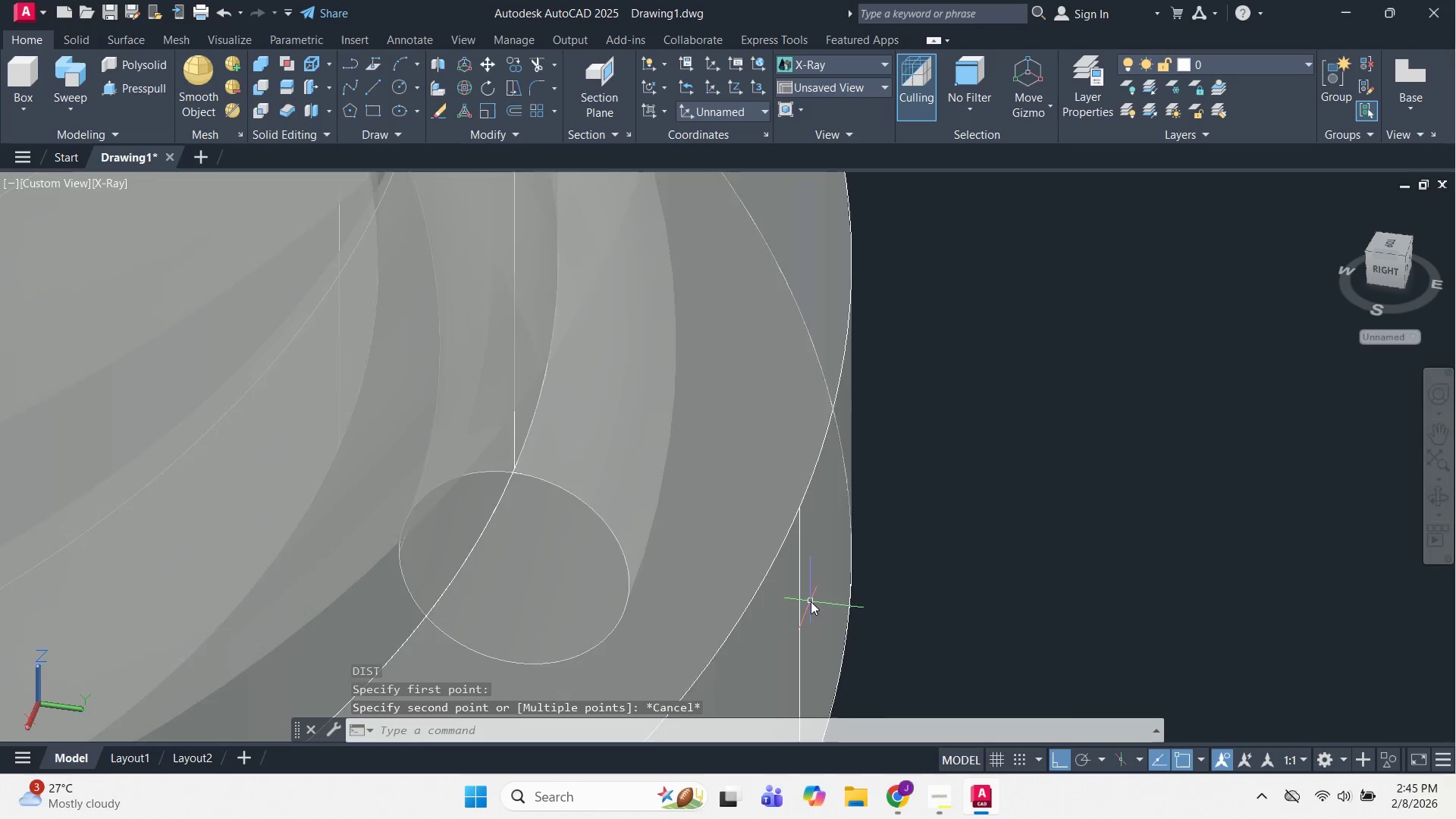 
key(Escape)
 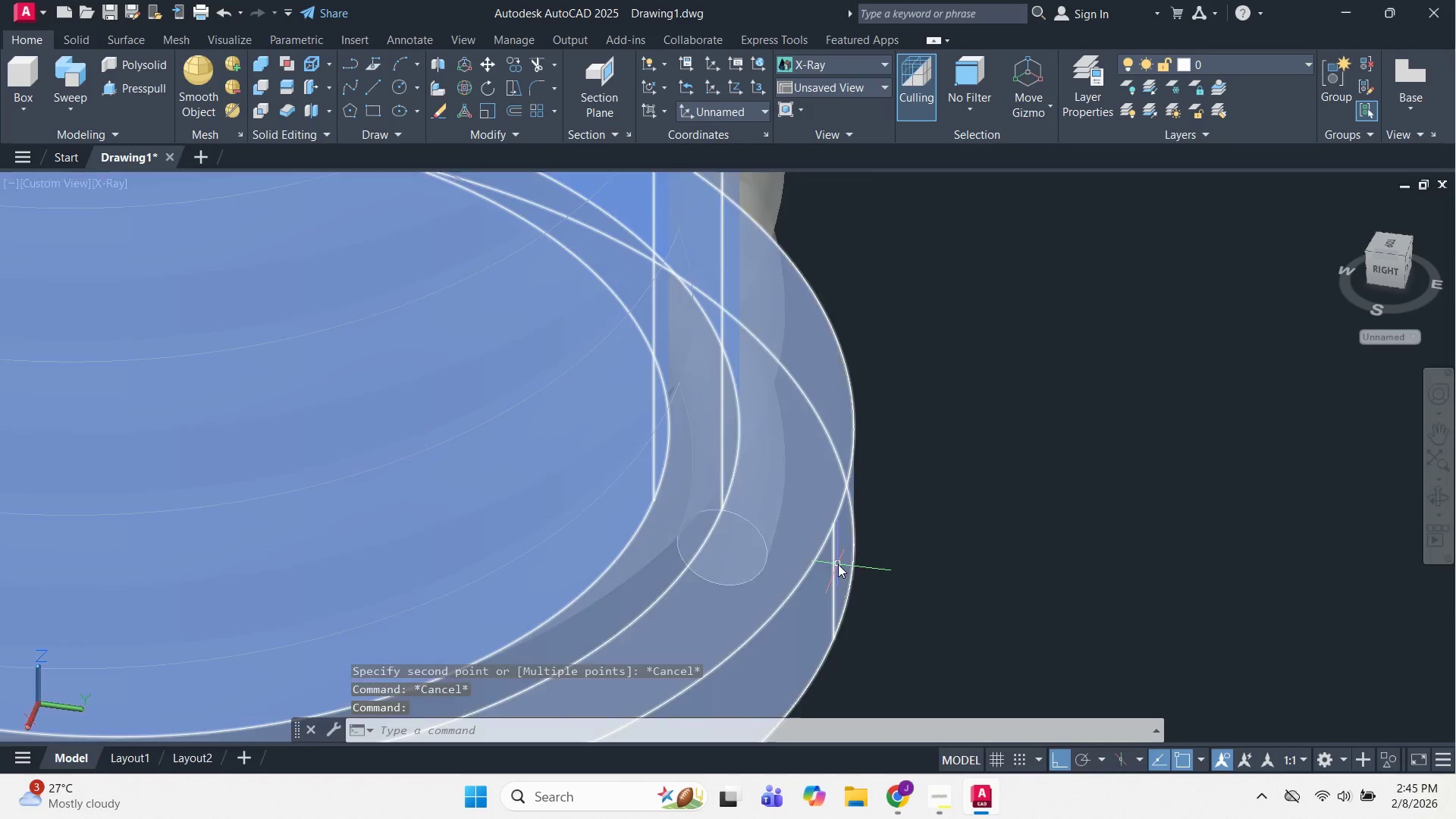 
scroll: coordinate [811, 601], scroll_direction: down, amount: 2.0
 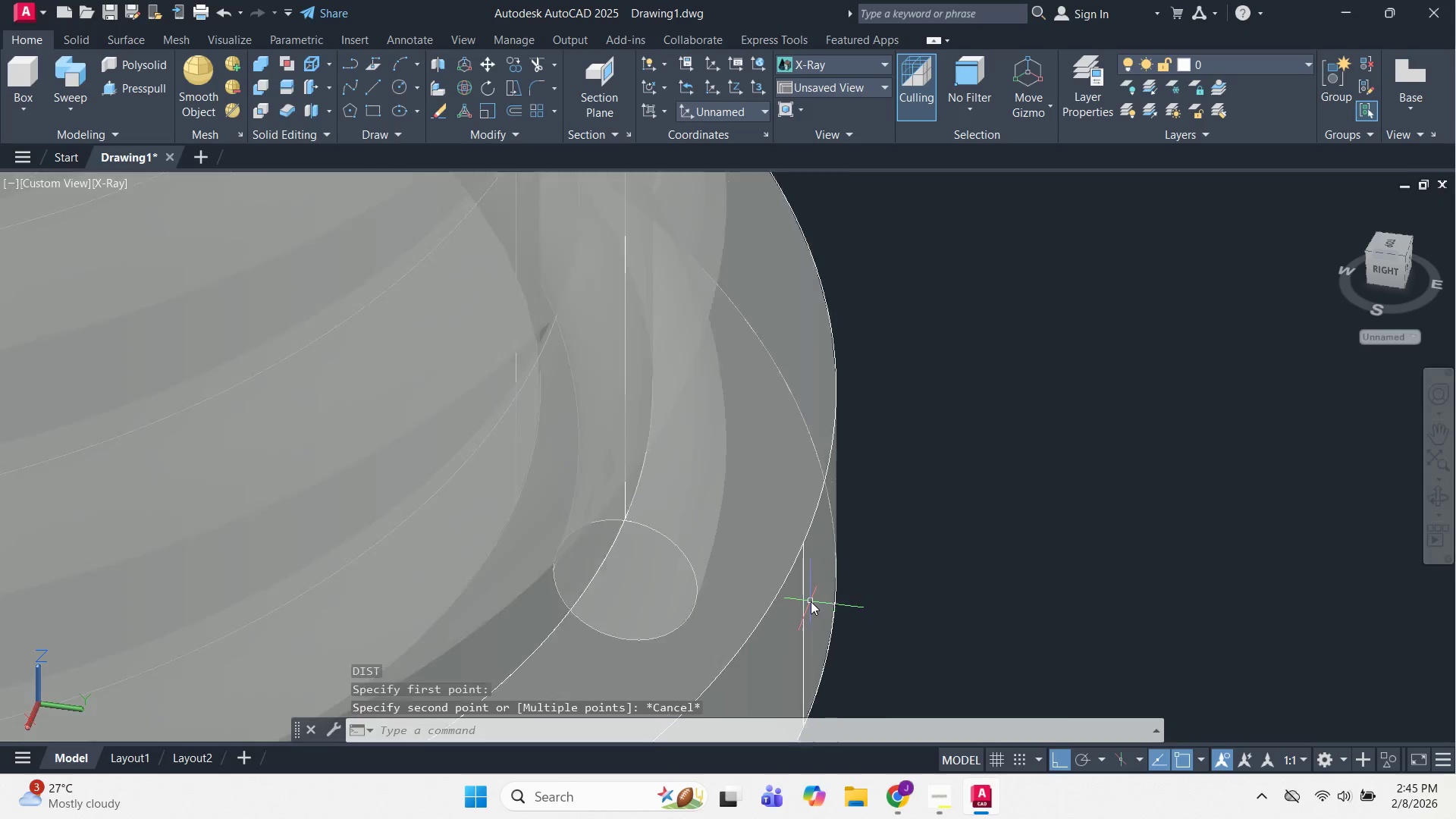 
type(XL)
 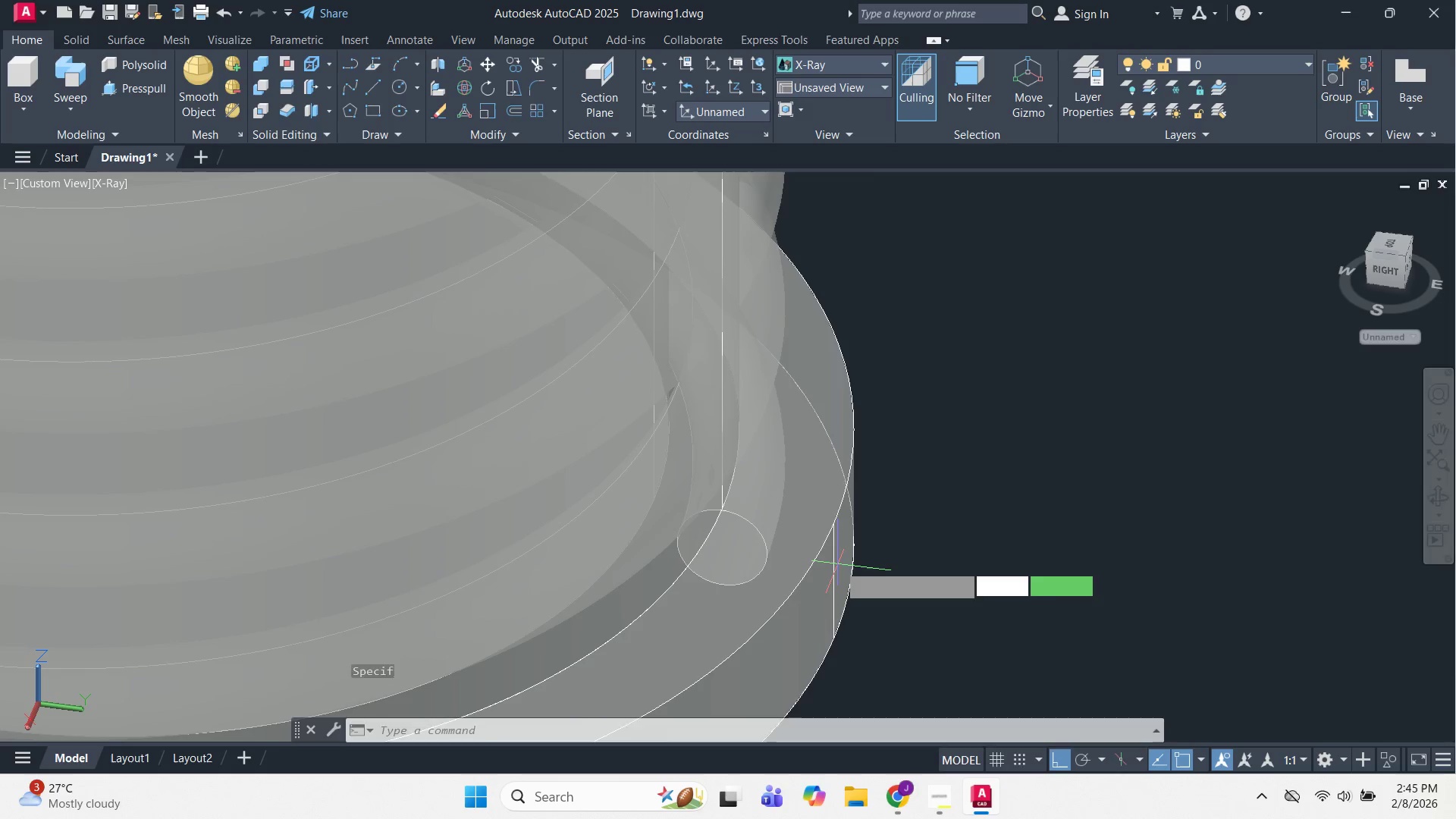 
hold_key(key=Space, duration=0.55)
 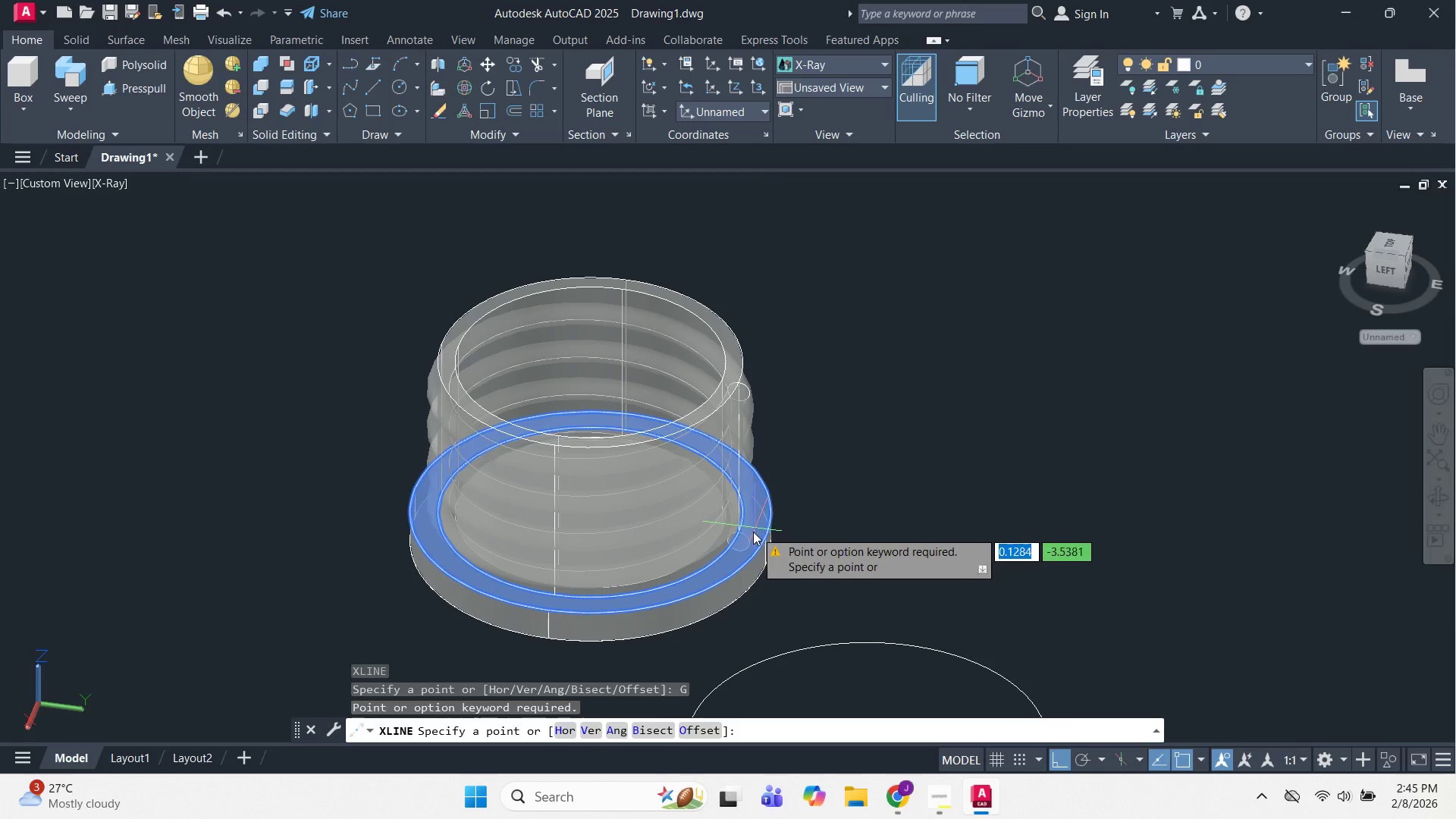 
key(G)
 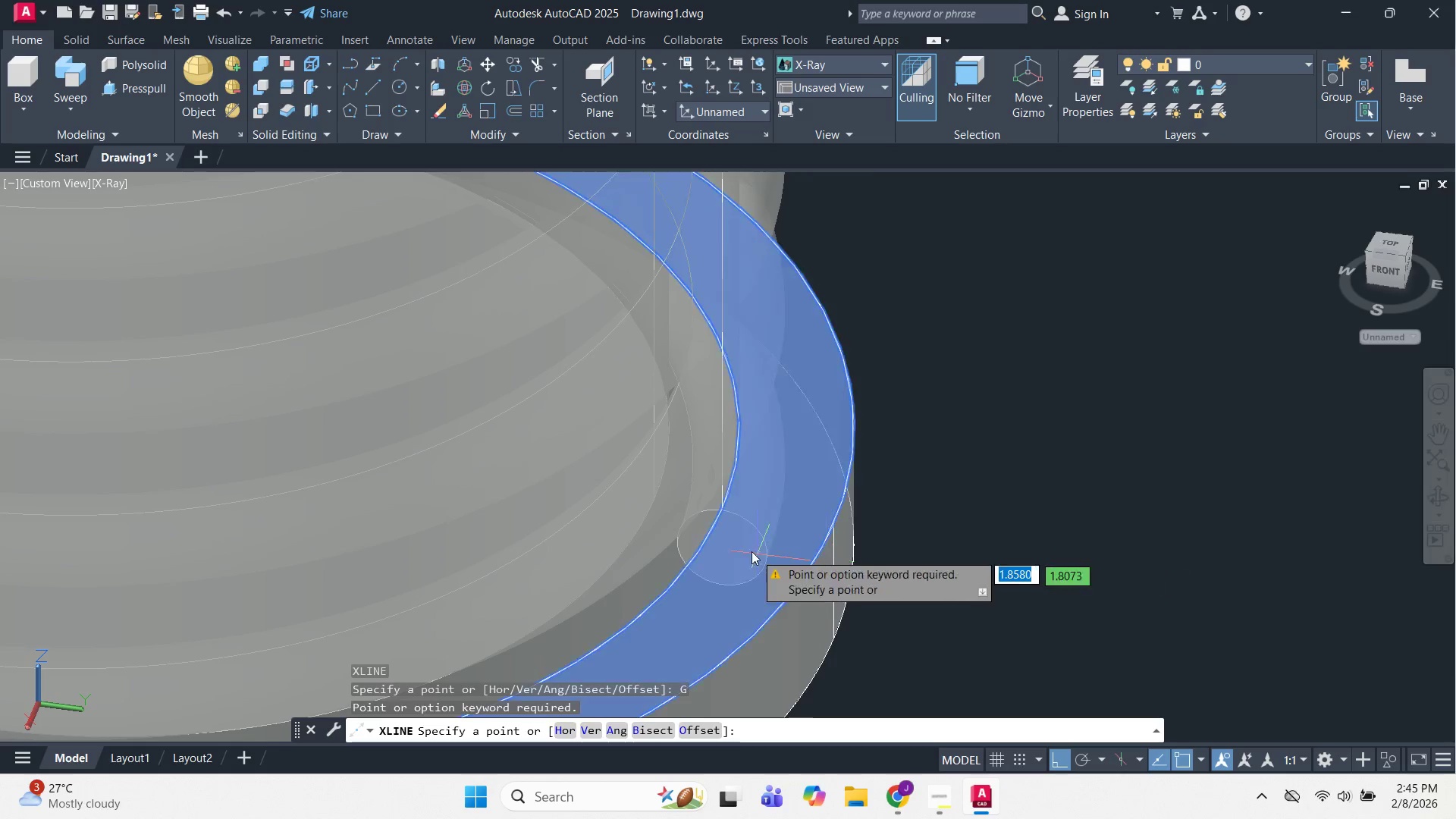 
scroll: coordinate [745, 539], scroll_direction: down, amount: 3.0
 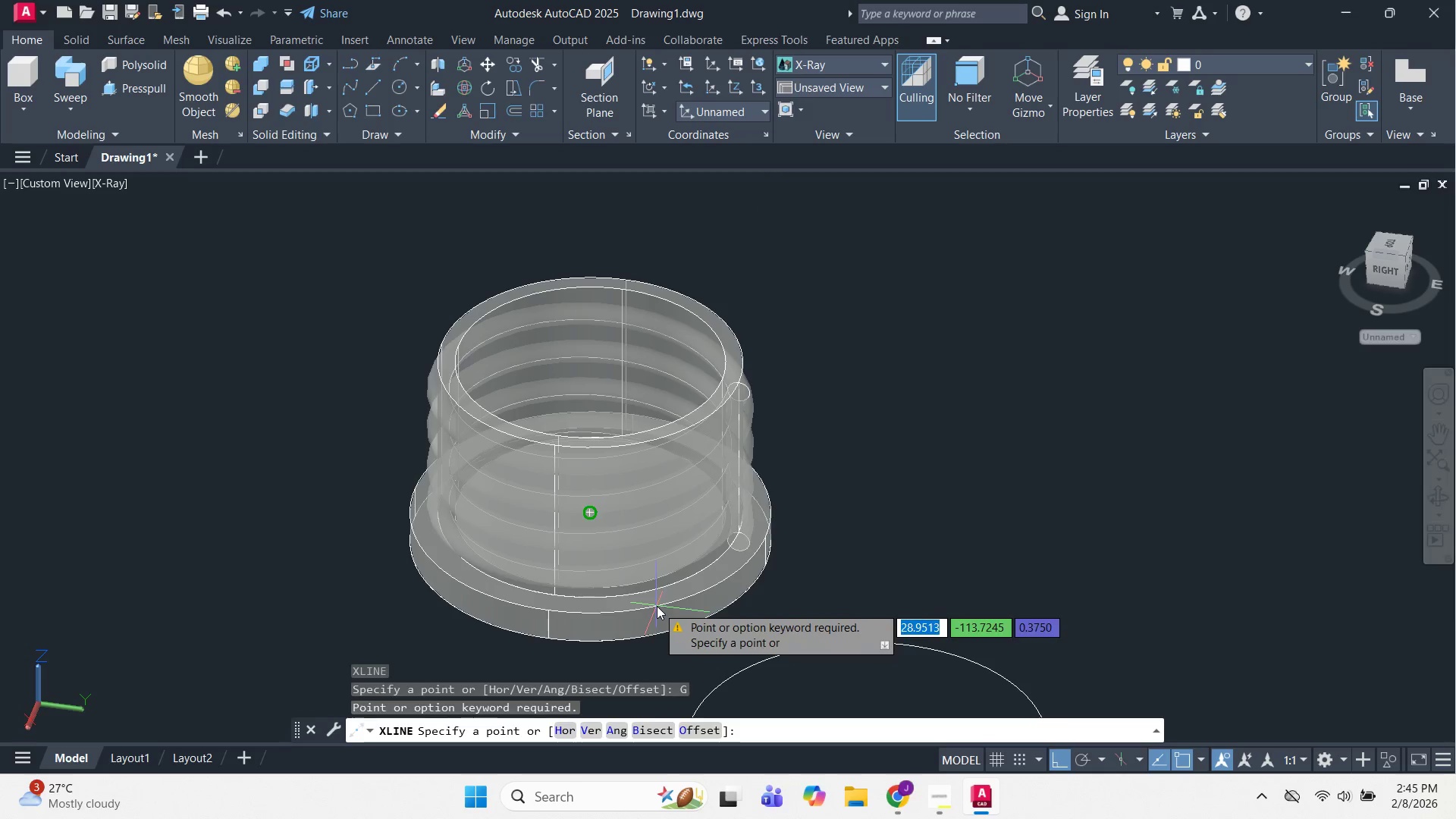 
scroll: coordinate [644, 596], scroll_direction: up, amount: 1.0
 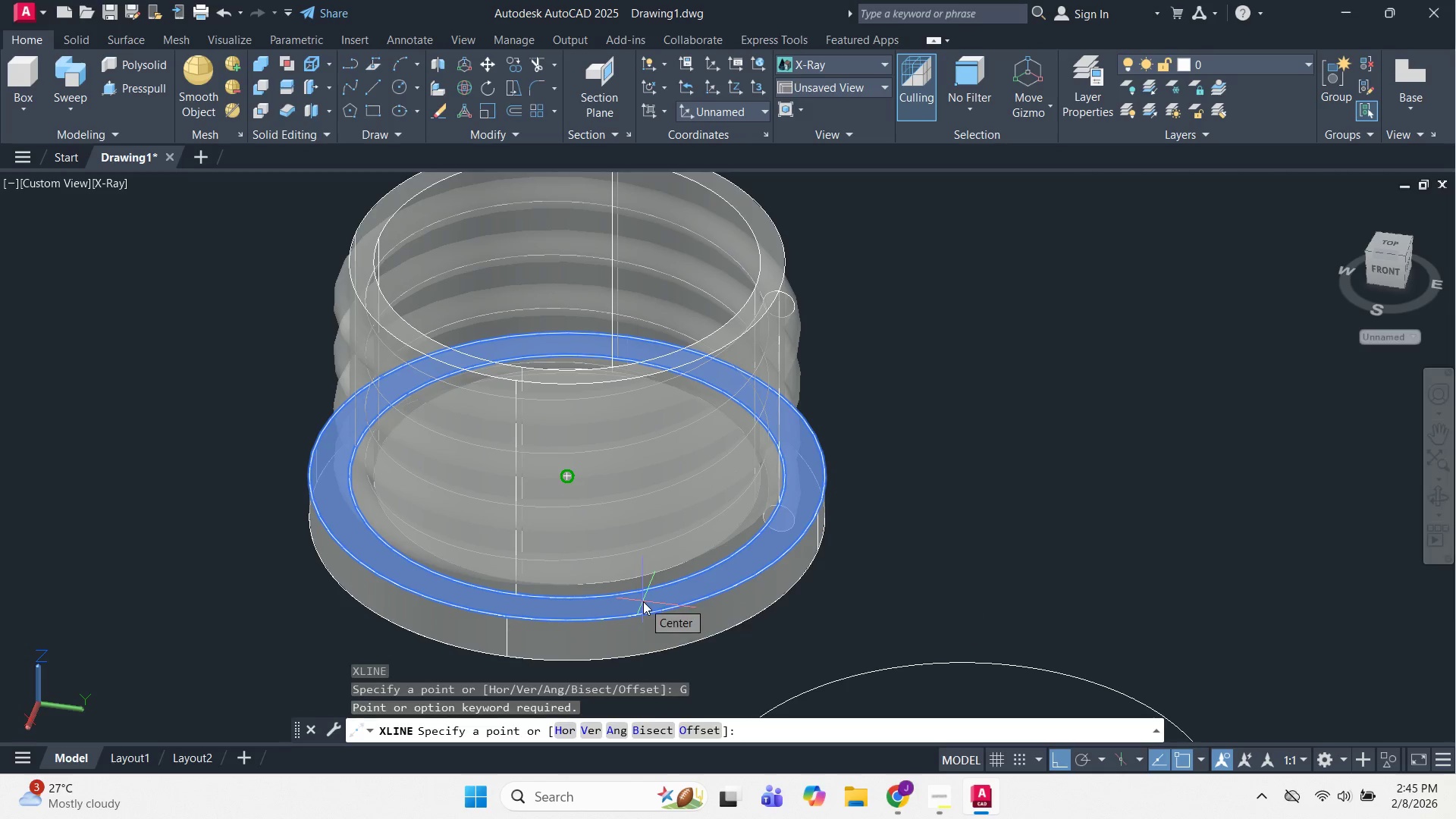 
left_click([643, 601])
 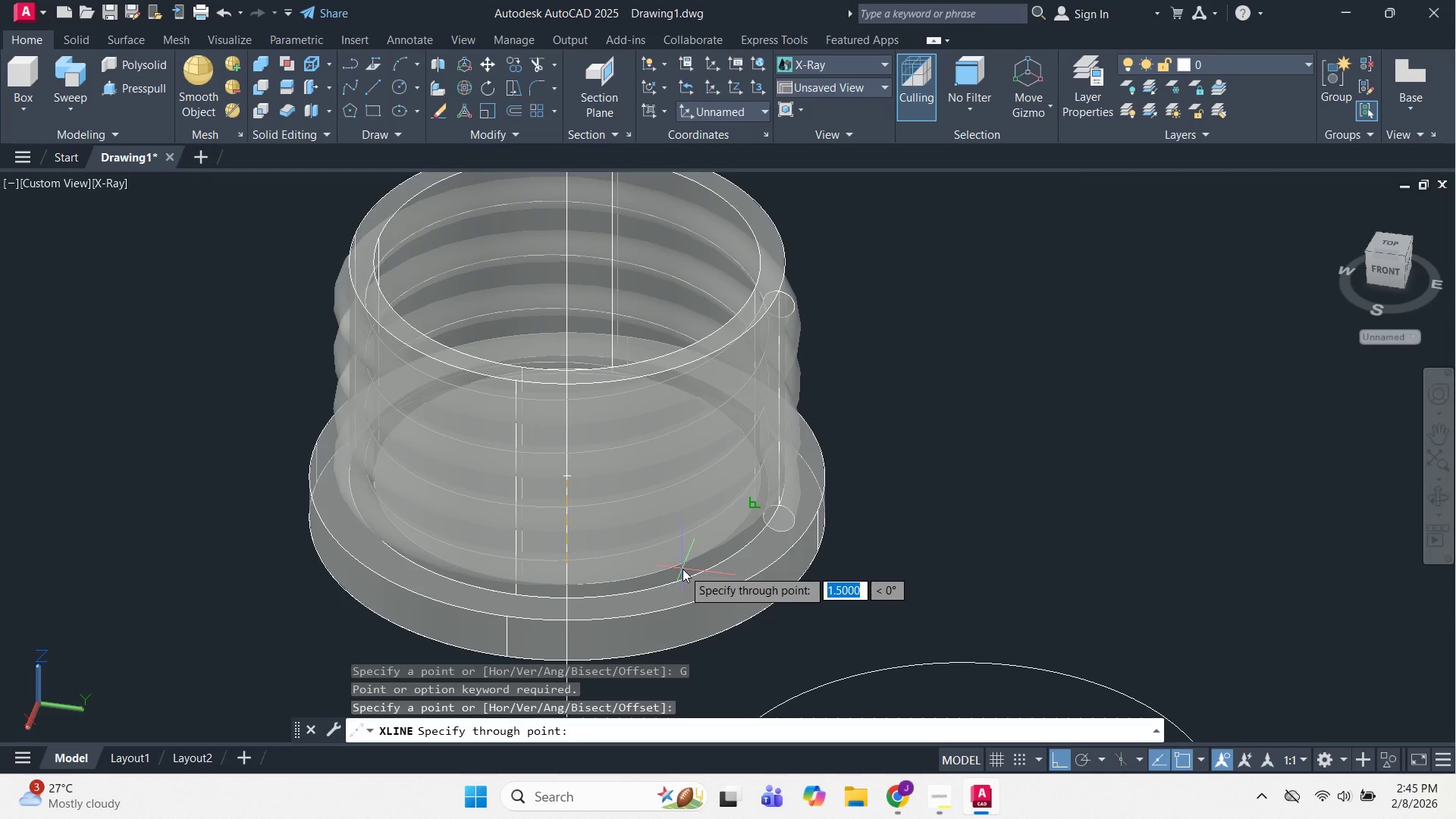 
key(Escape)
 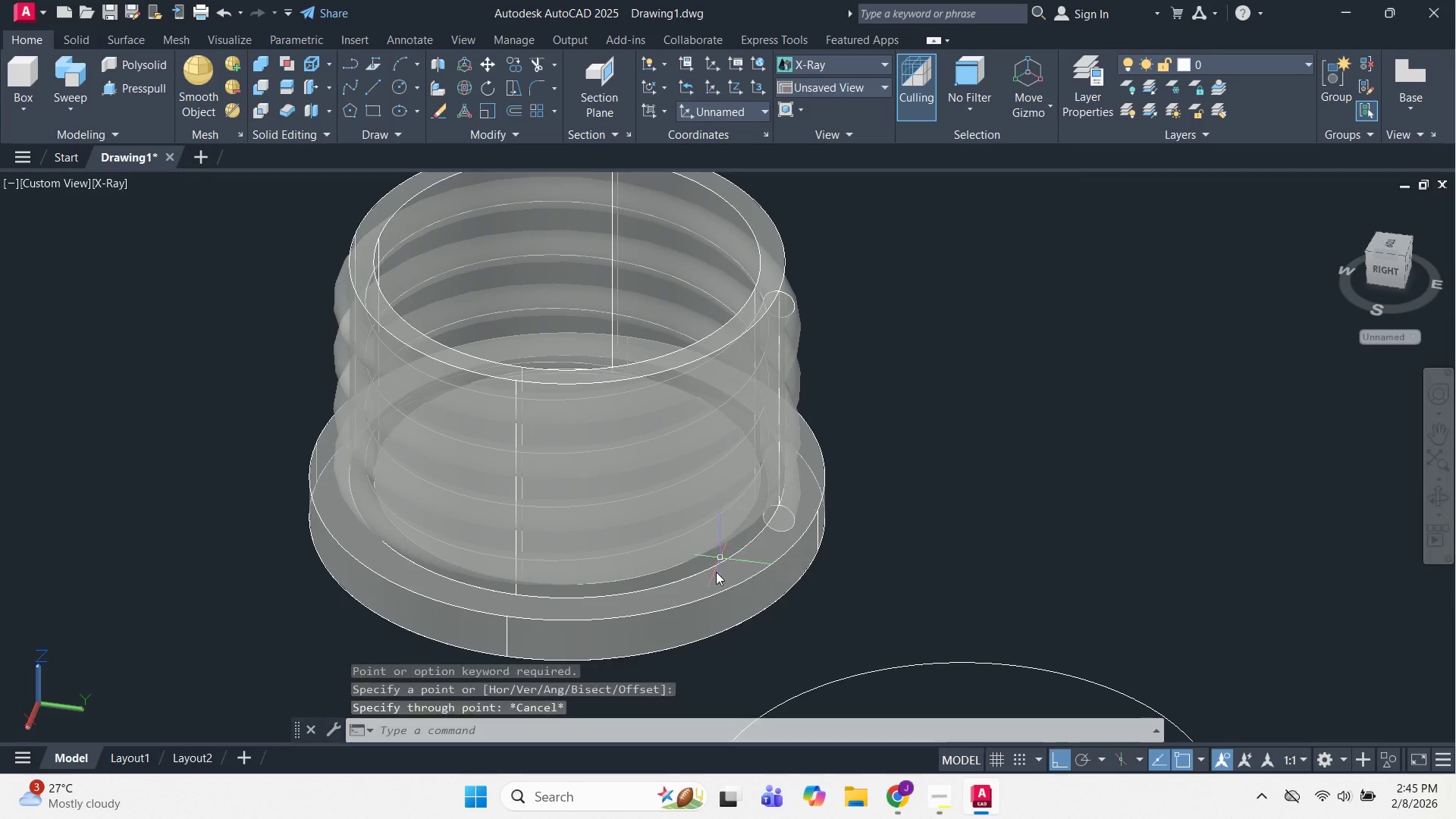 
key(Escape)
 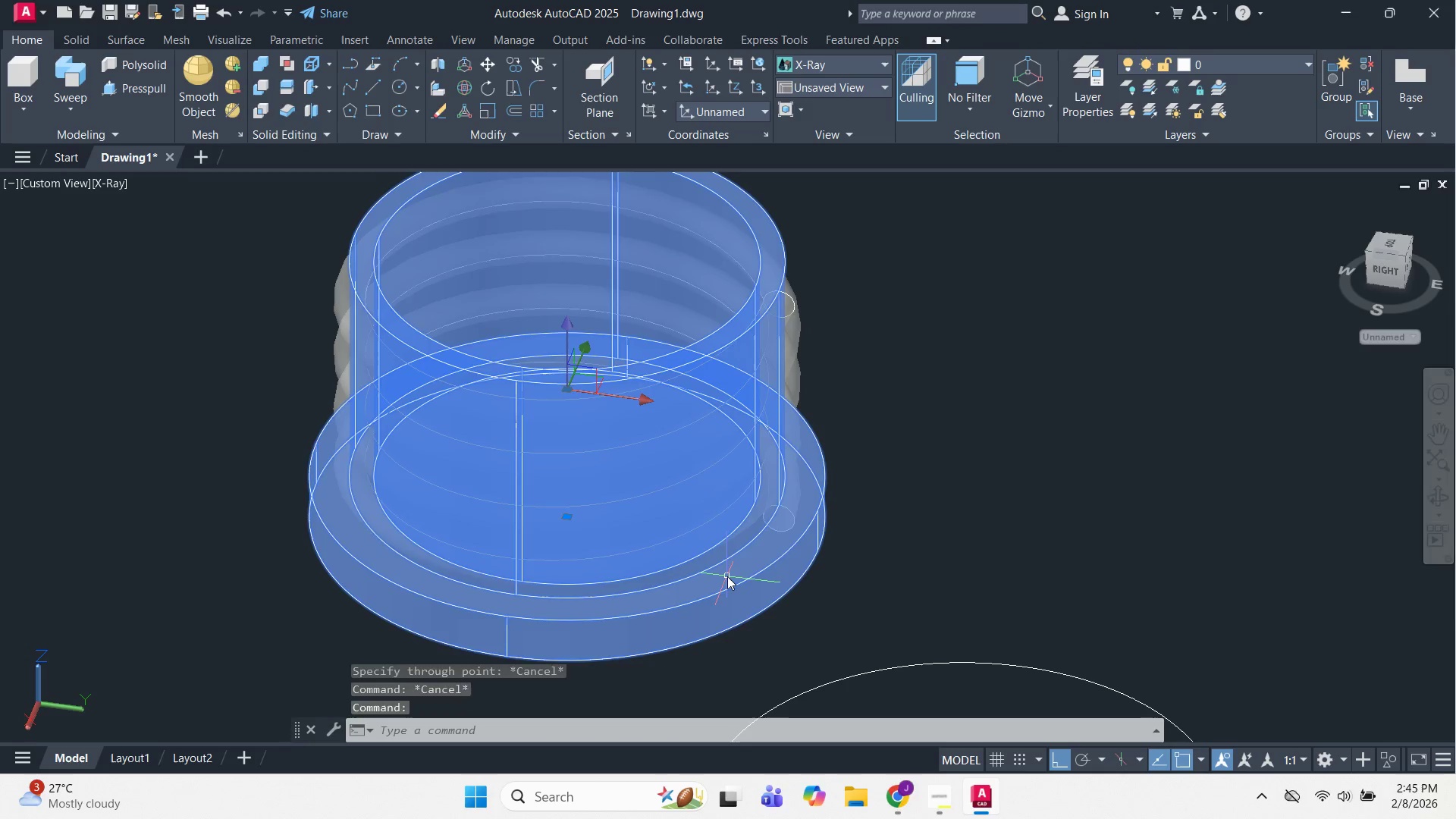 
key(Escape)
 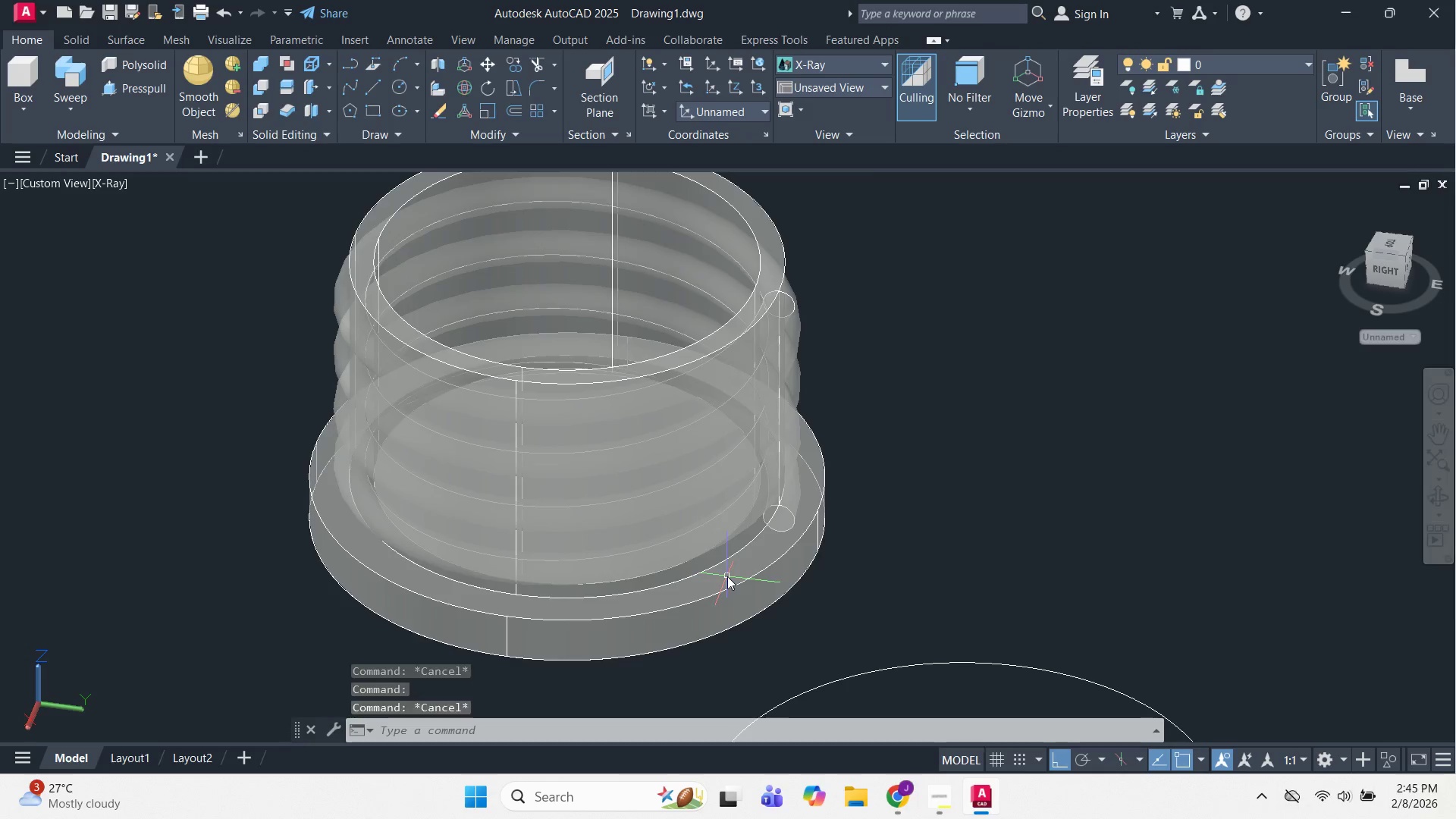 
left_click([727, 576])
 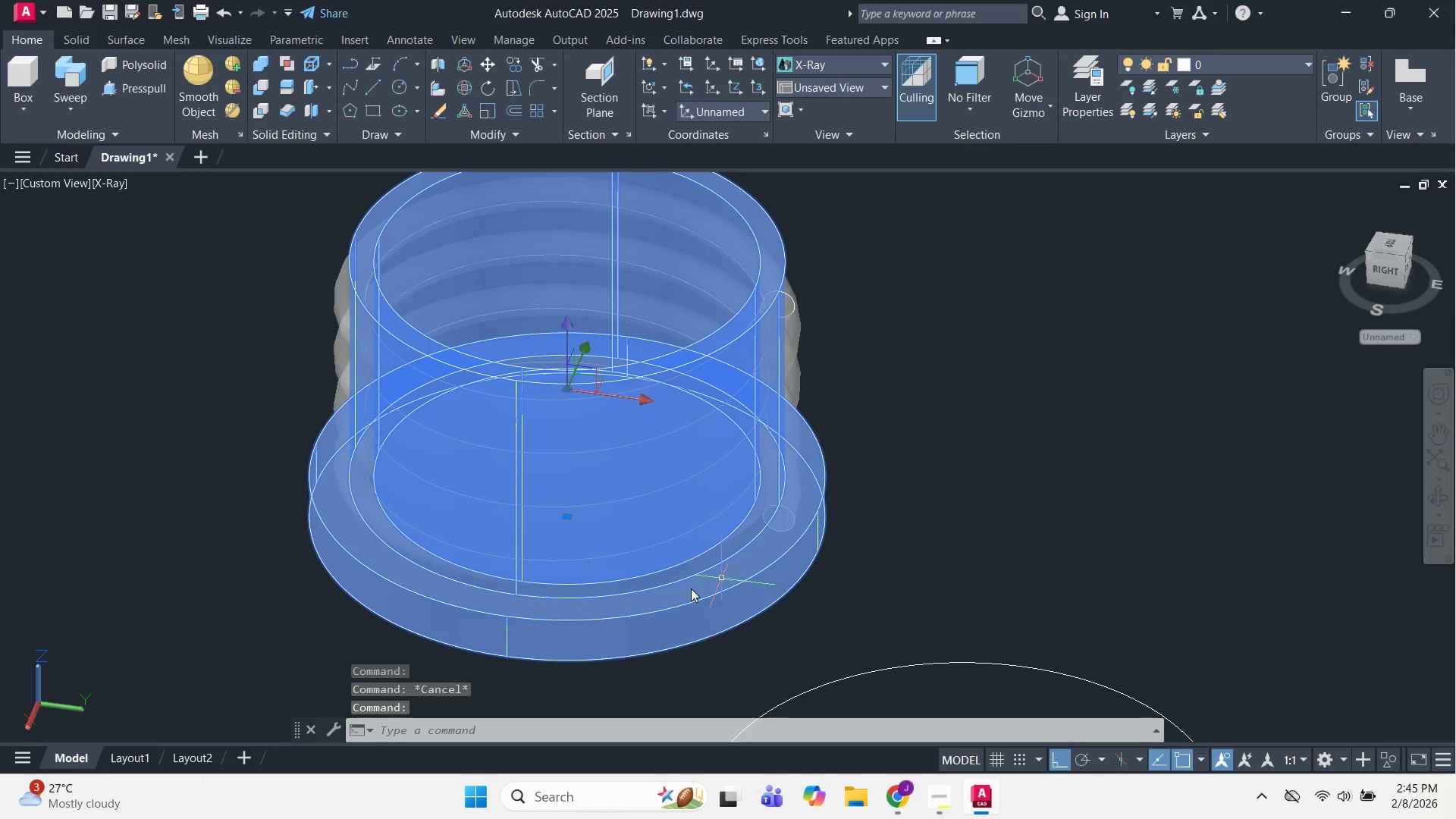 
key(Escape)
key(Escape)
key(Escape)
key(Escape)
type(XL H)
 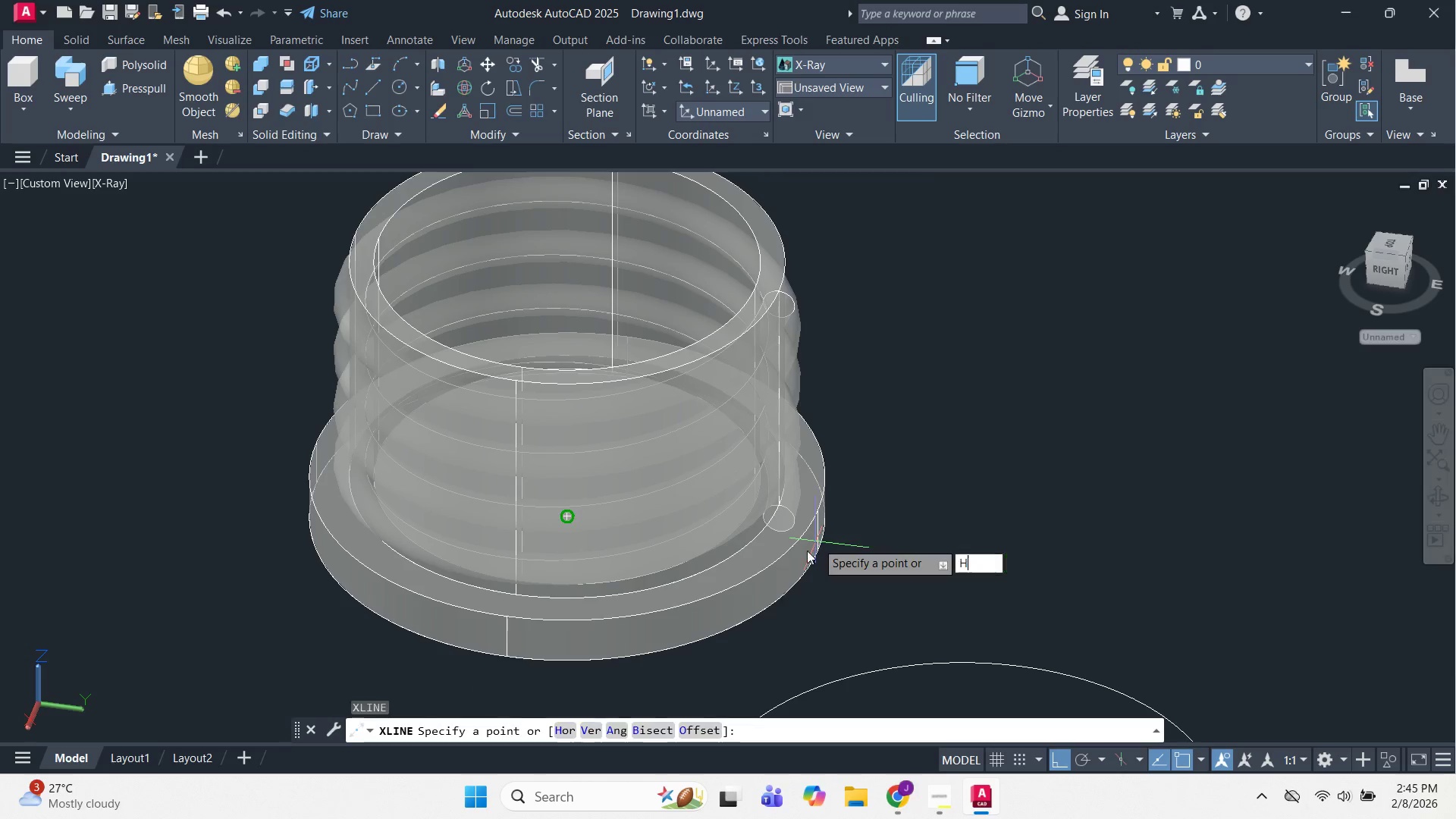 
key(Space)
 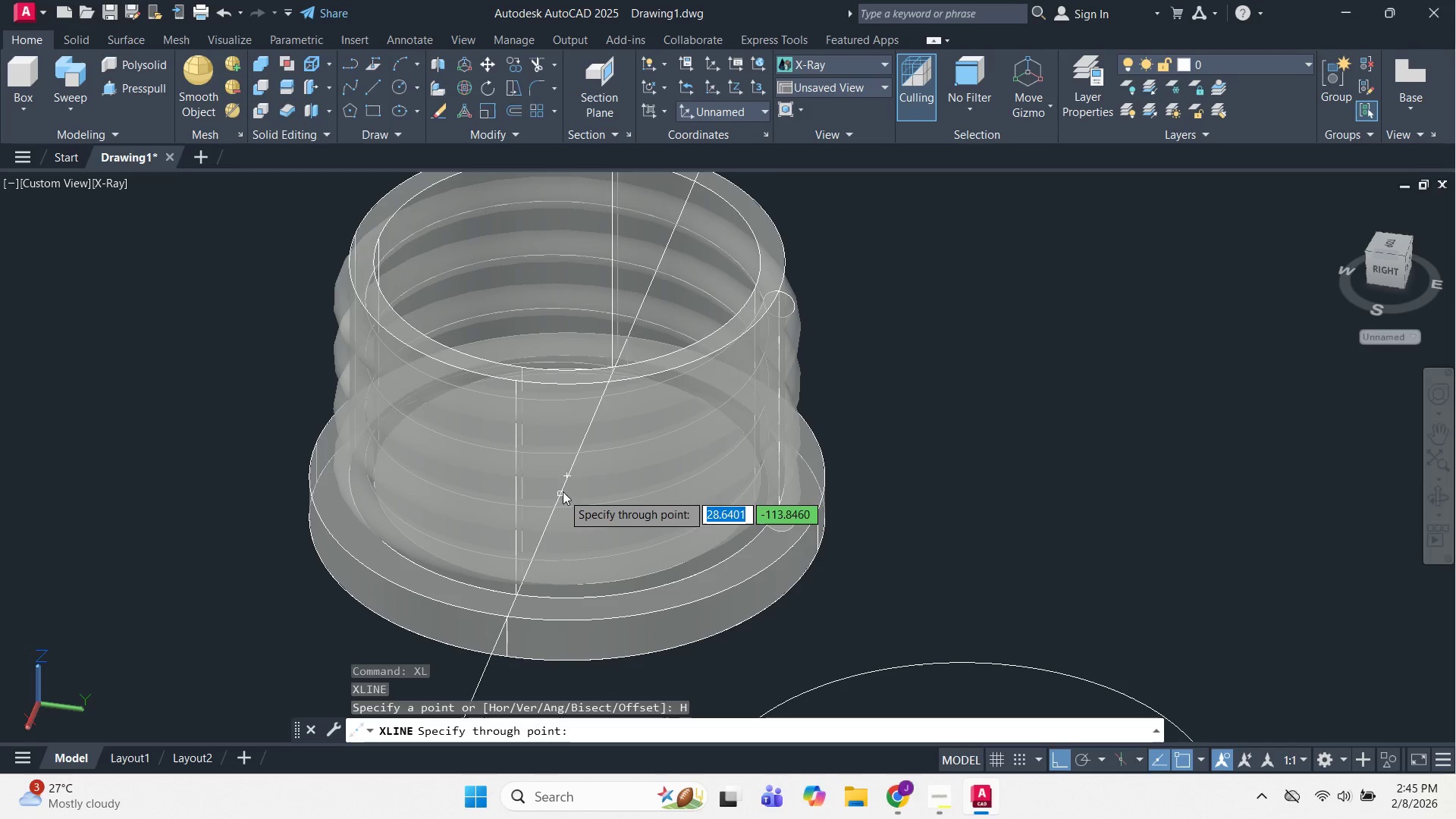 
left_click([570, 474])
 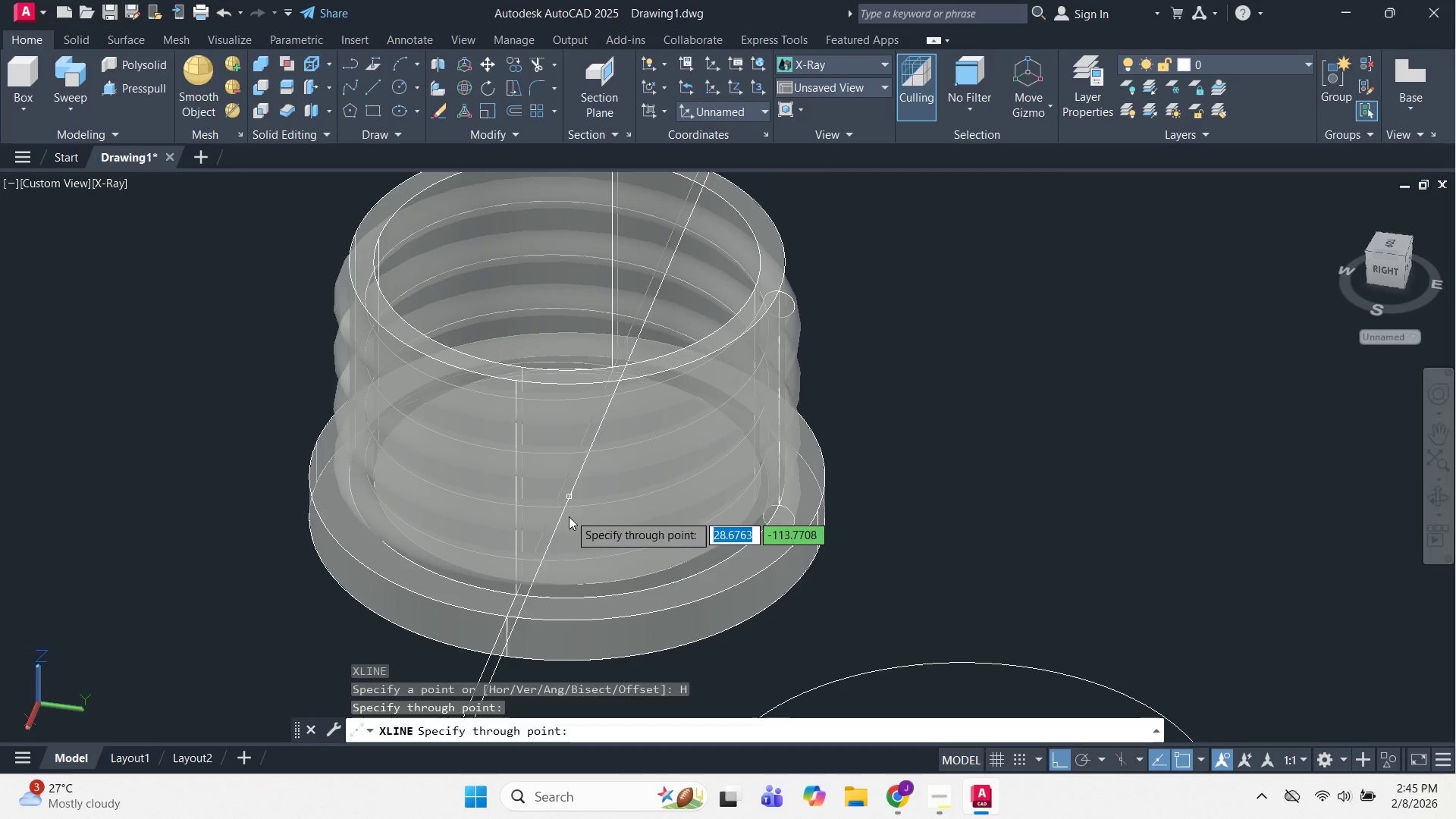 
key(Escape)
 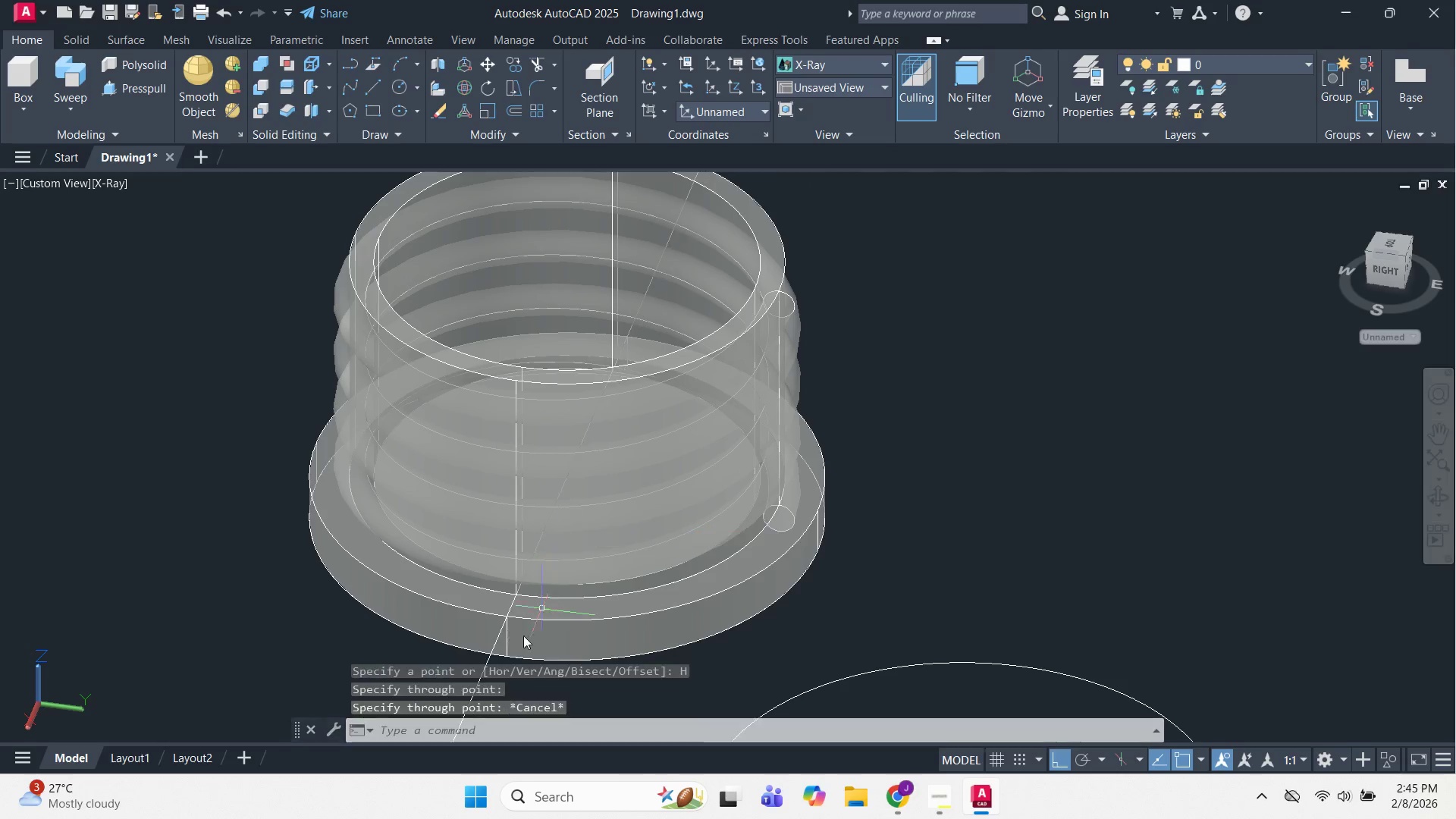 
key(Escape)
 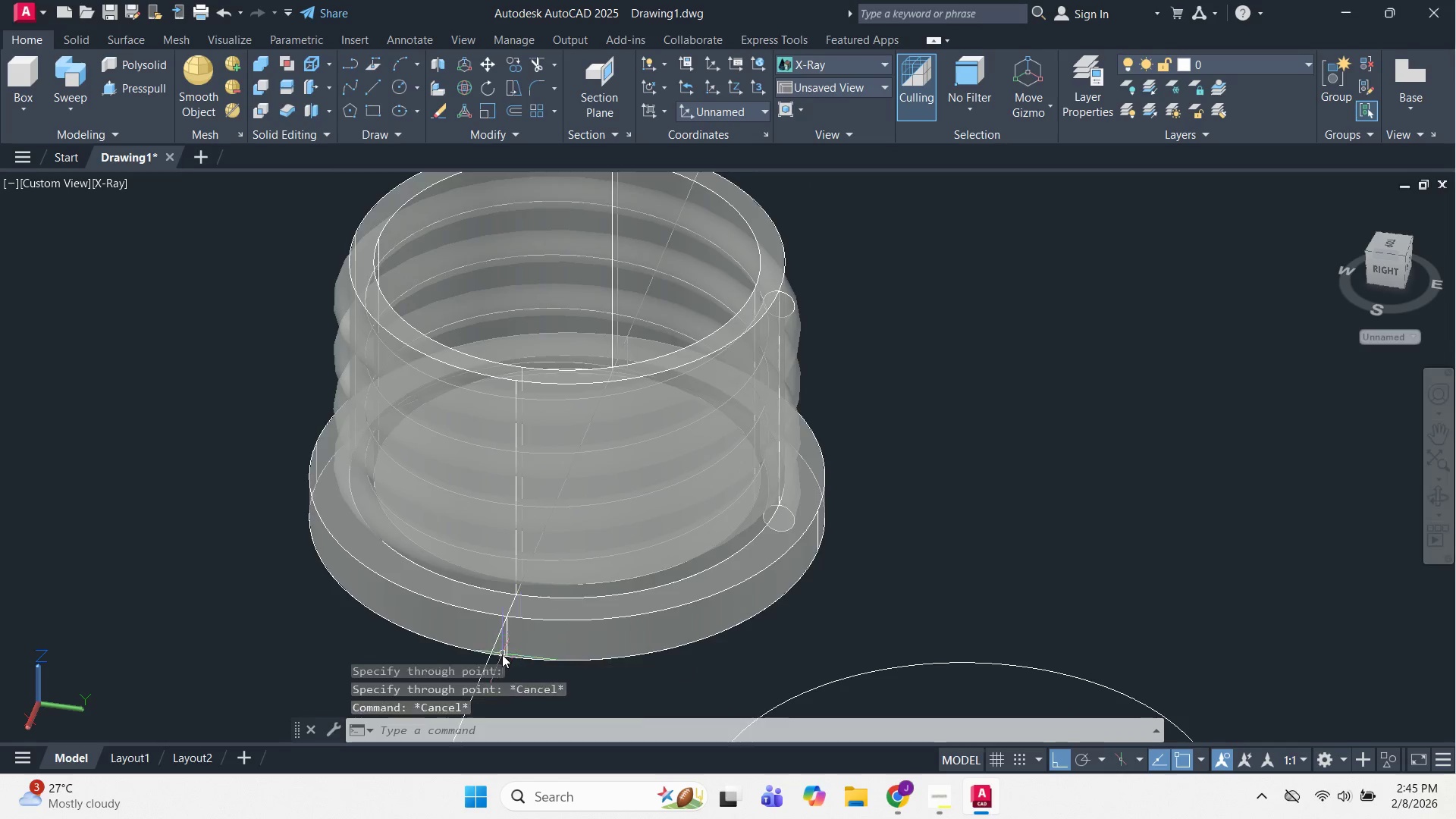 
scroll: coordinate [529, 620], scroll_direction: up, amount: 3.0
 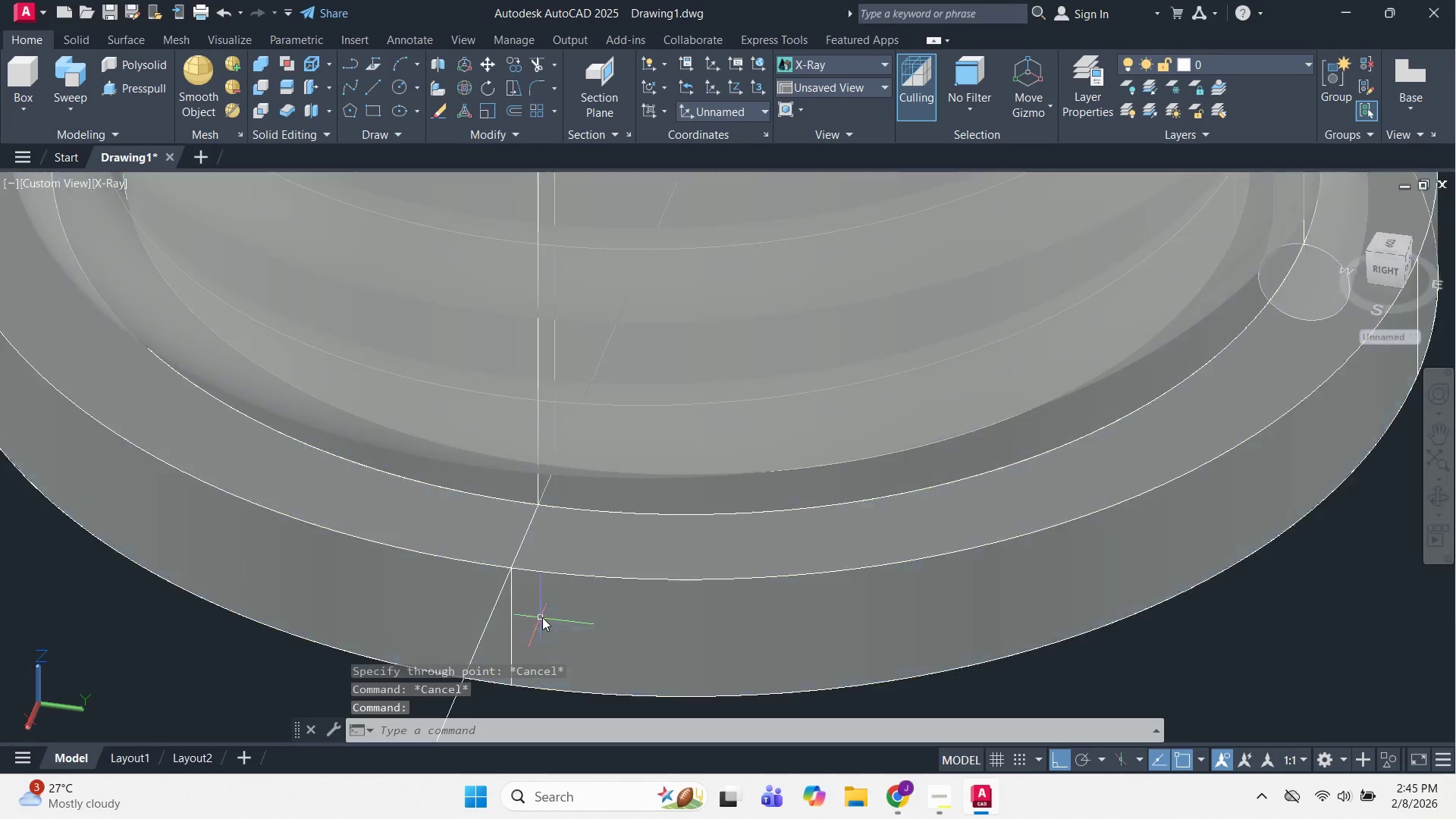 
type(DI )
 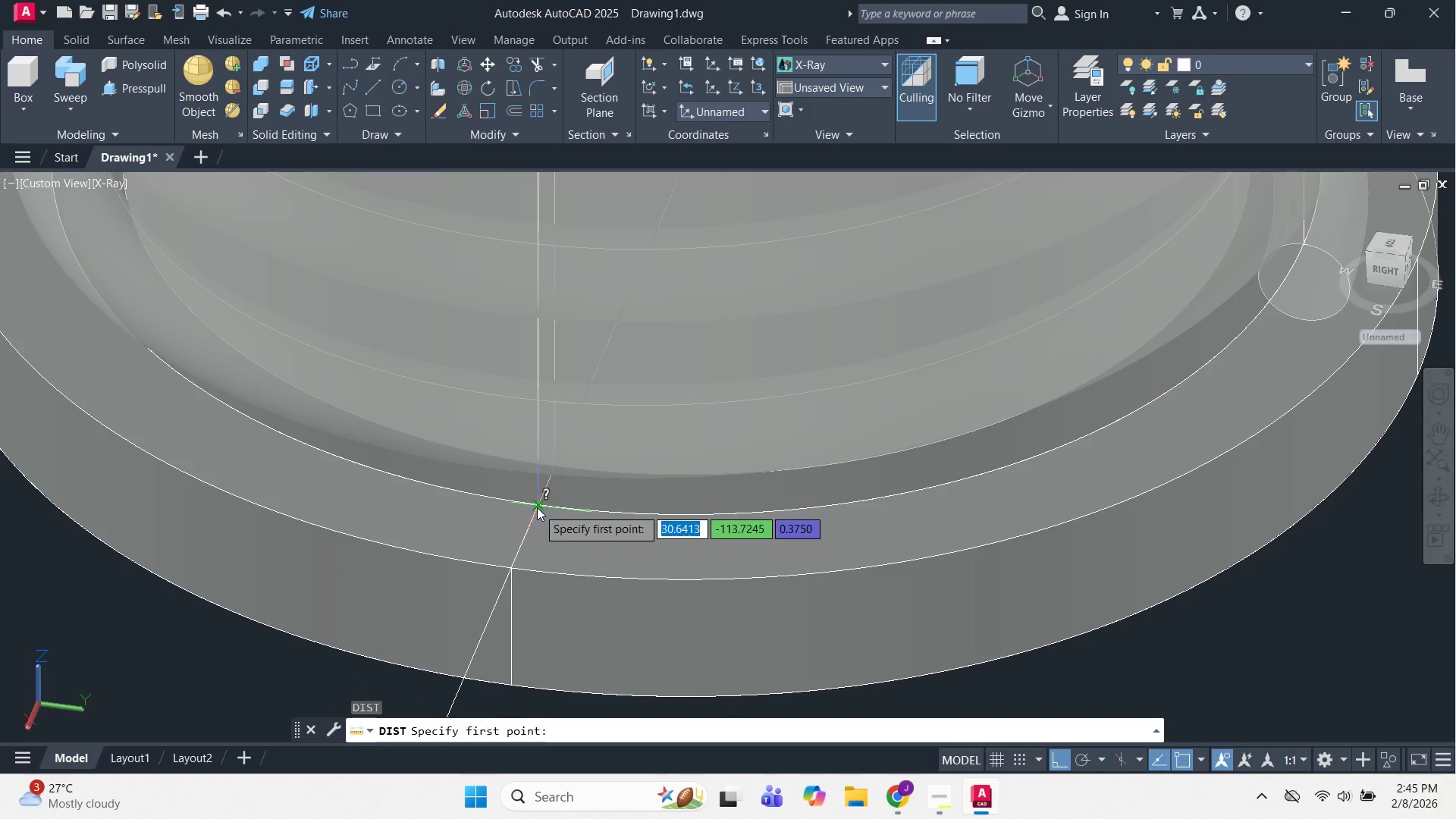 
left_click([537, 507])
 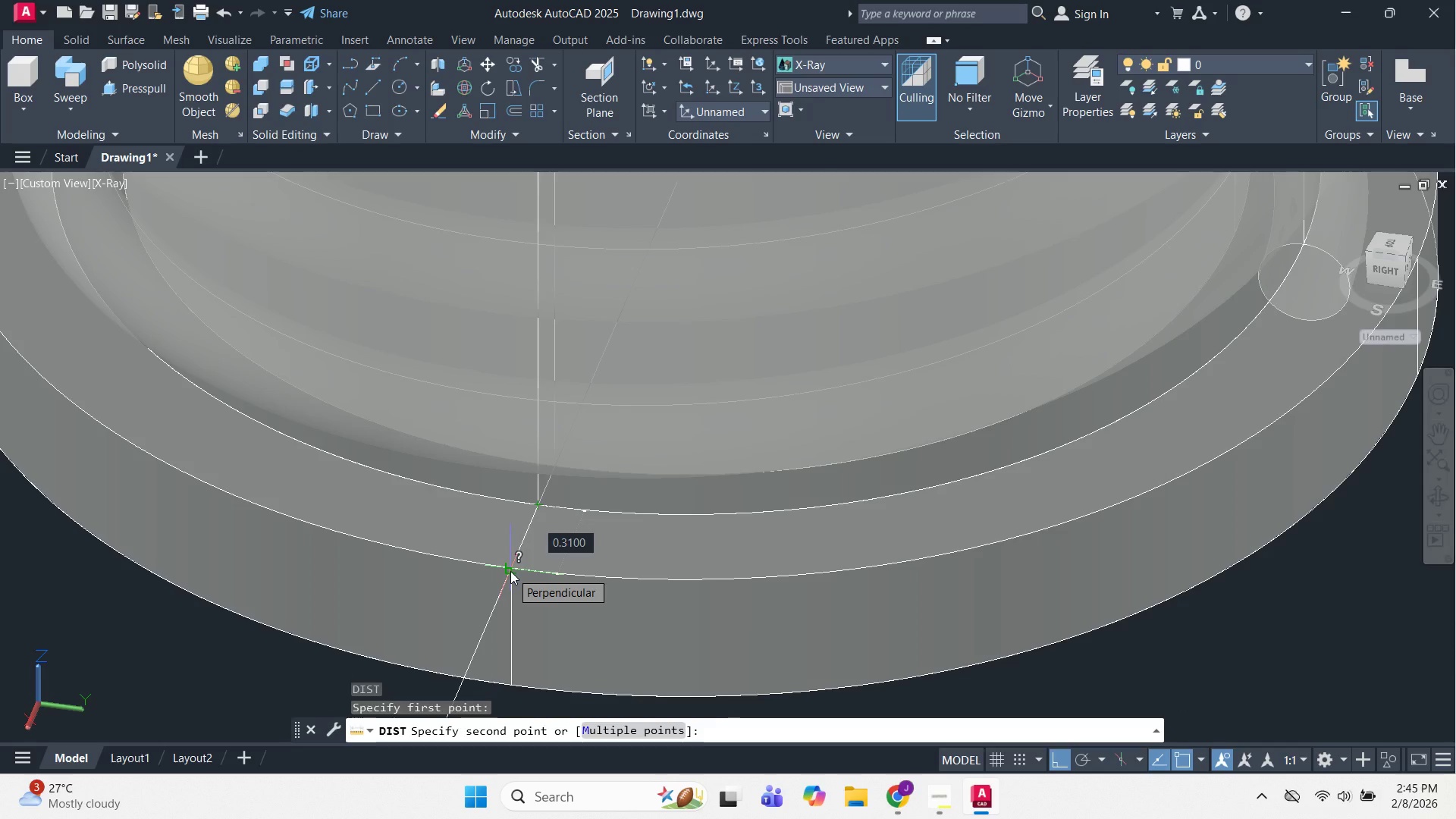 
key(Escape)
 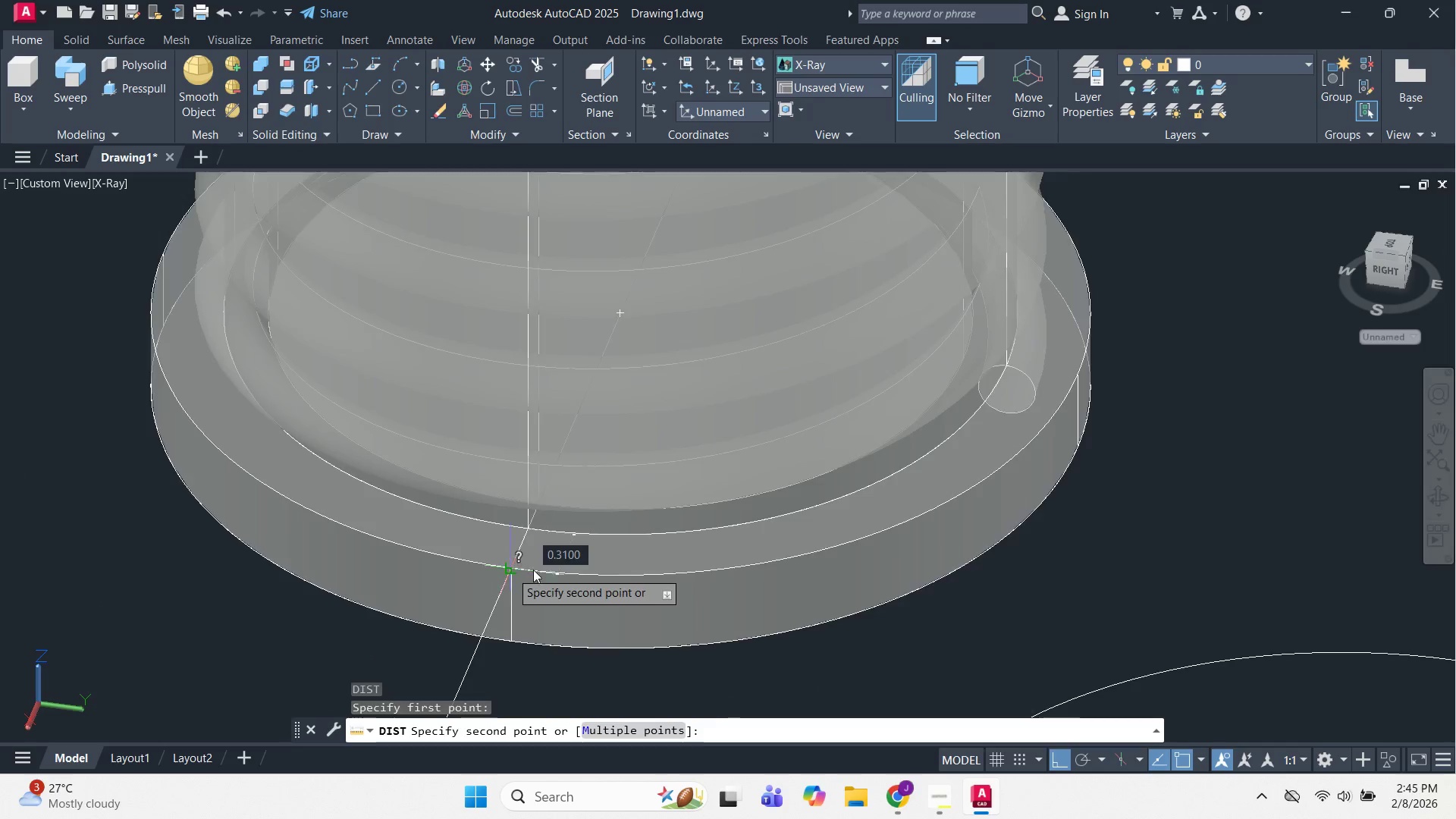 
key(Escape)
 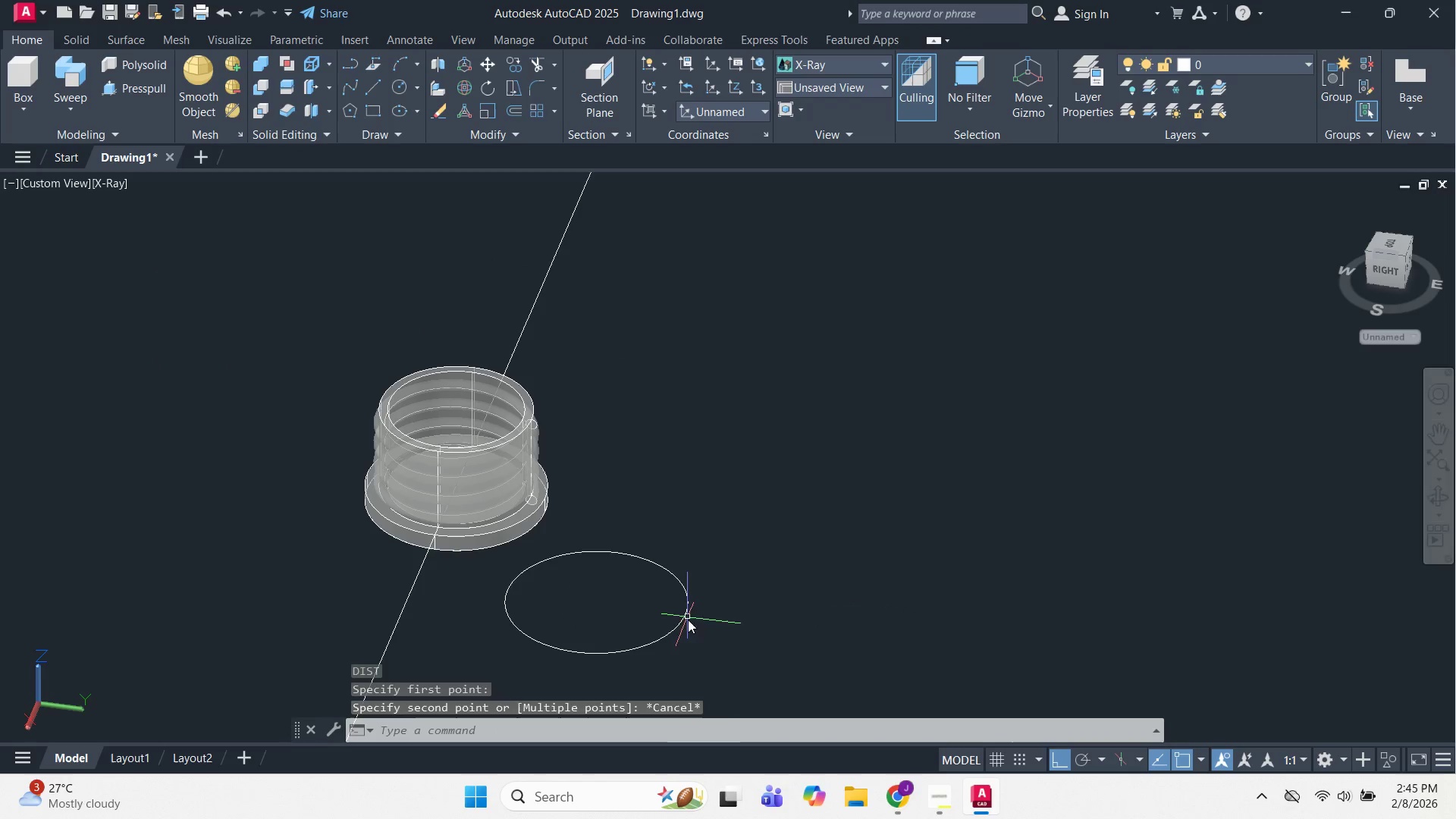 
left_click_drag(start_coordinate=[686, 632], to_coordinate=[691, 631])
 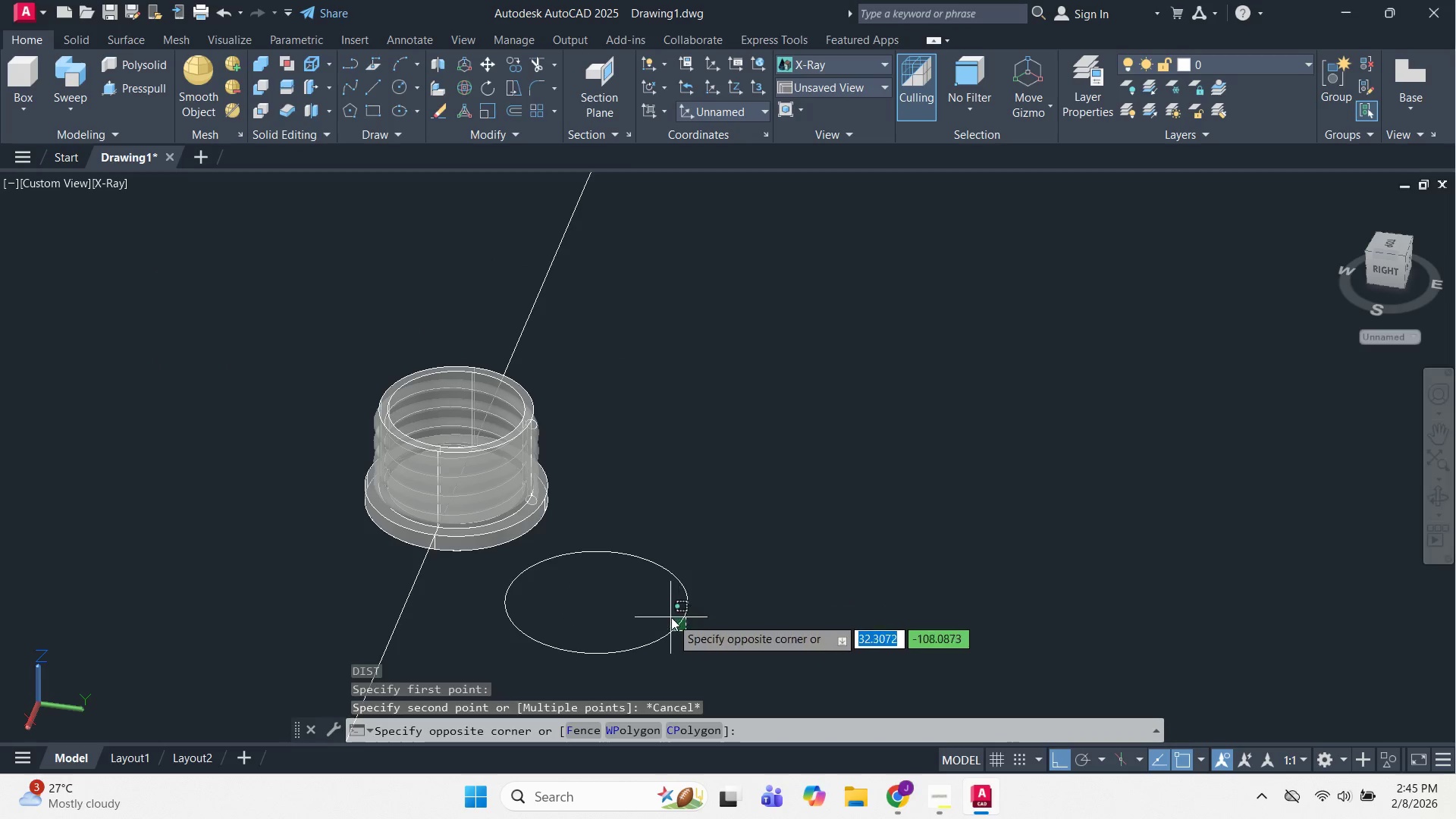 
scroll: coordinate [688, 617], scroll_direction: down, amount: 4.0
 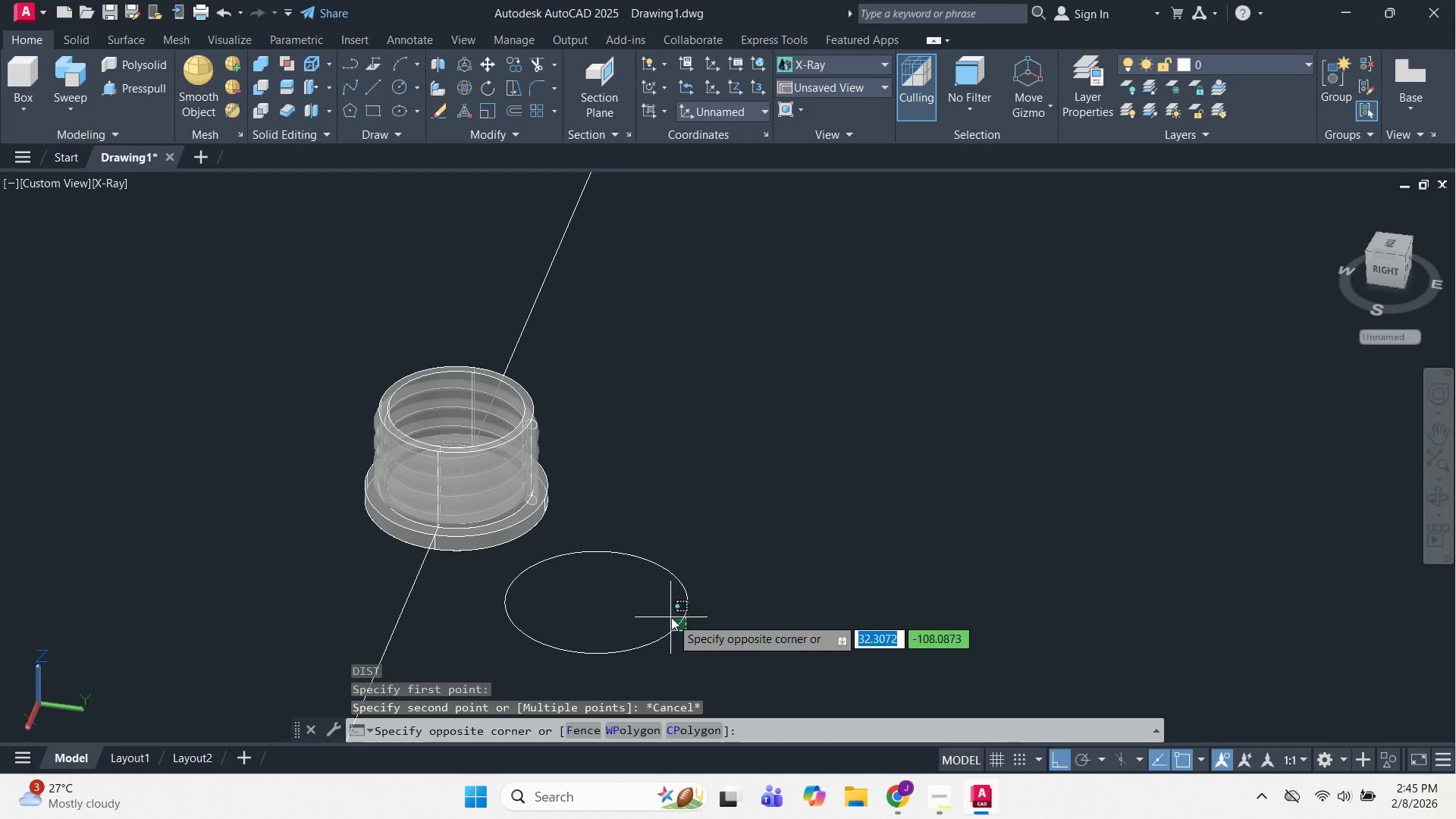 
double_click([671, 617])
 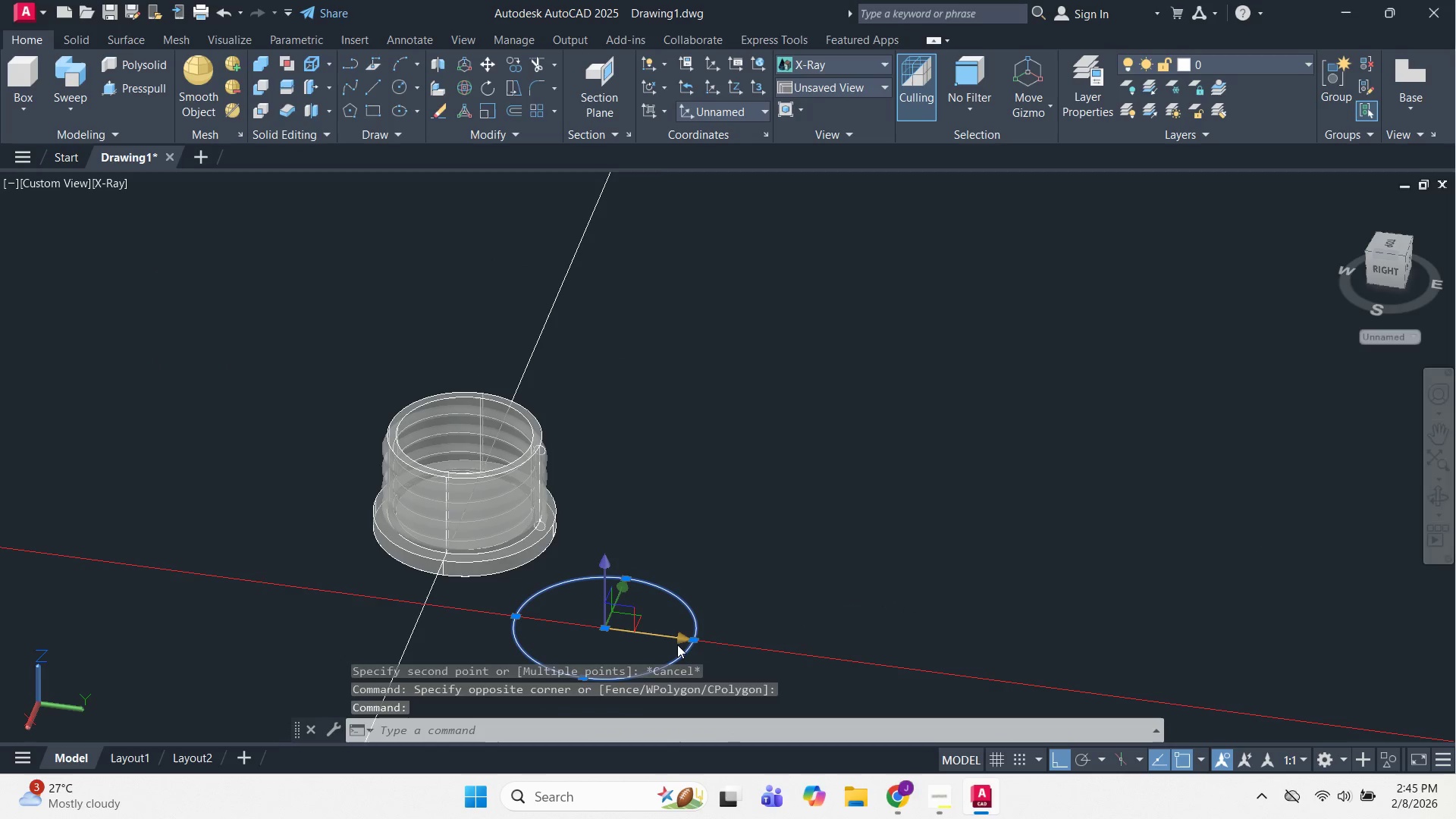 
key(O)
 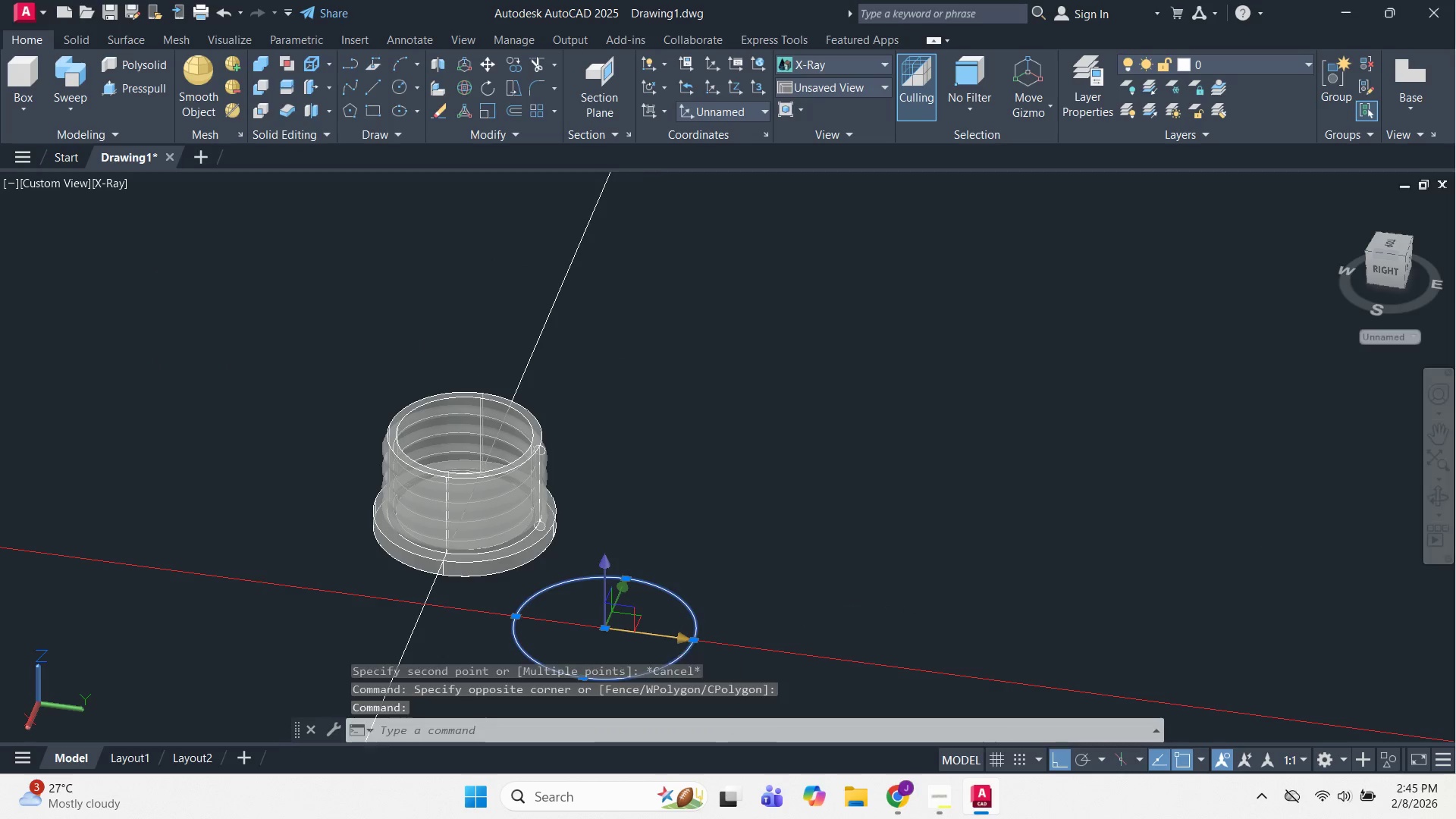 
key(Space)
 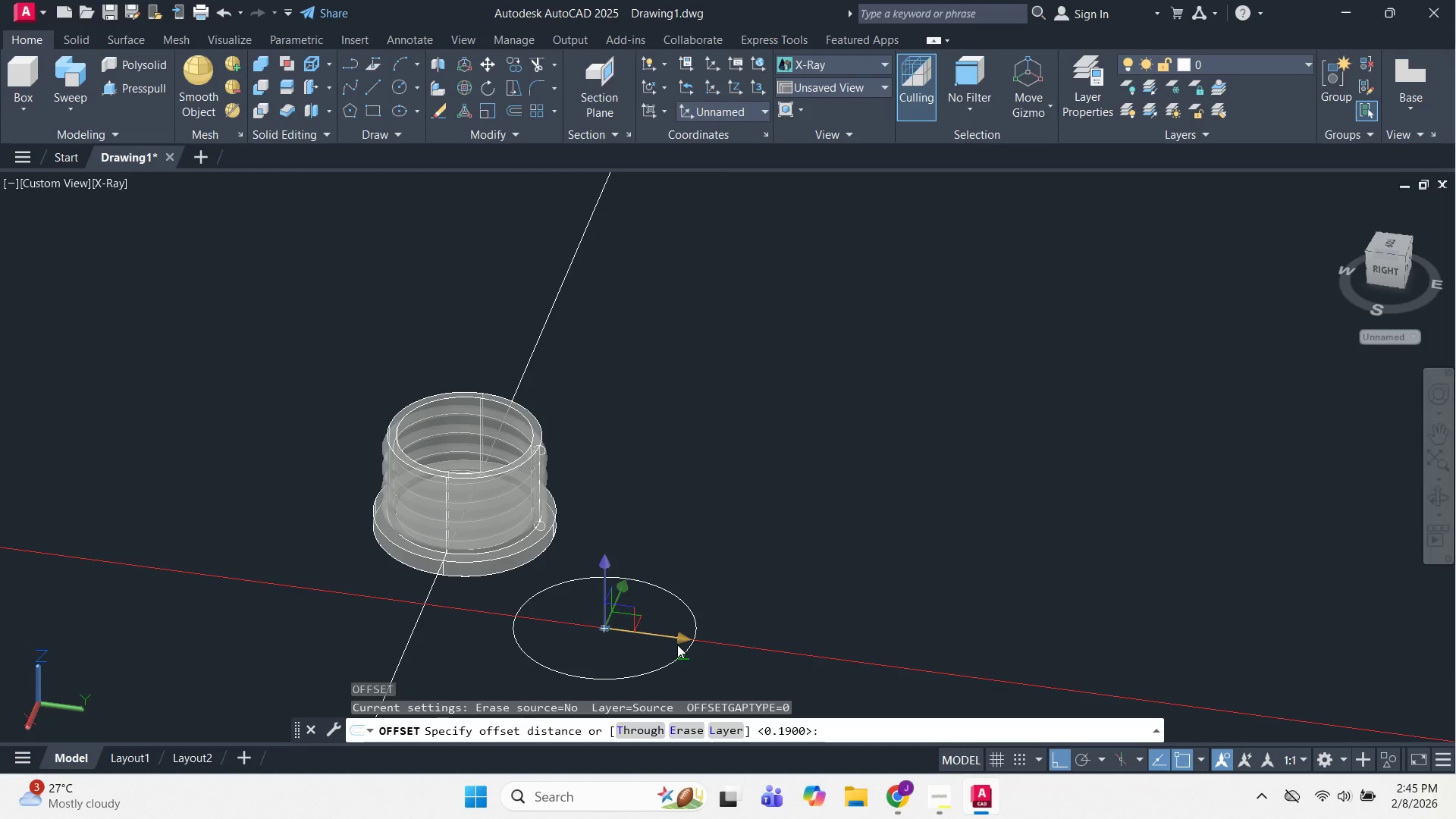 
key(NumpadDecimal)
 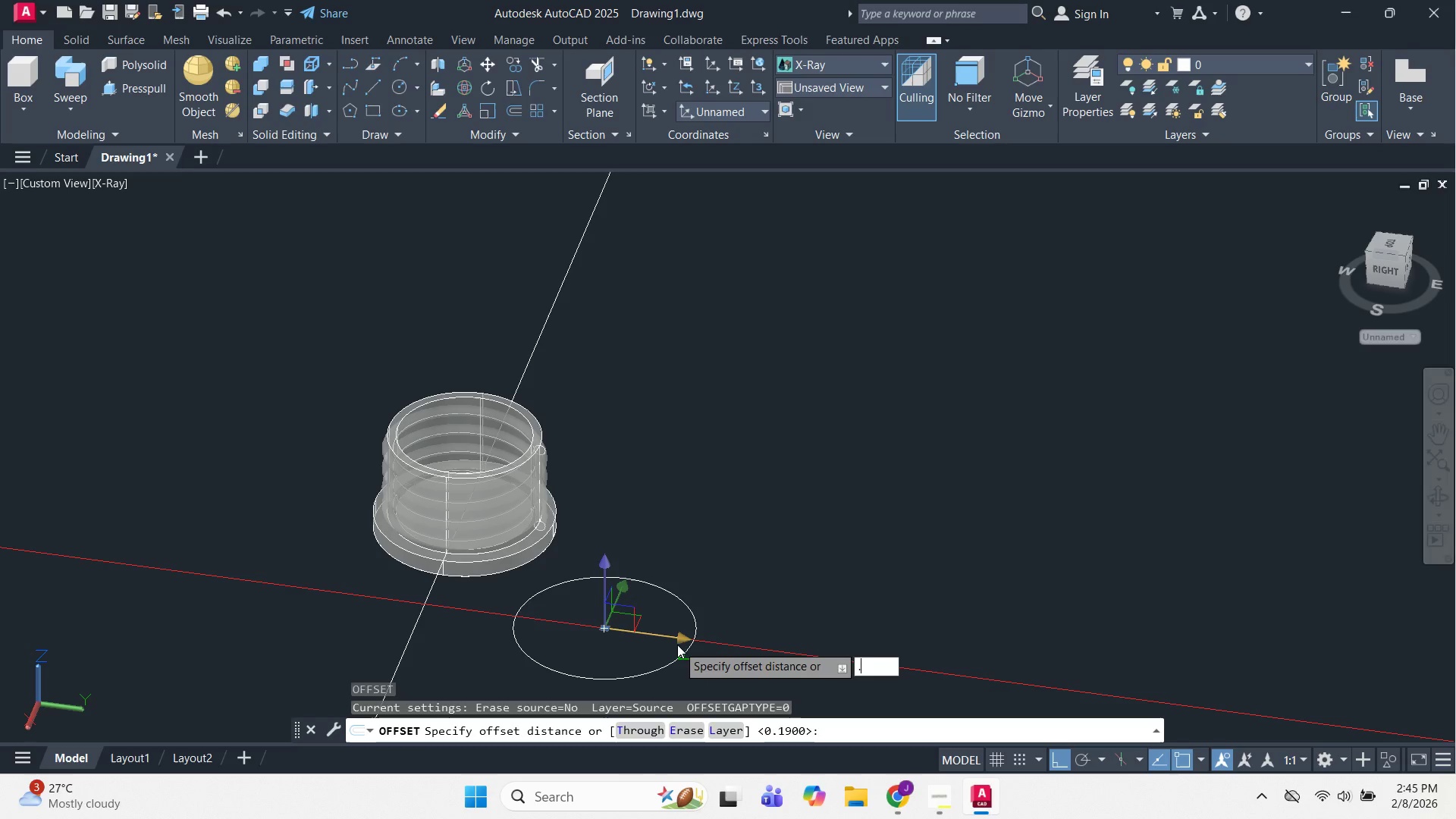 
key(Numpad3)
 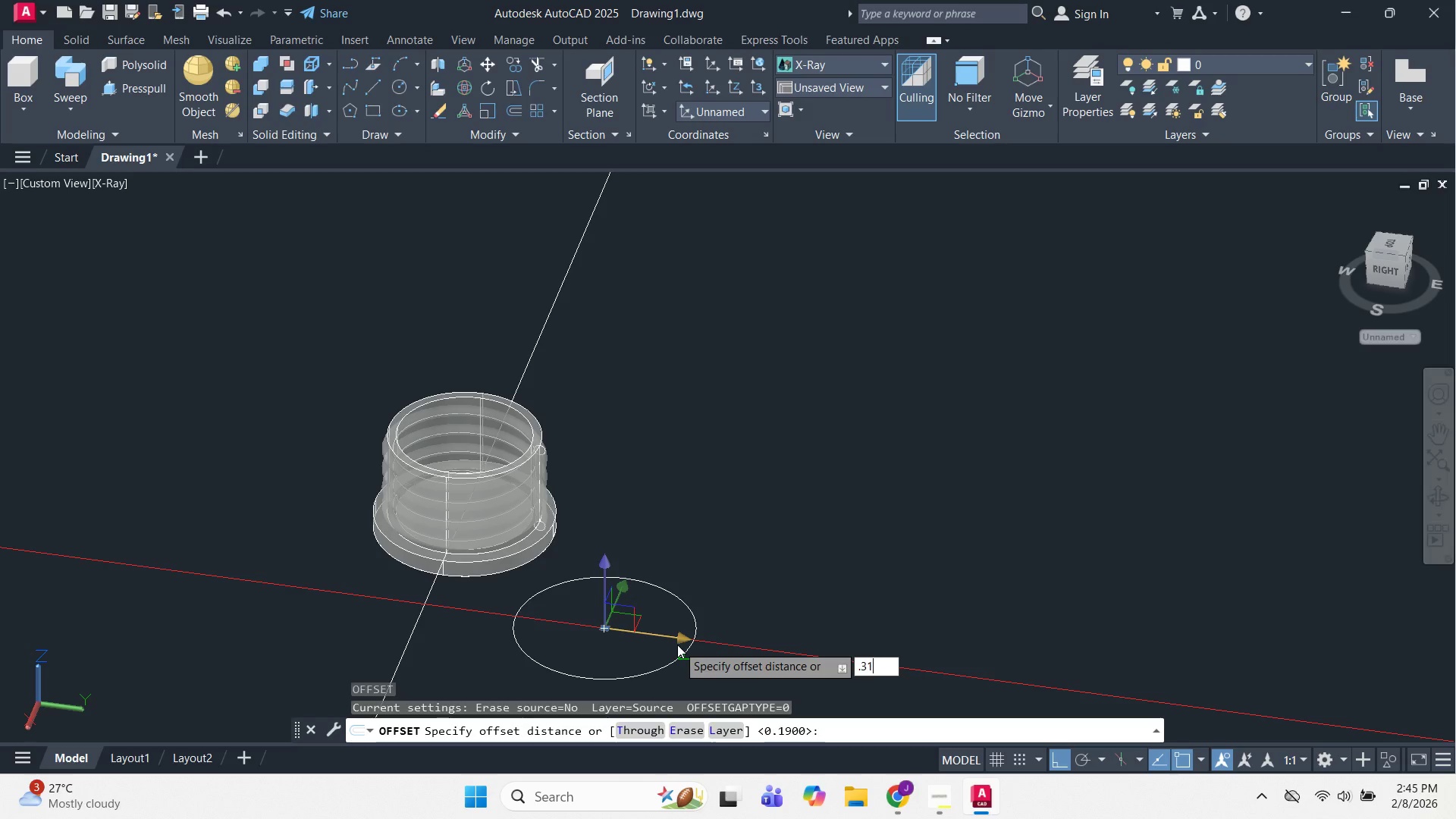 
key(Numpad1)
 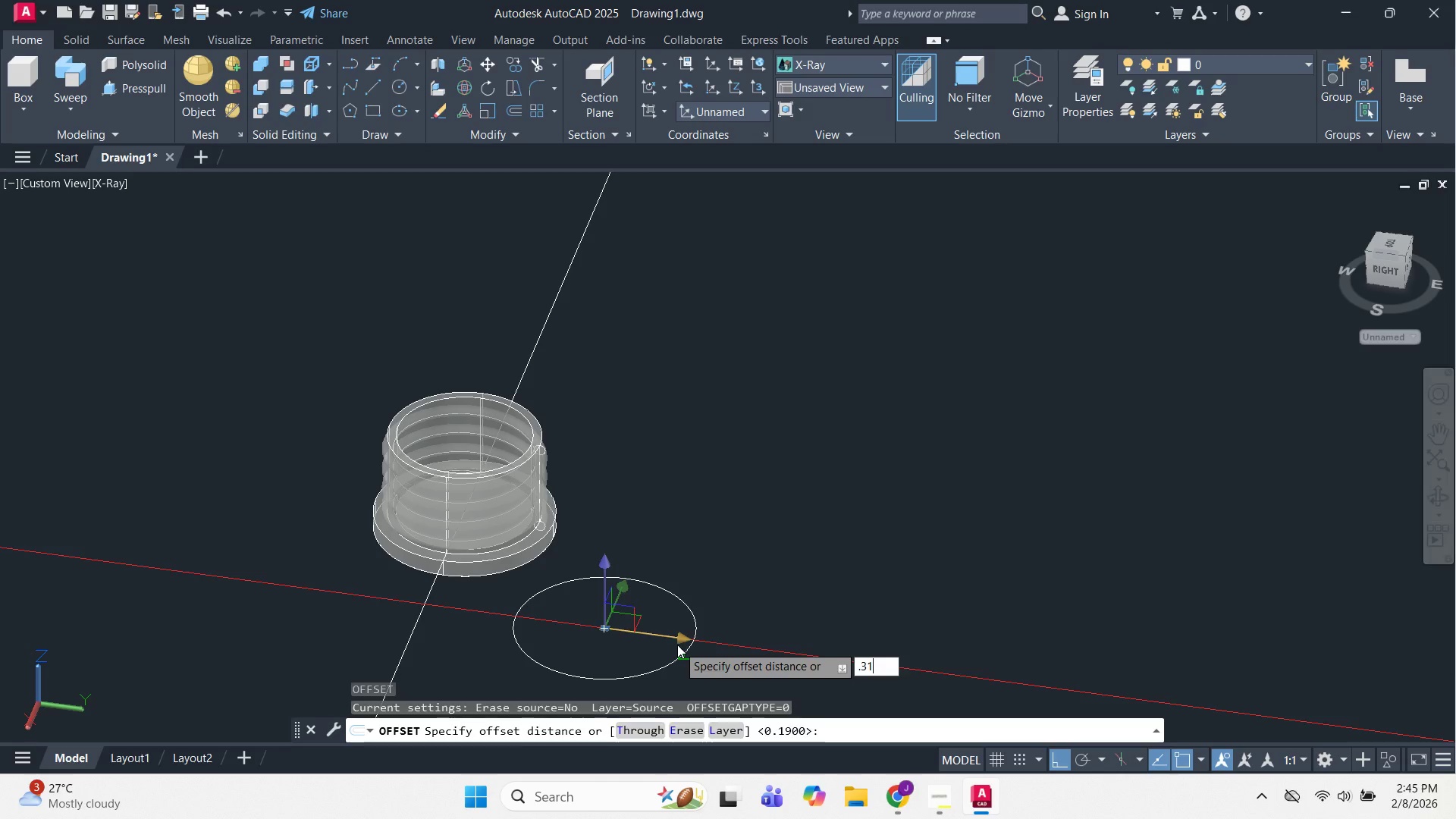 
key(NumpadEnter)
 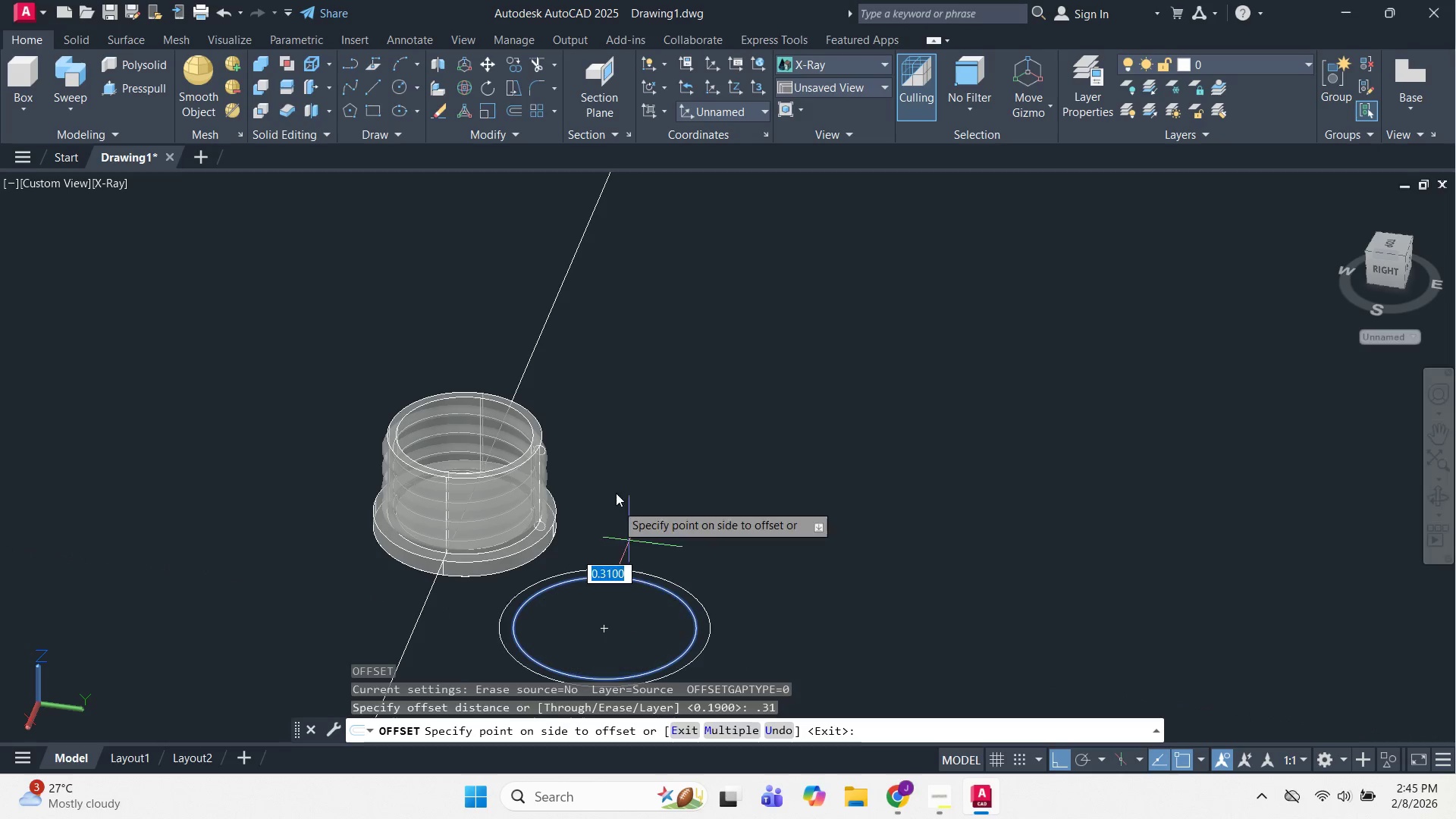 
scroll: coordinate [662, 566], scroll_direction: up, amount: 1.0
 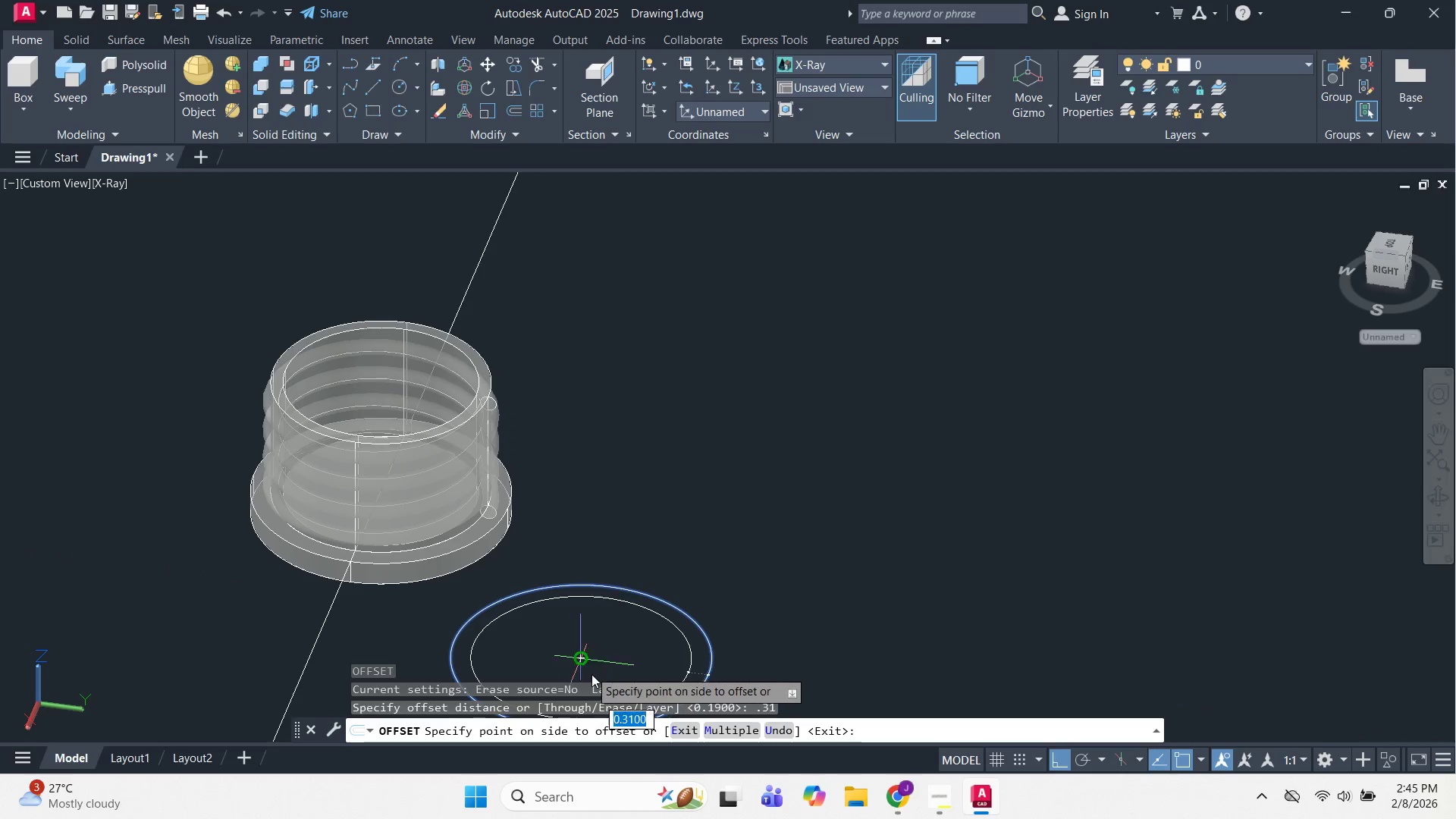 
left_click([591, 660])
 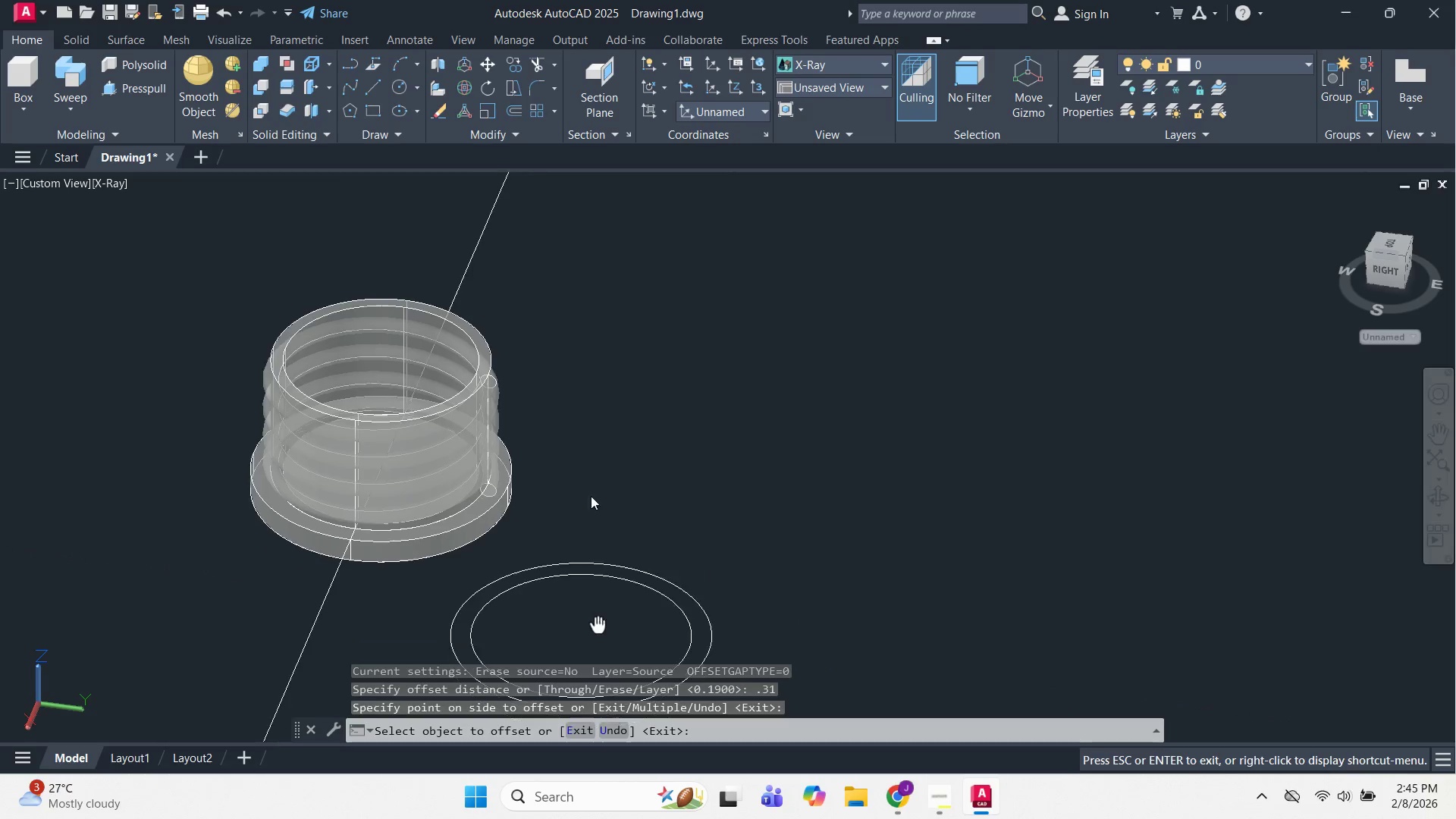 
key(Escape)
 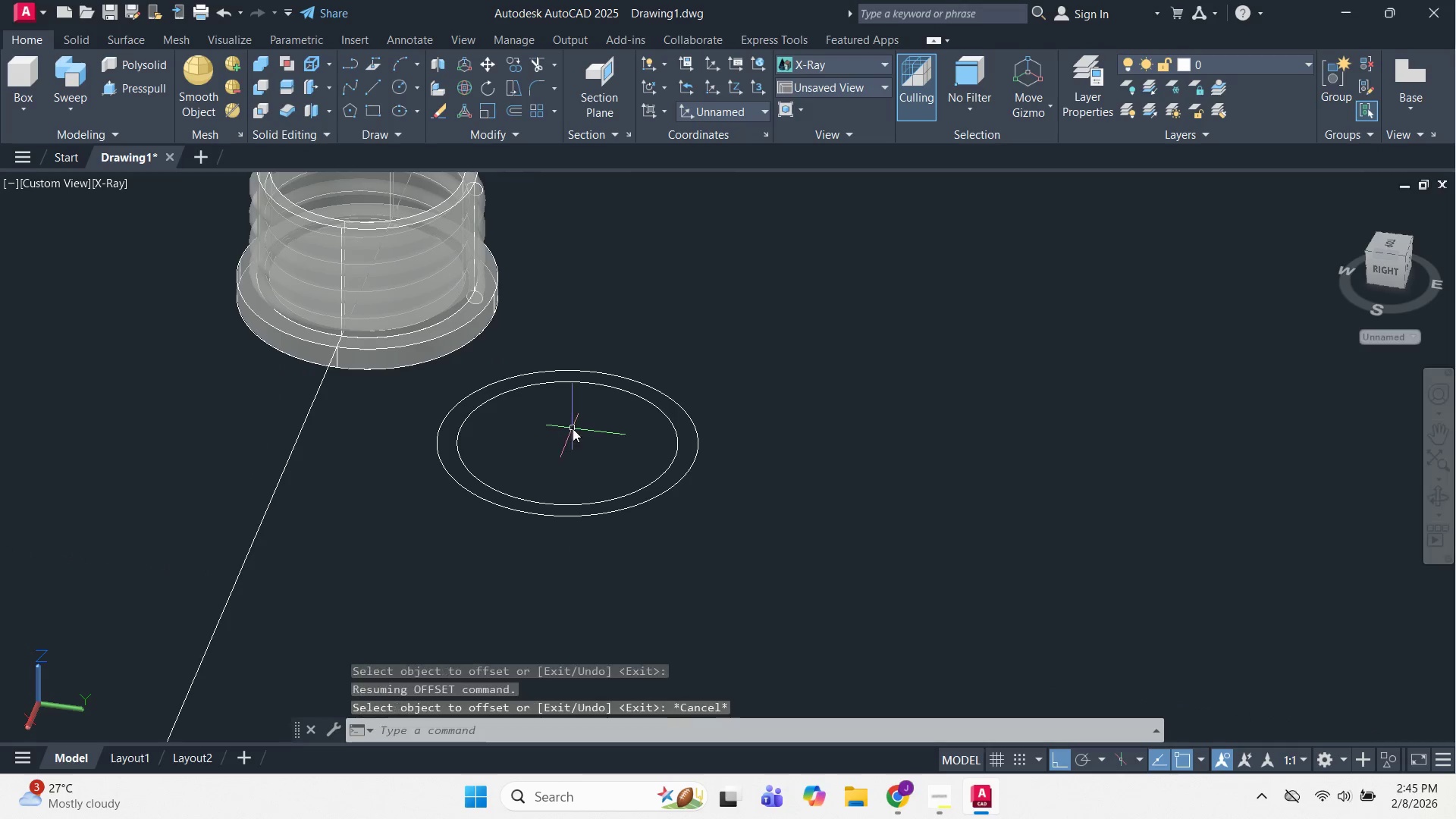 
key(Escape)
 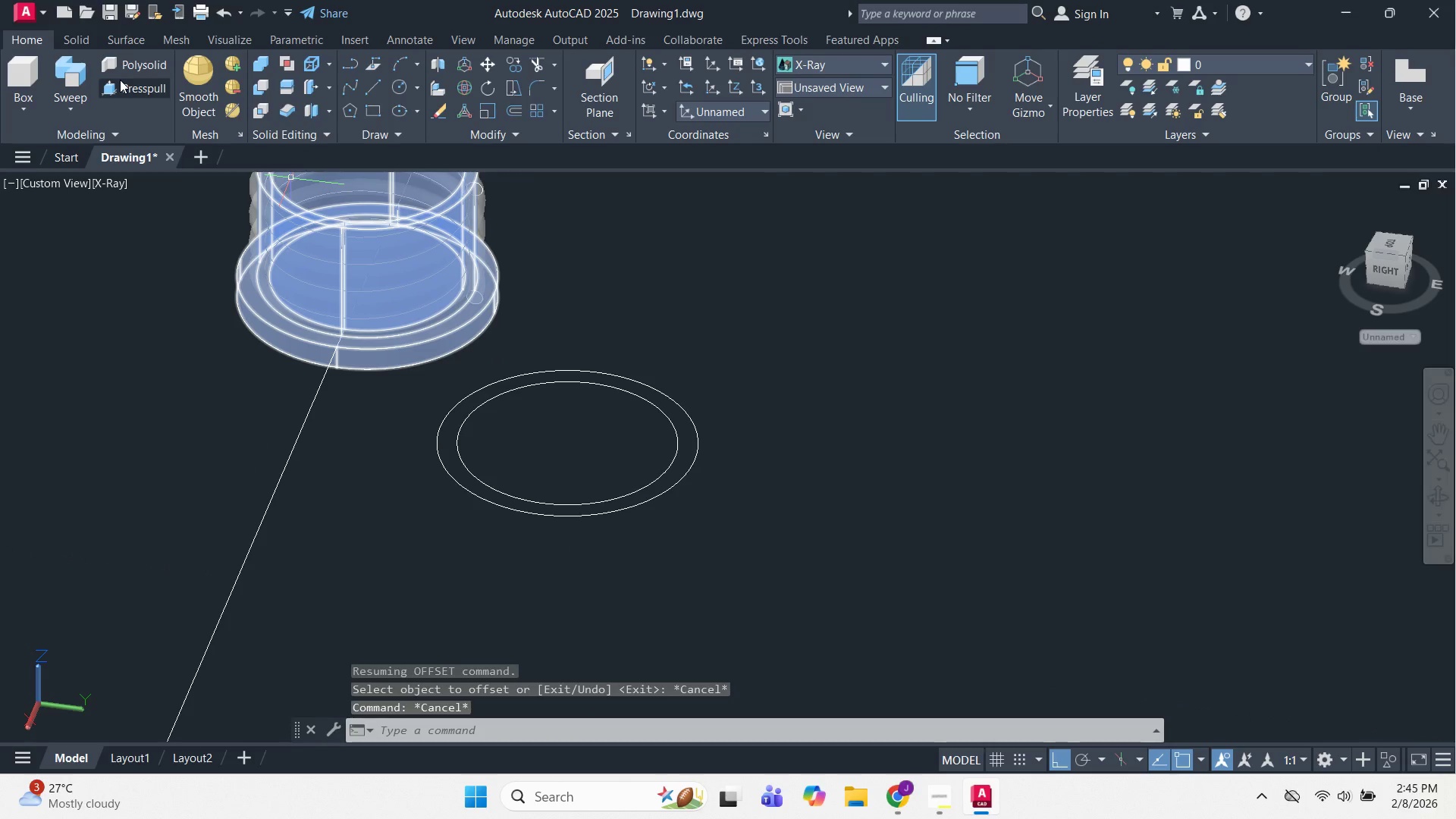 
left_click([120, 86])
 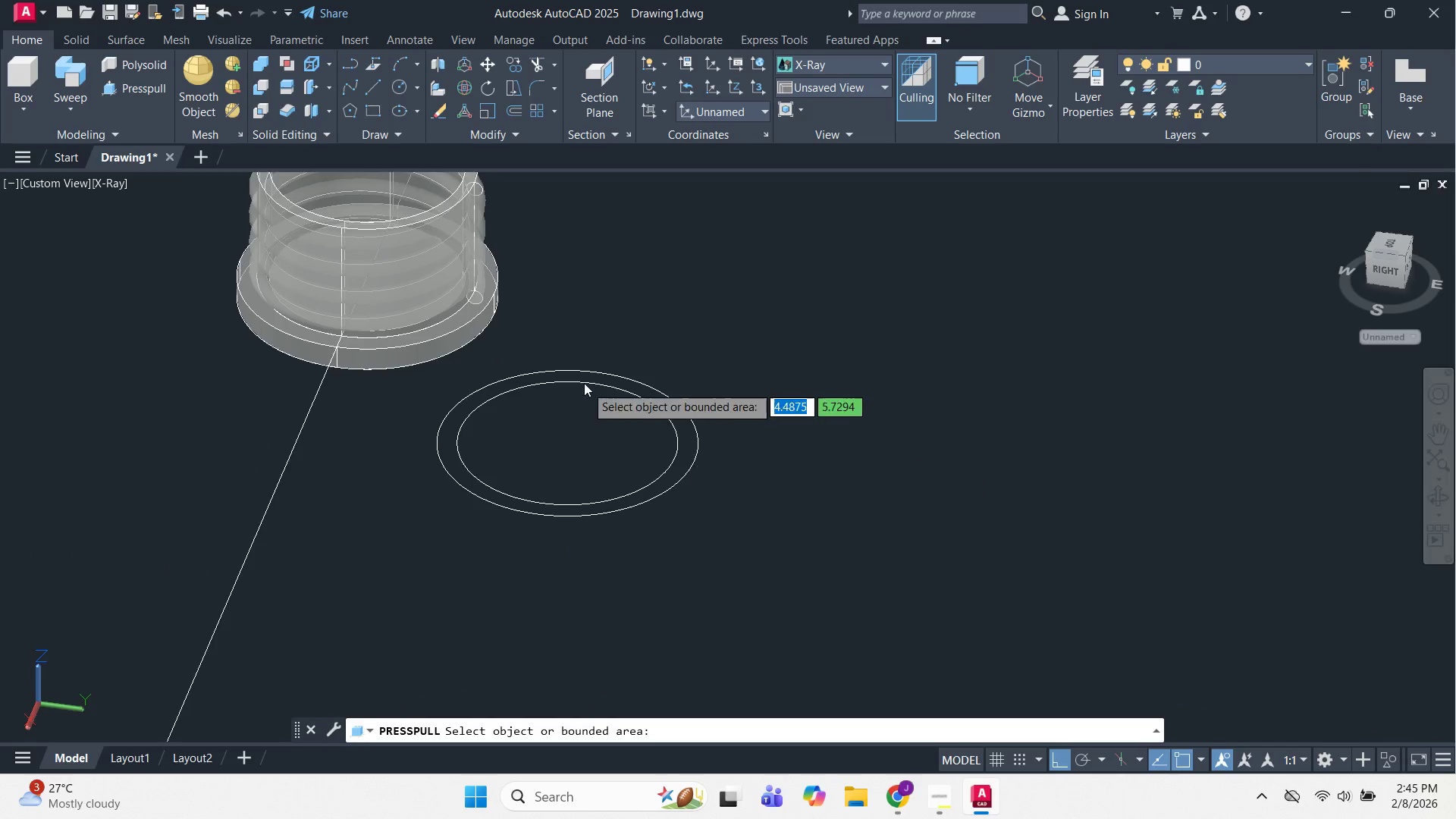 
scroll: coordinate [584, 383], scroll_direction: up, amount: 2.0
 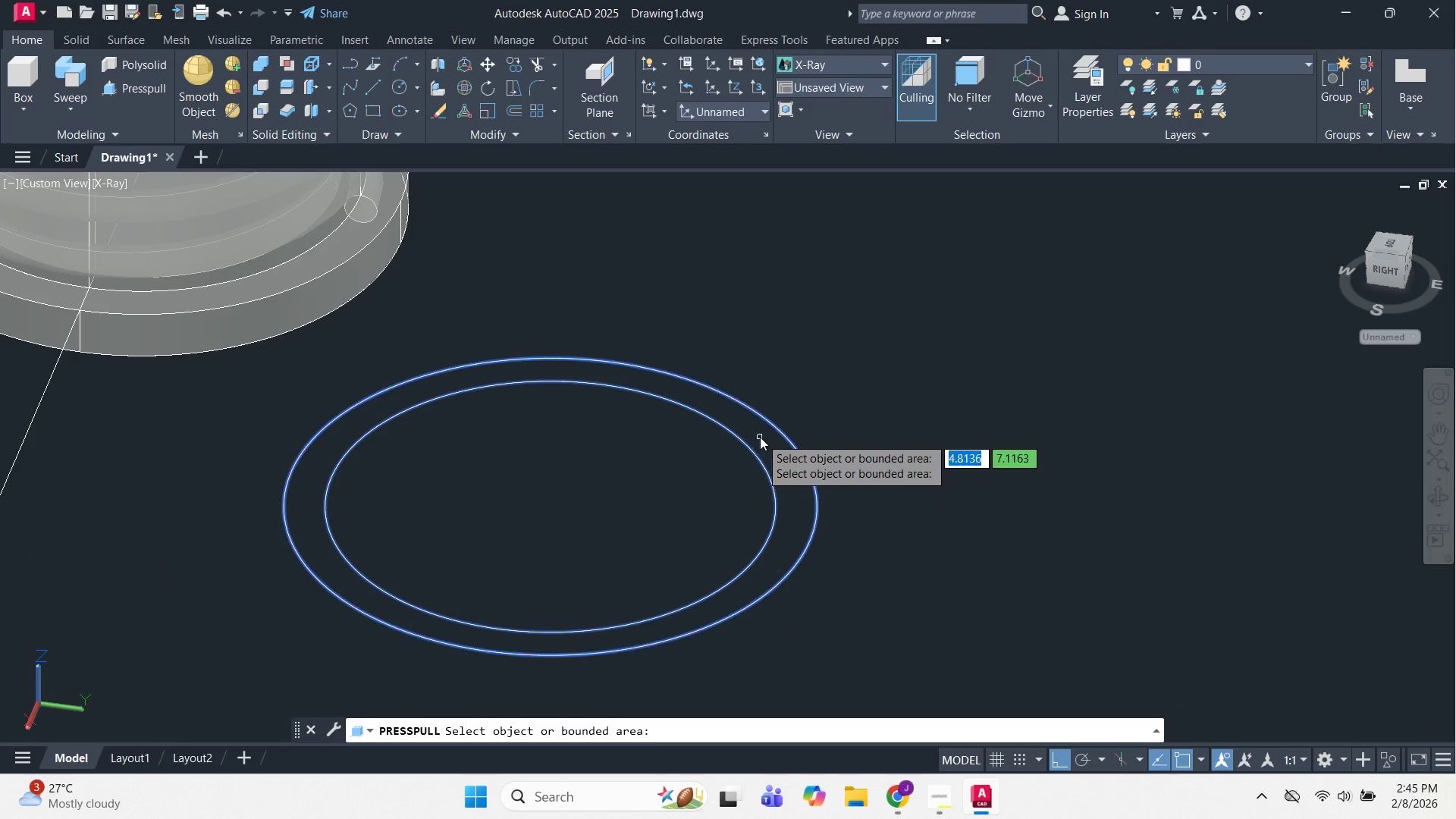 
left_click([760, 437])
 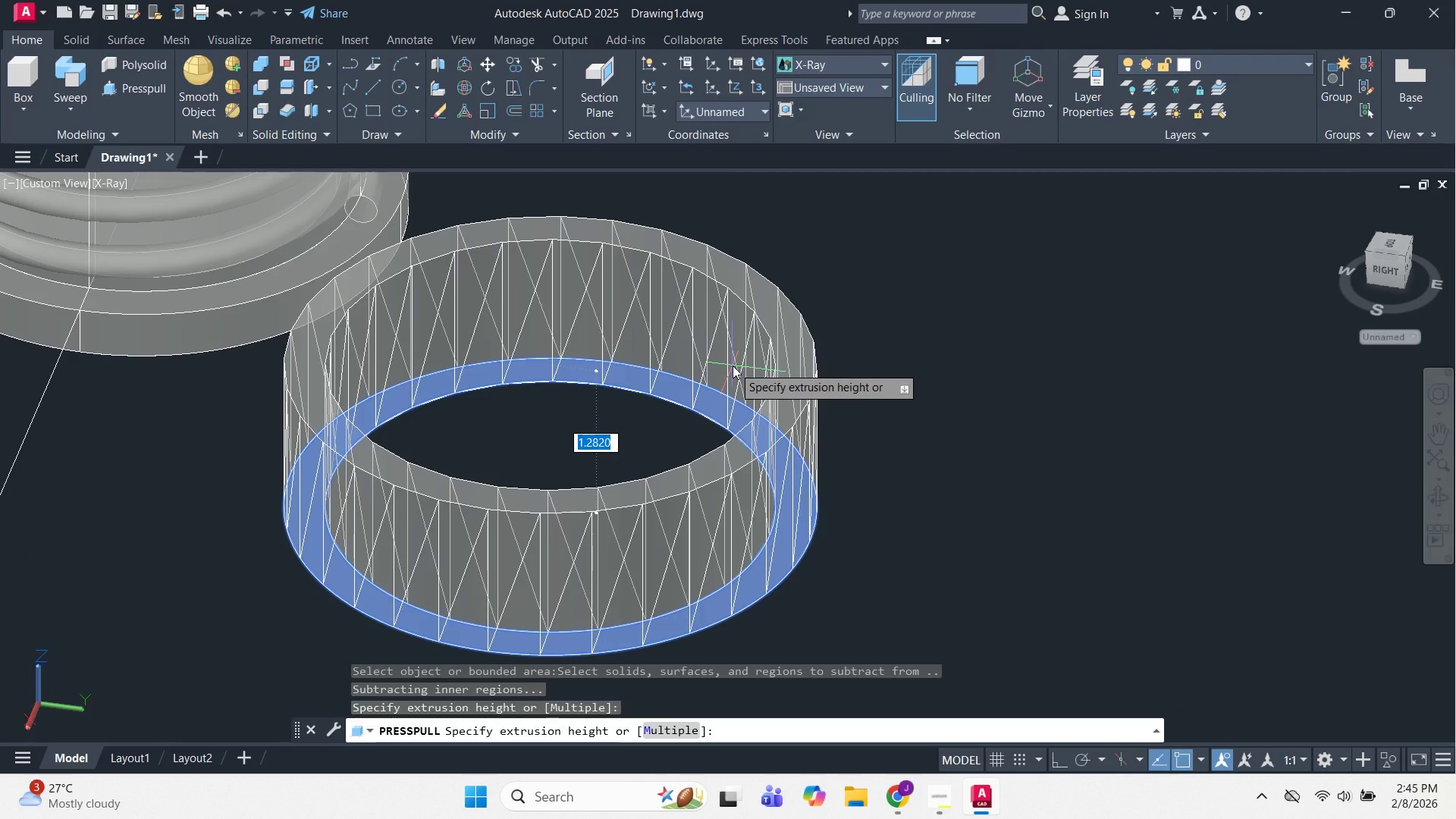 
key(NumpadDecimal)
 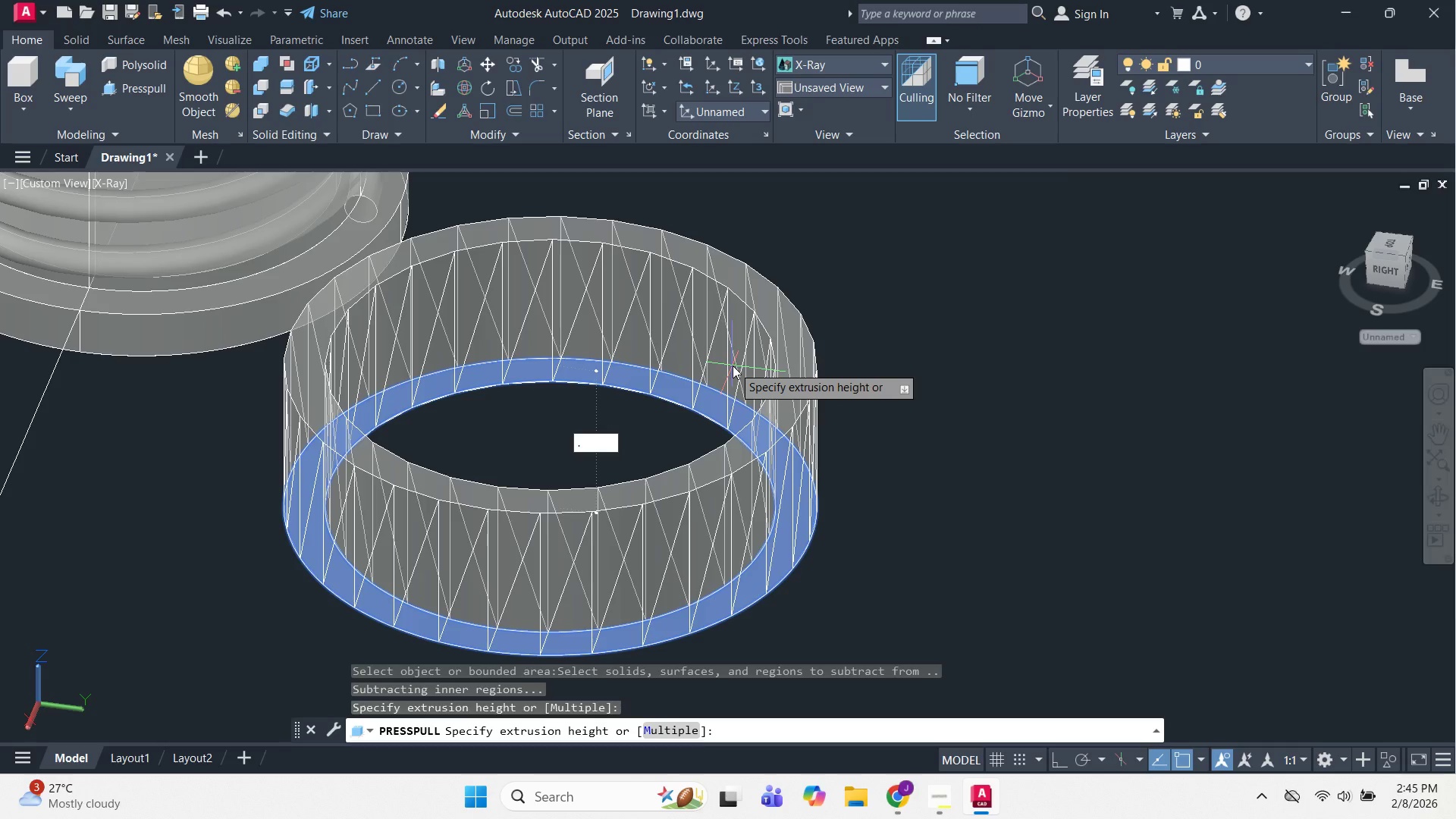 
key(Backspace)
 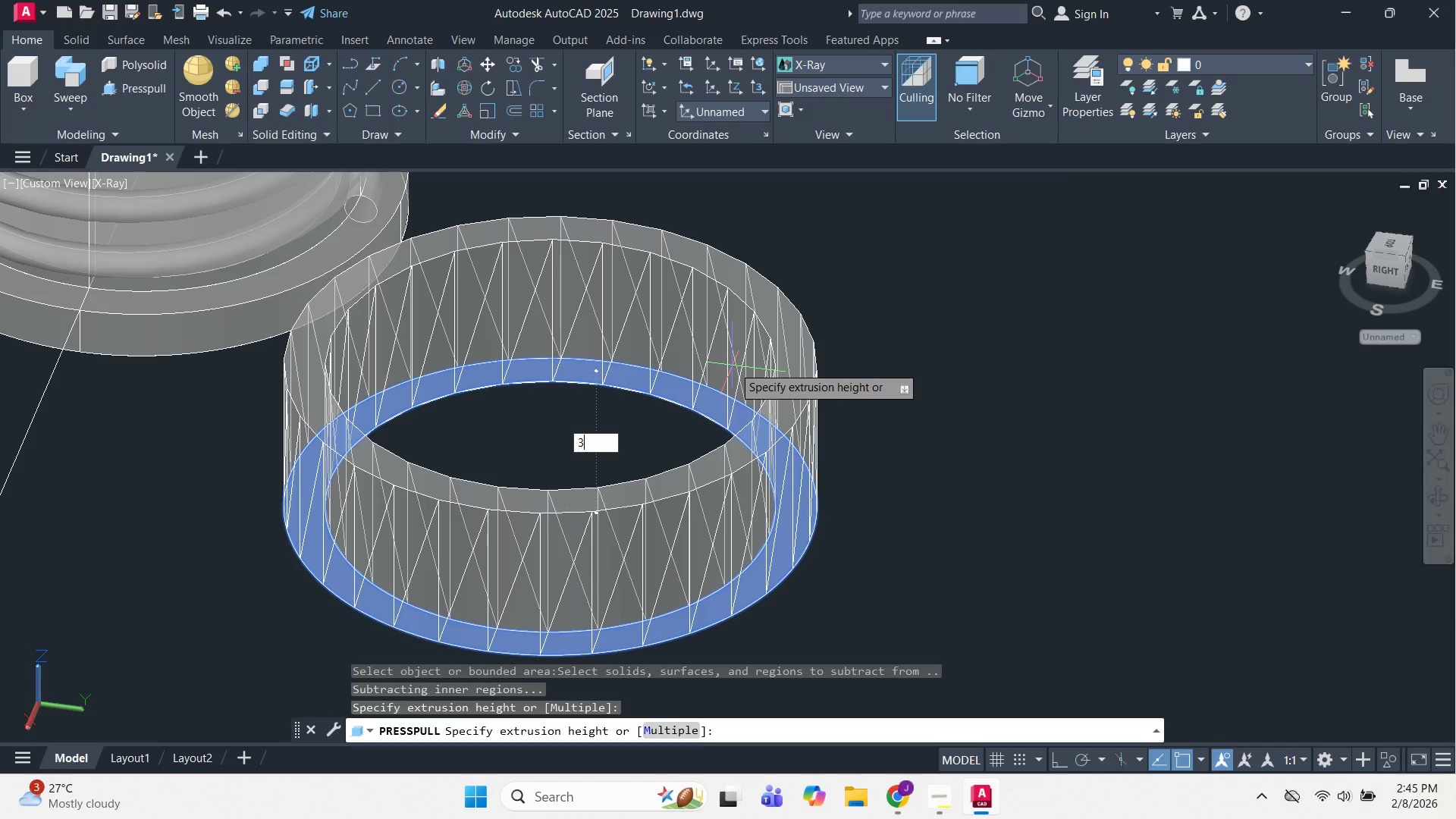 
key(Numpad3)
 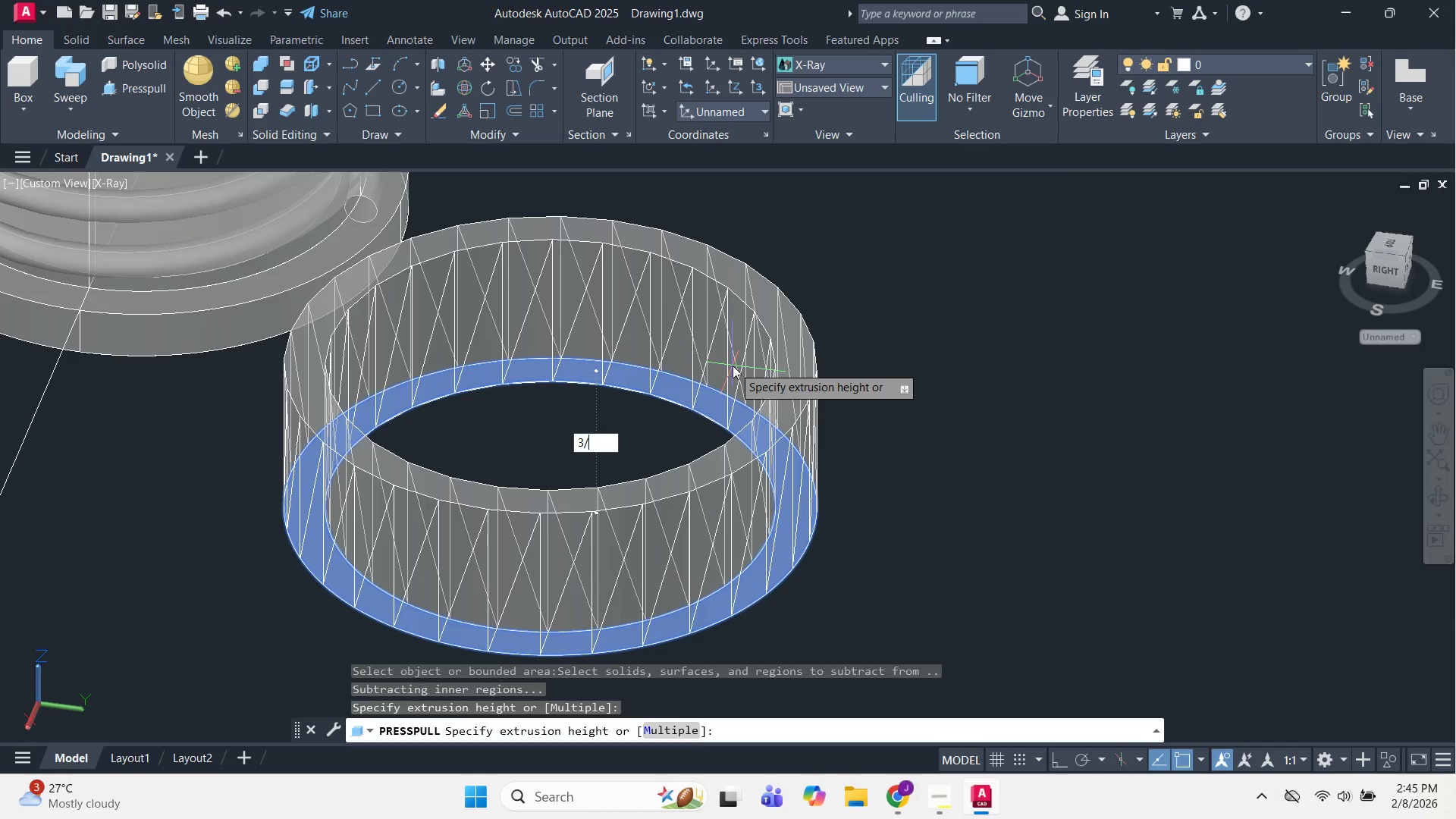 
key(NumpadDivide)
 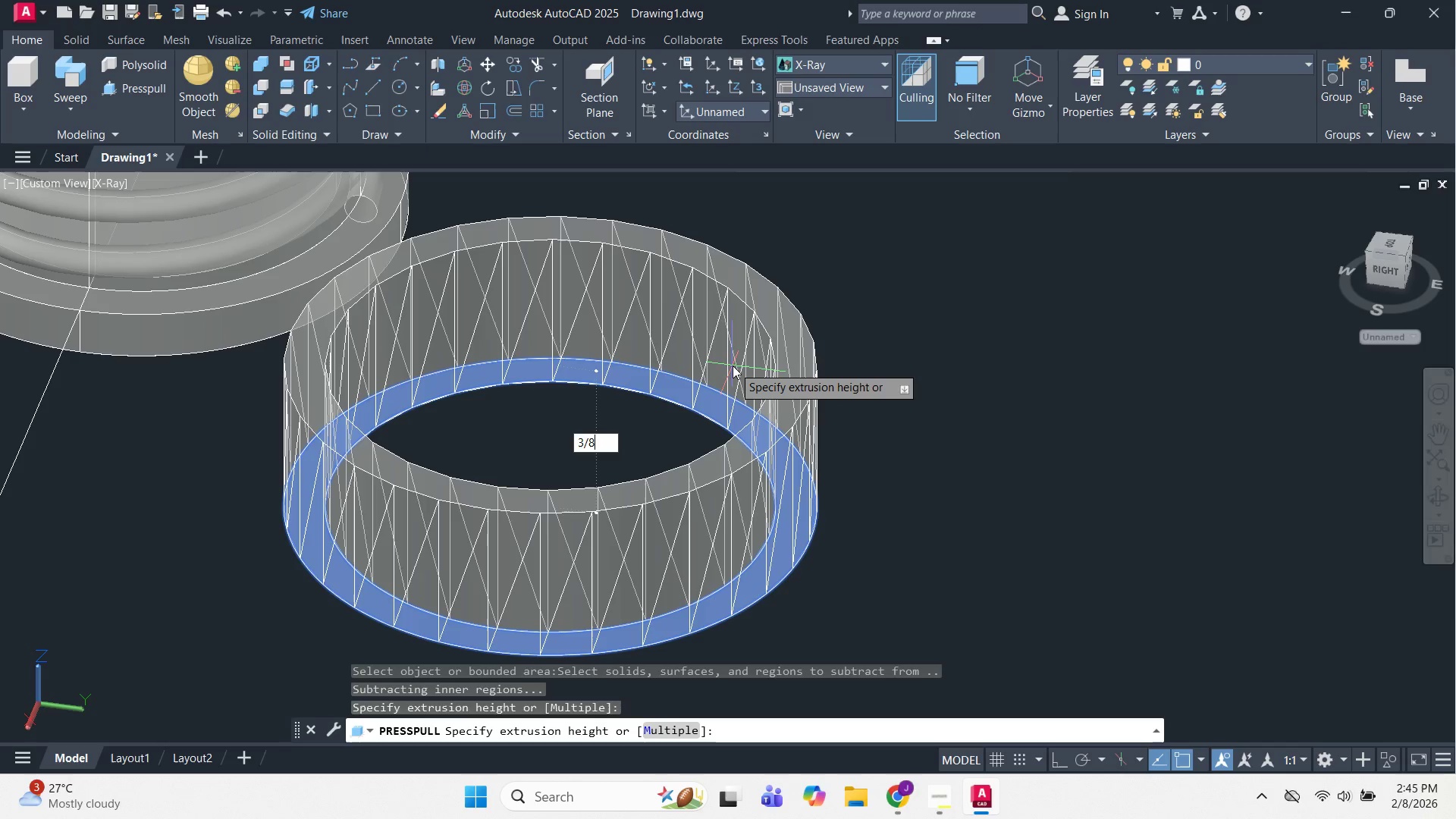 
key(Numpad8)
 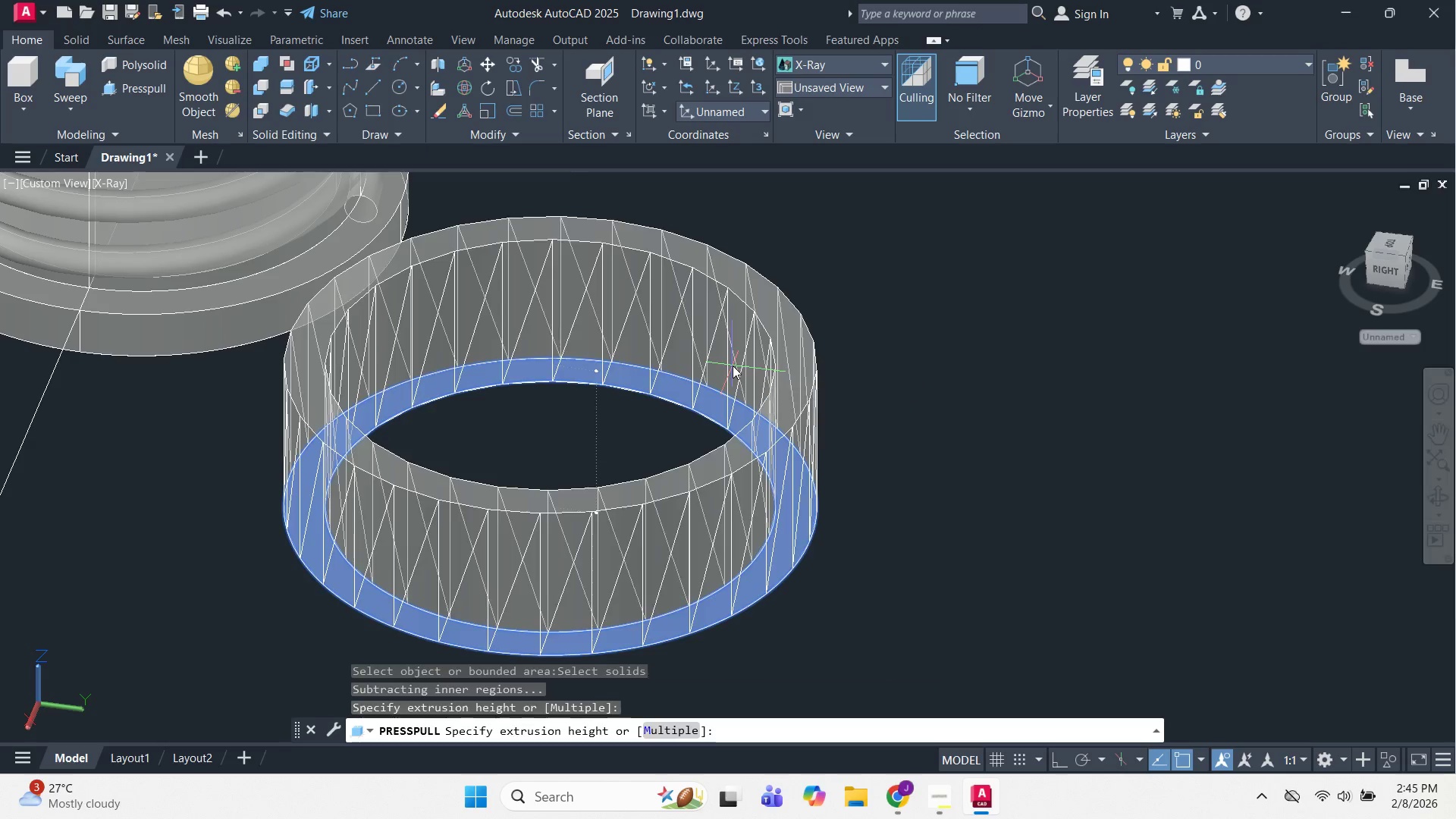 
key(NumpadEnter)
 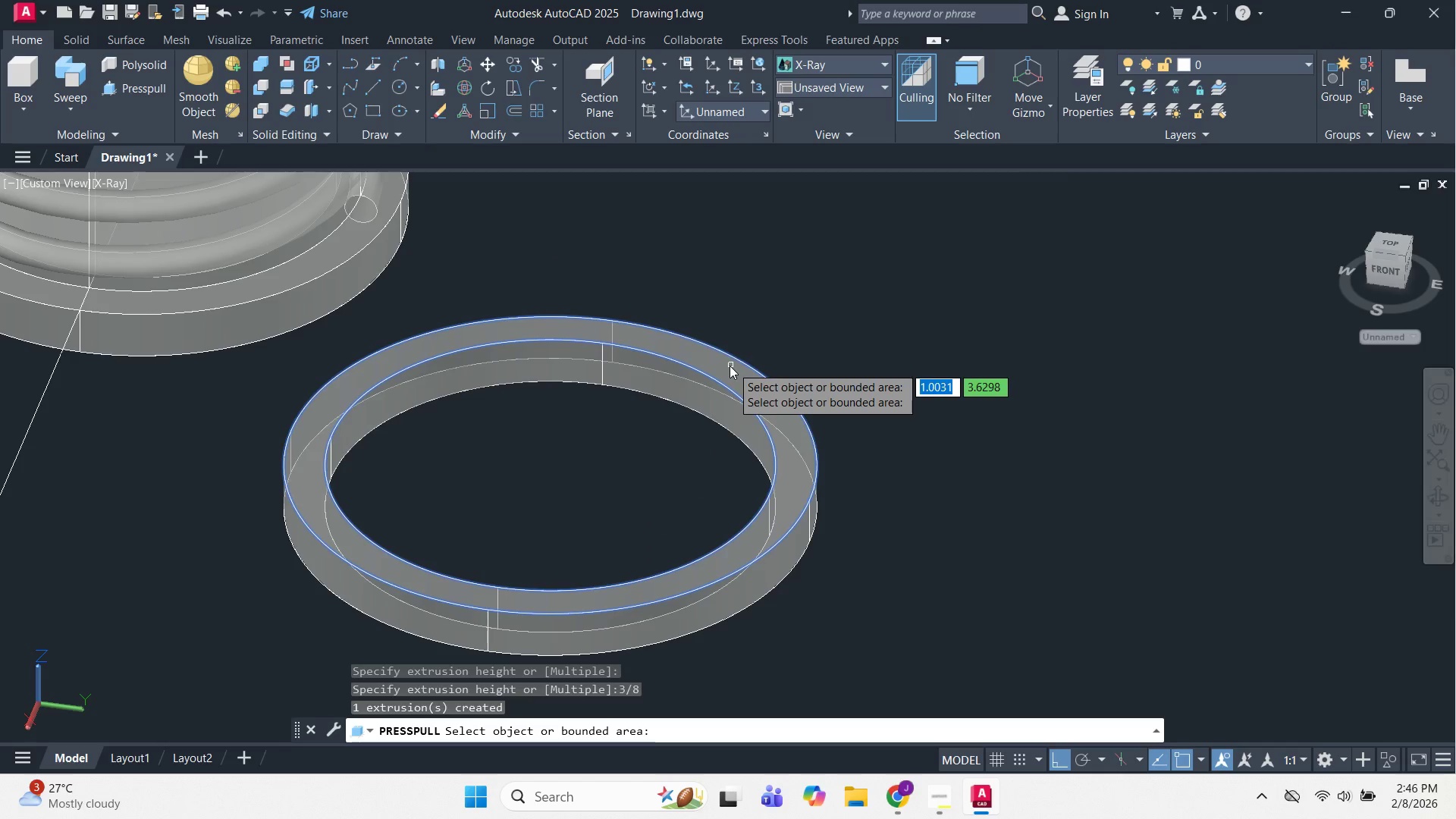 
scroll: coordinate [714, 368], scroll_direction: down, amount: 2.0
 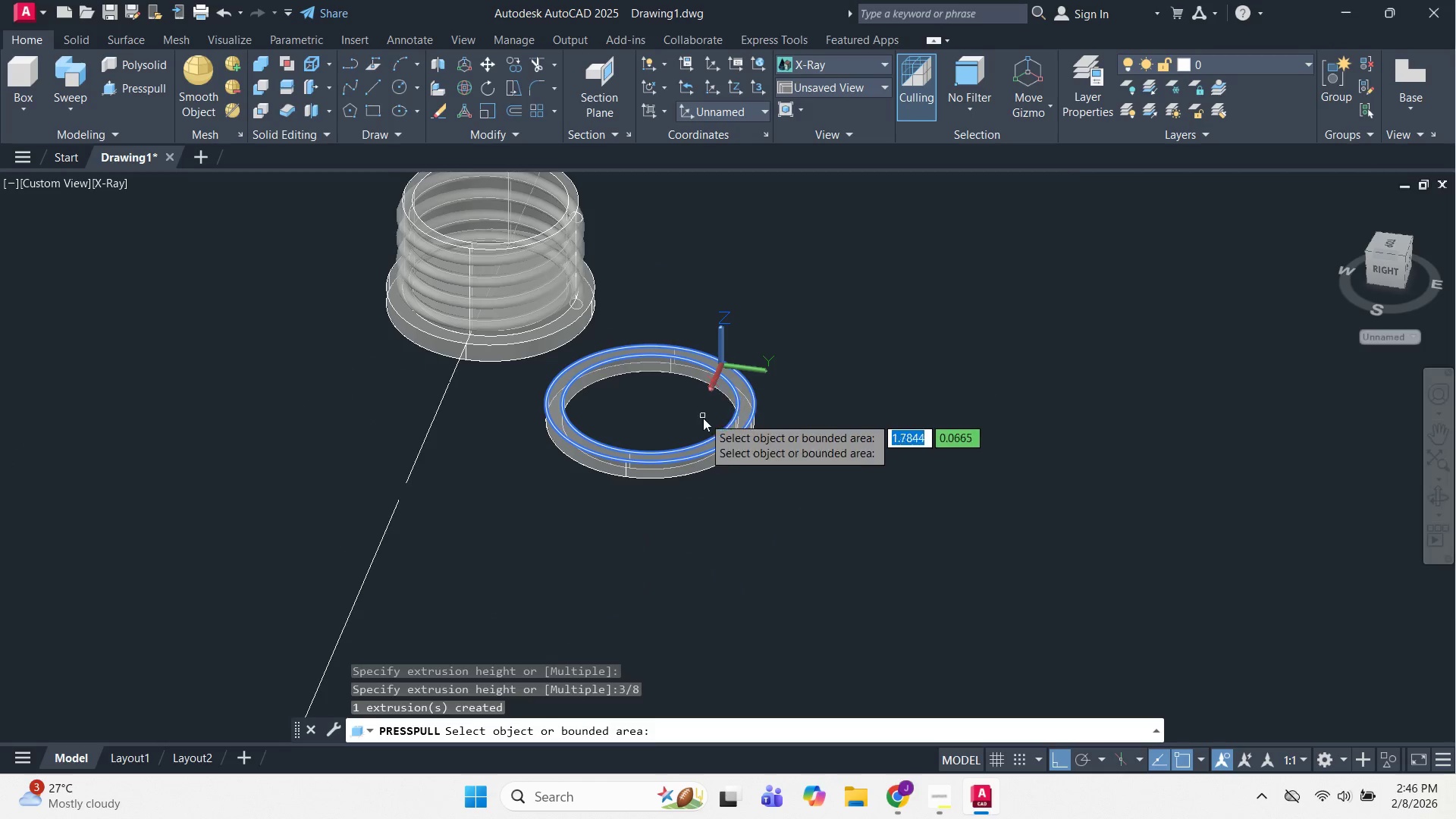 
key(Escape)
 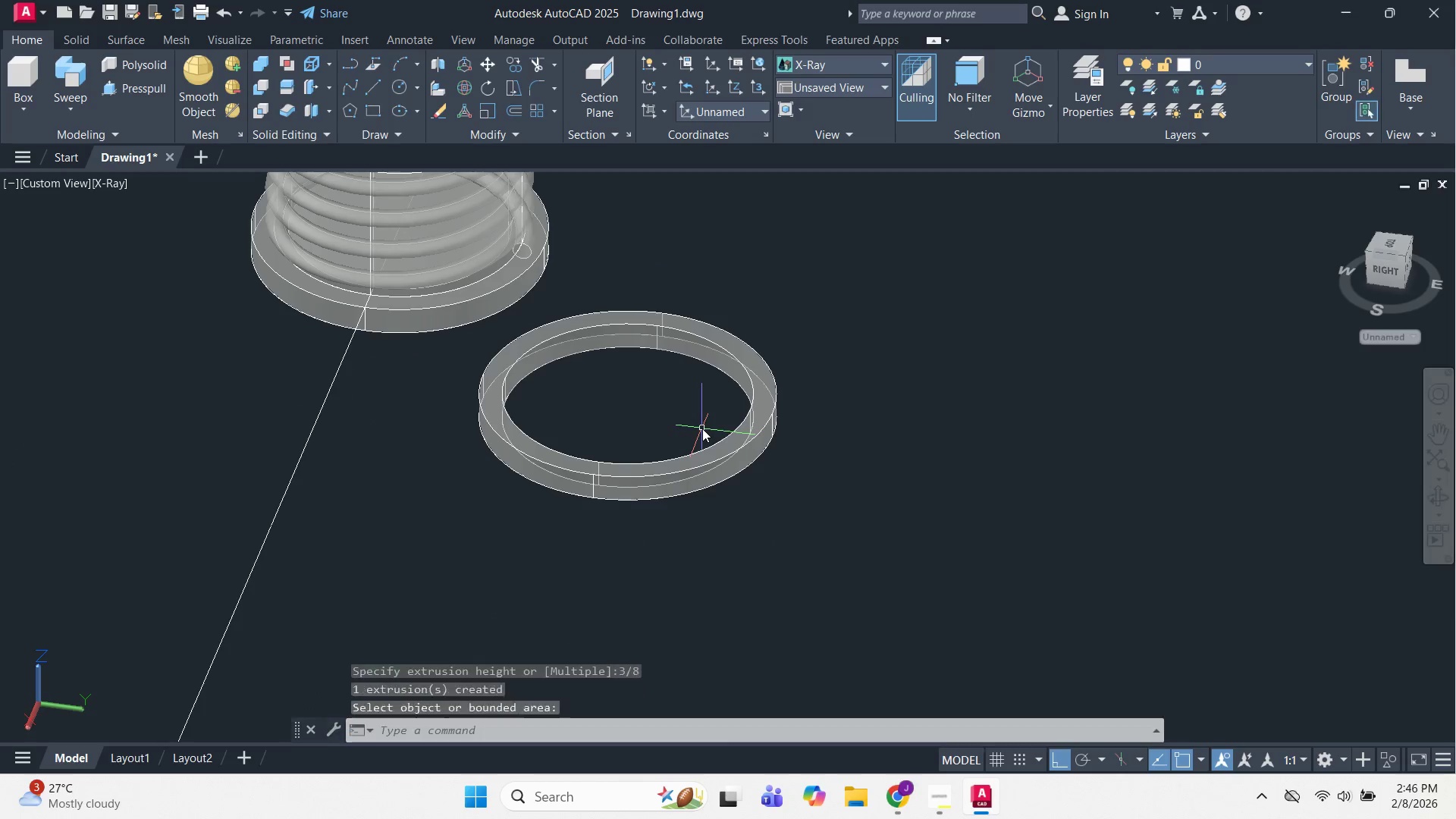 
key(Escape)
 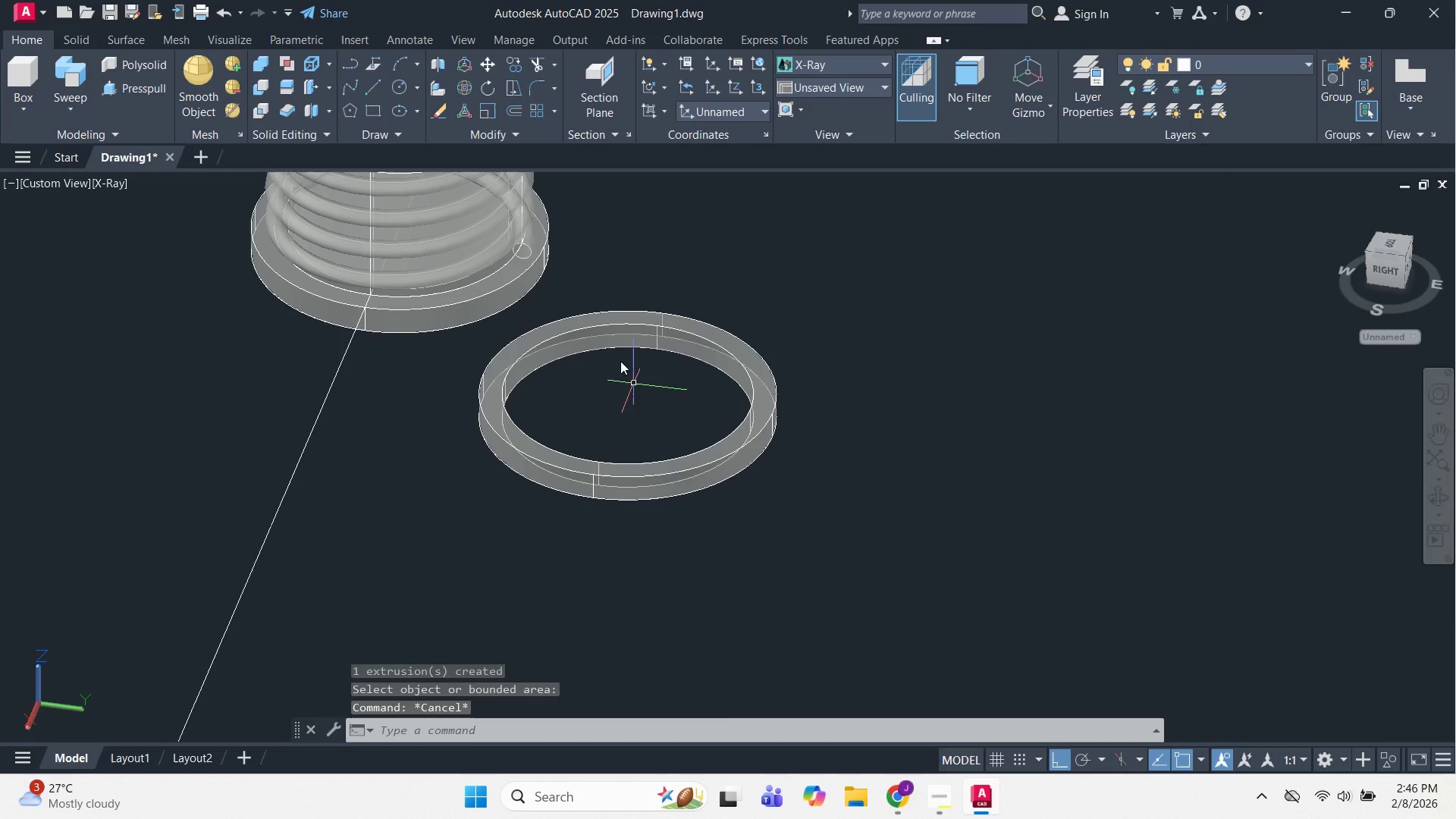 
scroll: coordinate [702, 428], scroll_direction: up, amount: 1.0
 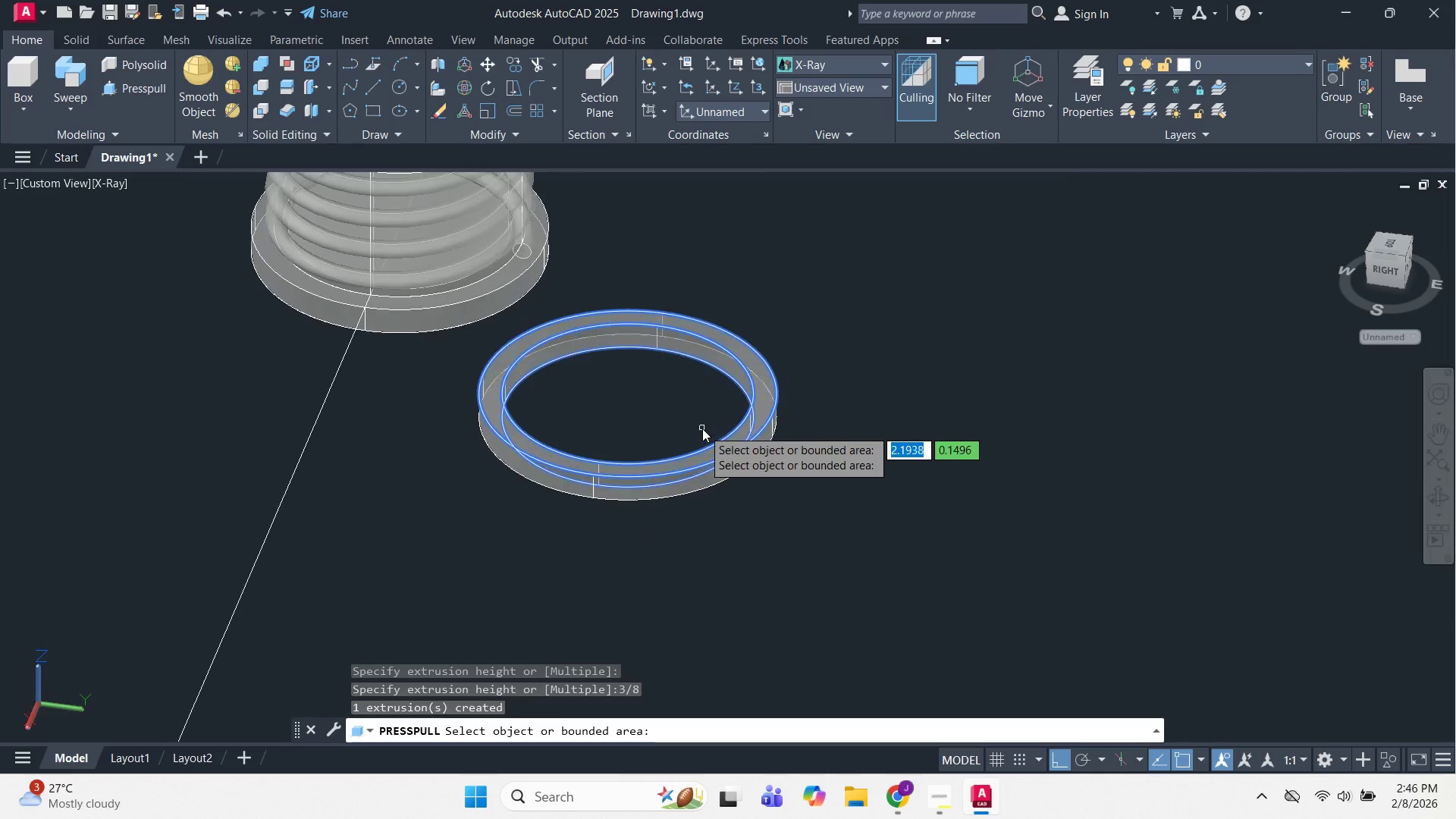 
hold_key(key=ShiftLeft, duration=0.42)
 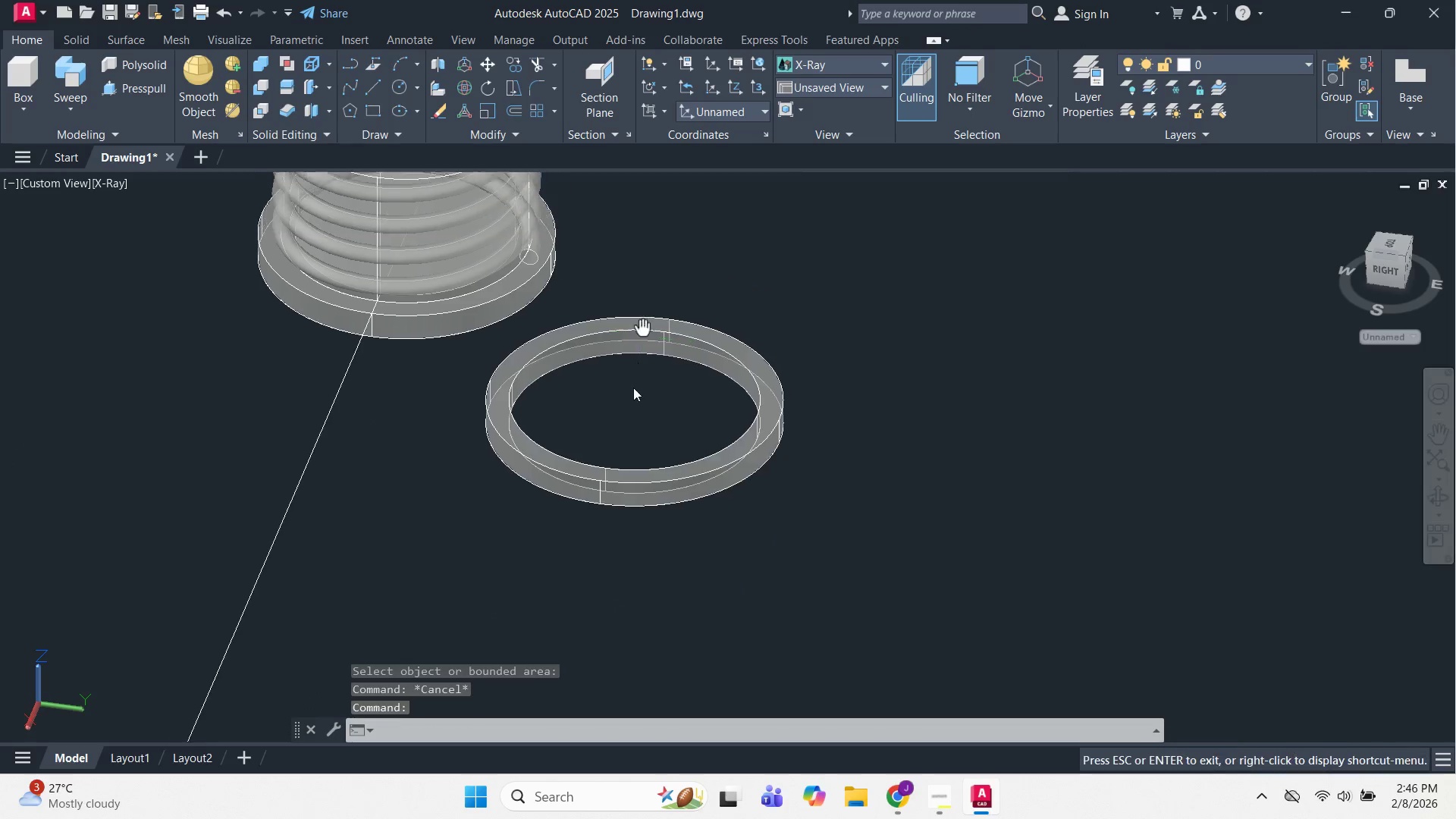 
key(Backquote)
 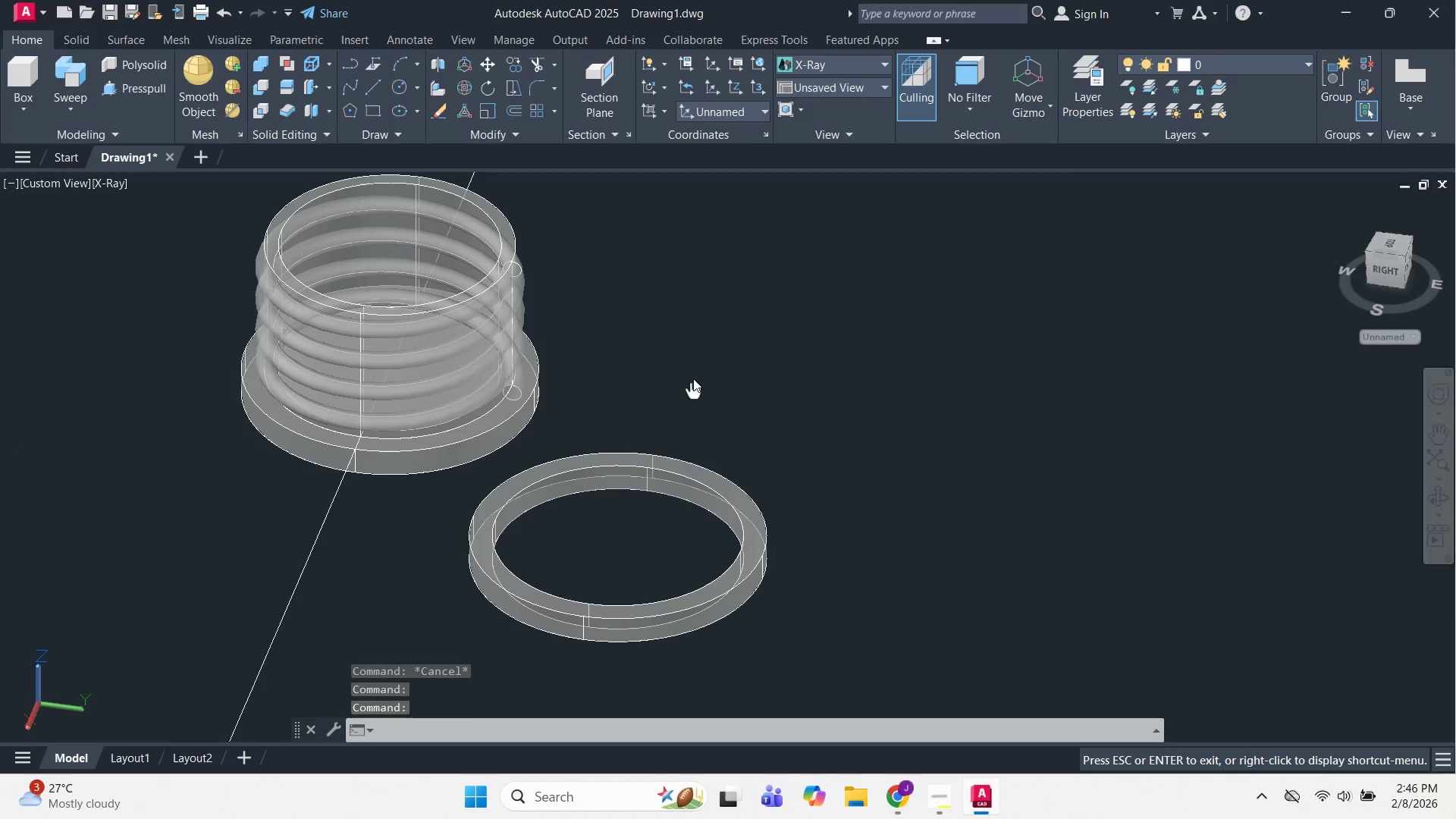 
key(Unknown)
 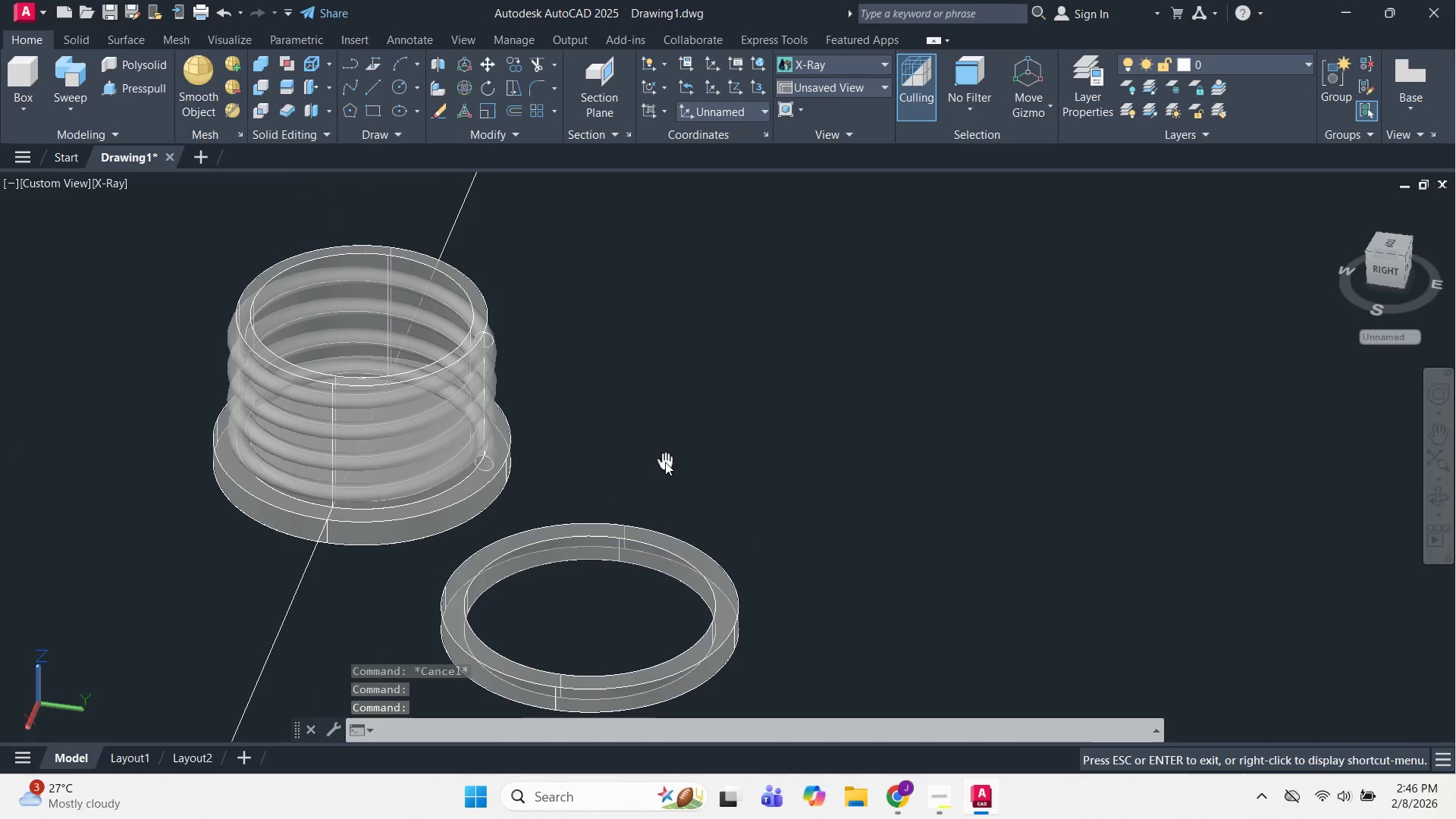 
key(Backquote)
 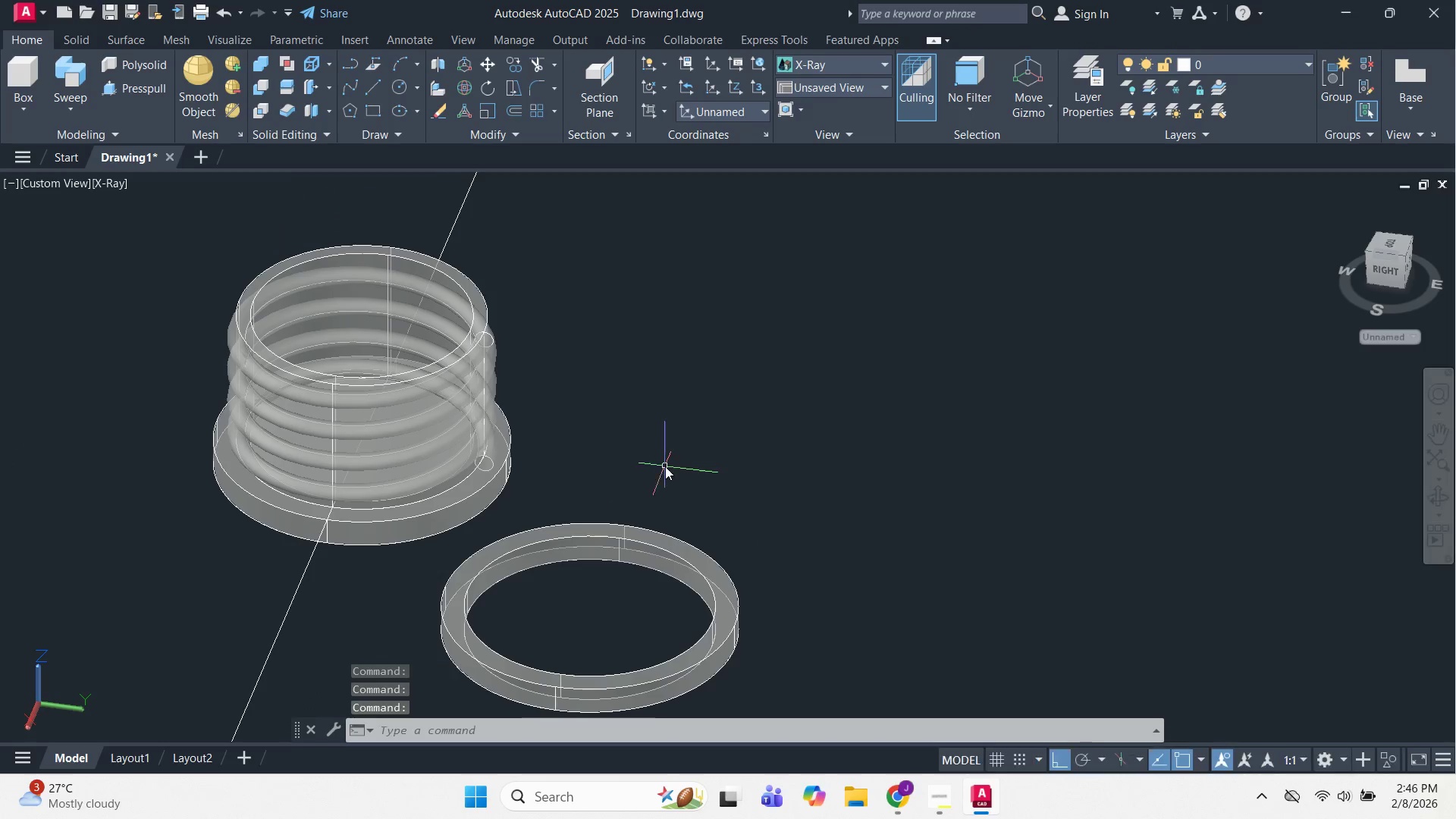 
key(Backquote)
 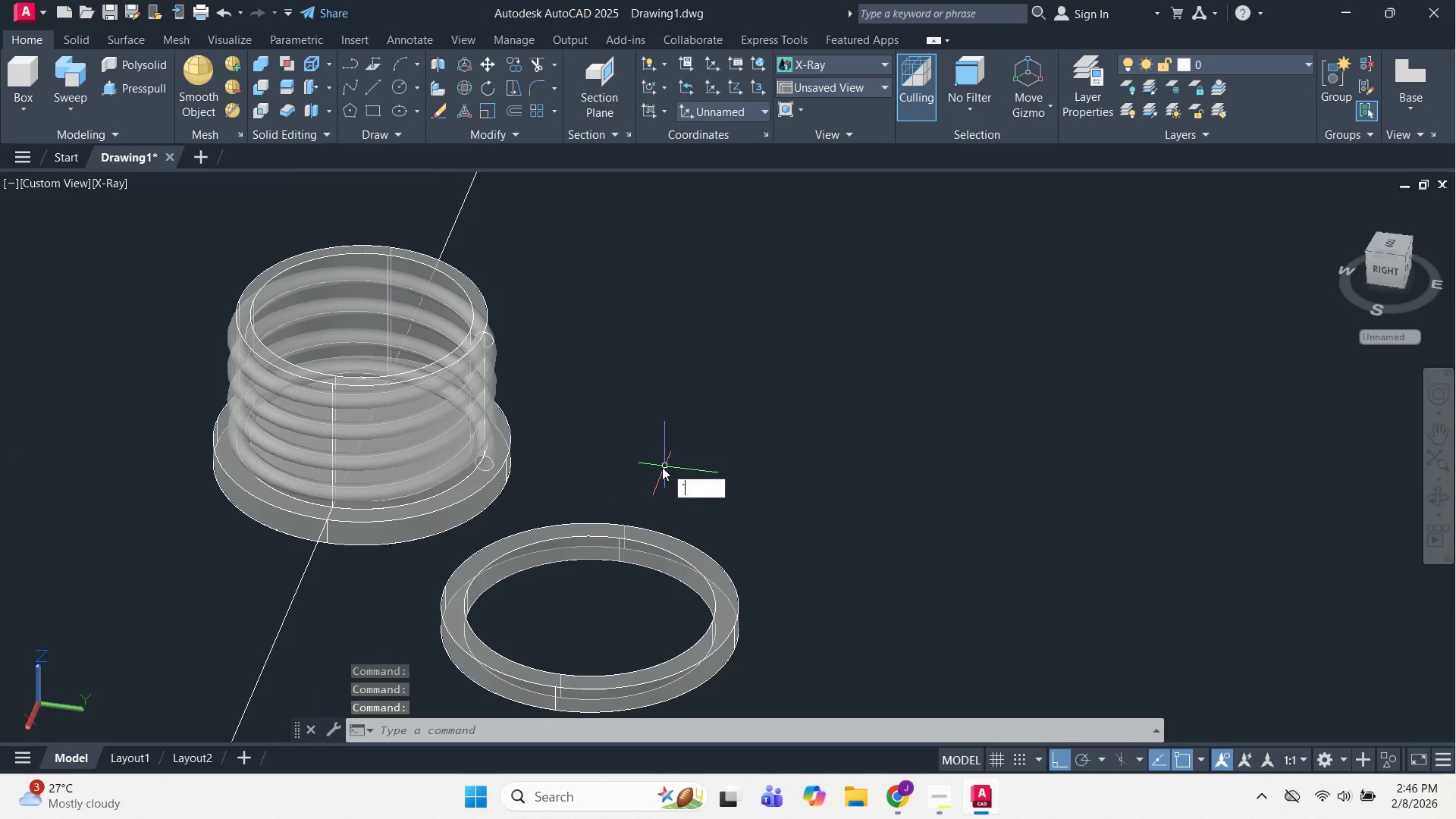 
hold_key(key=ShiftLeft, duration=1.06)
 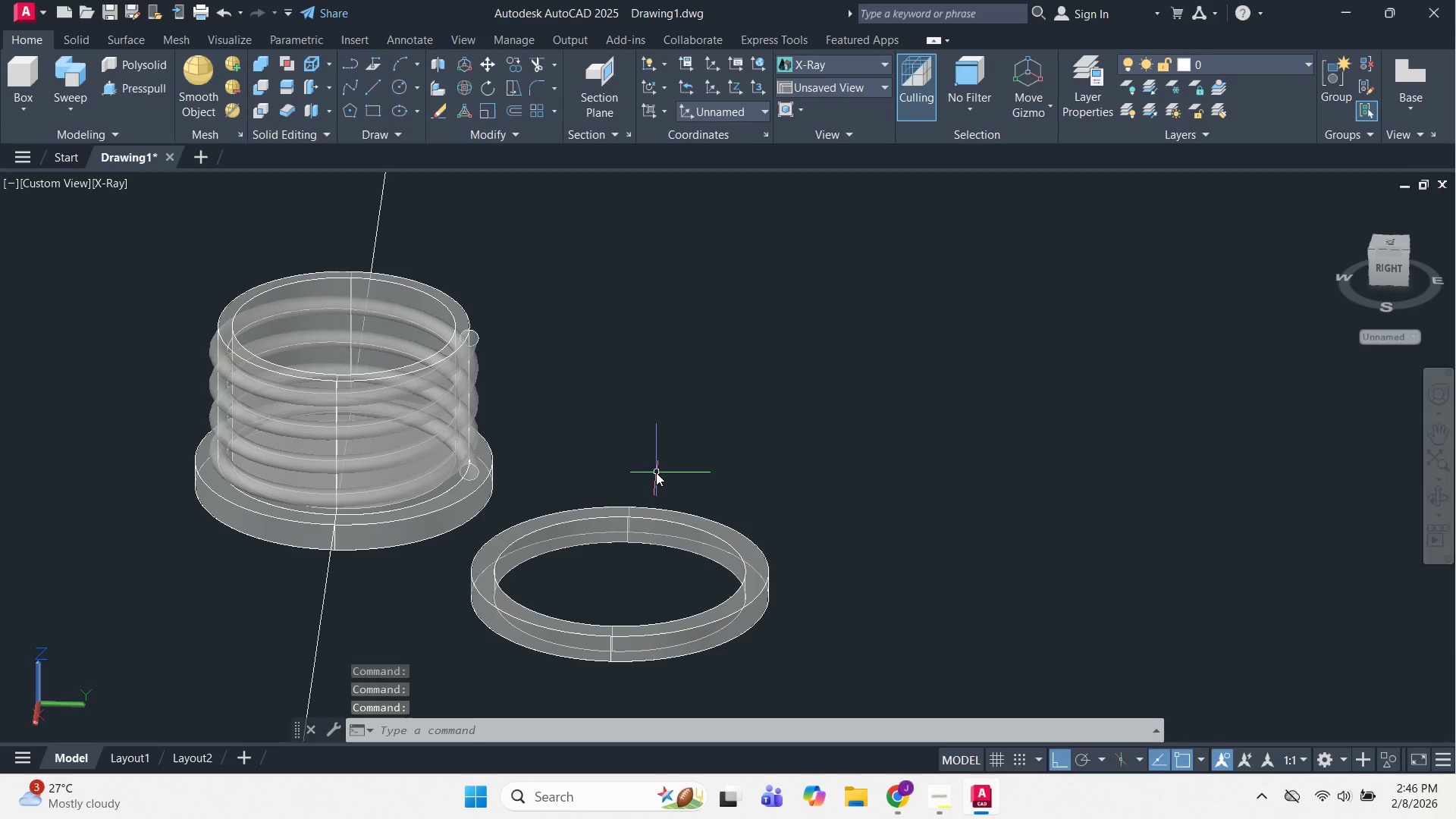 
key(Alt+AltLeft)
 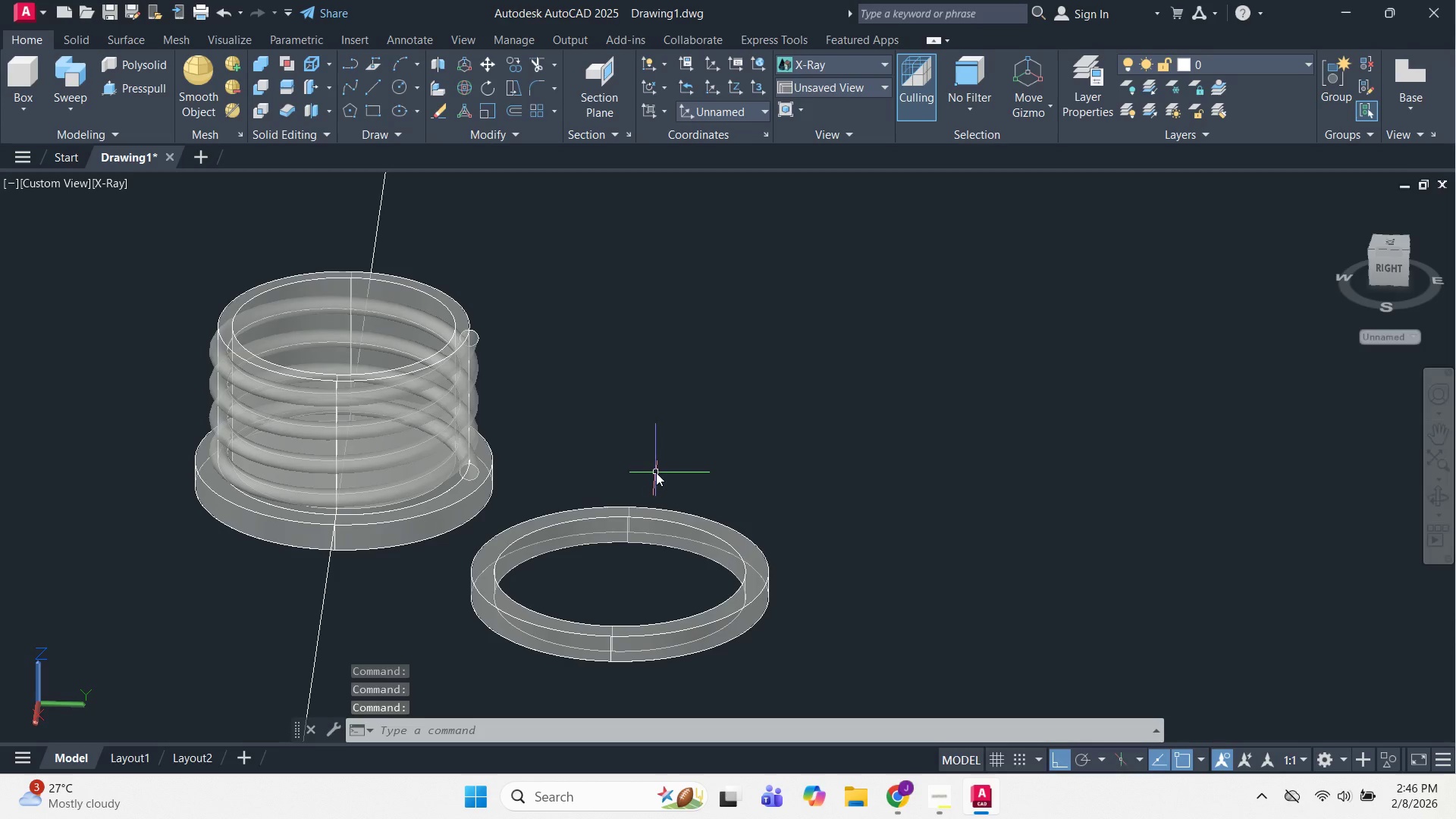 
key(Alt+Tab)
 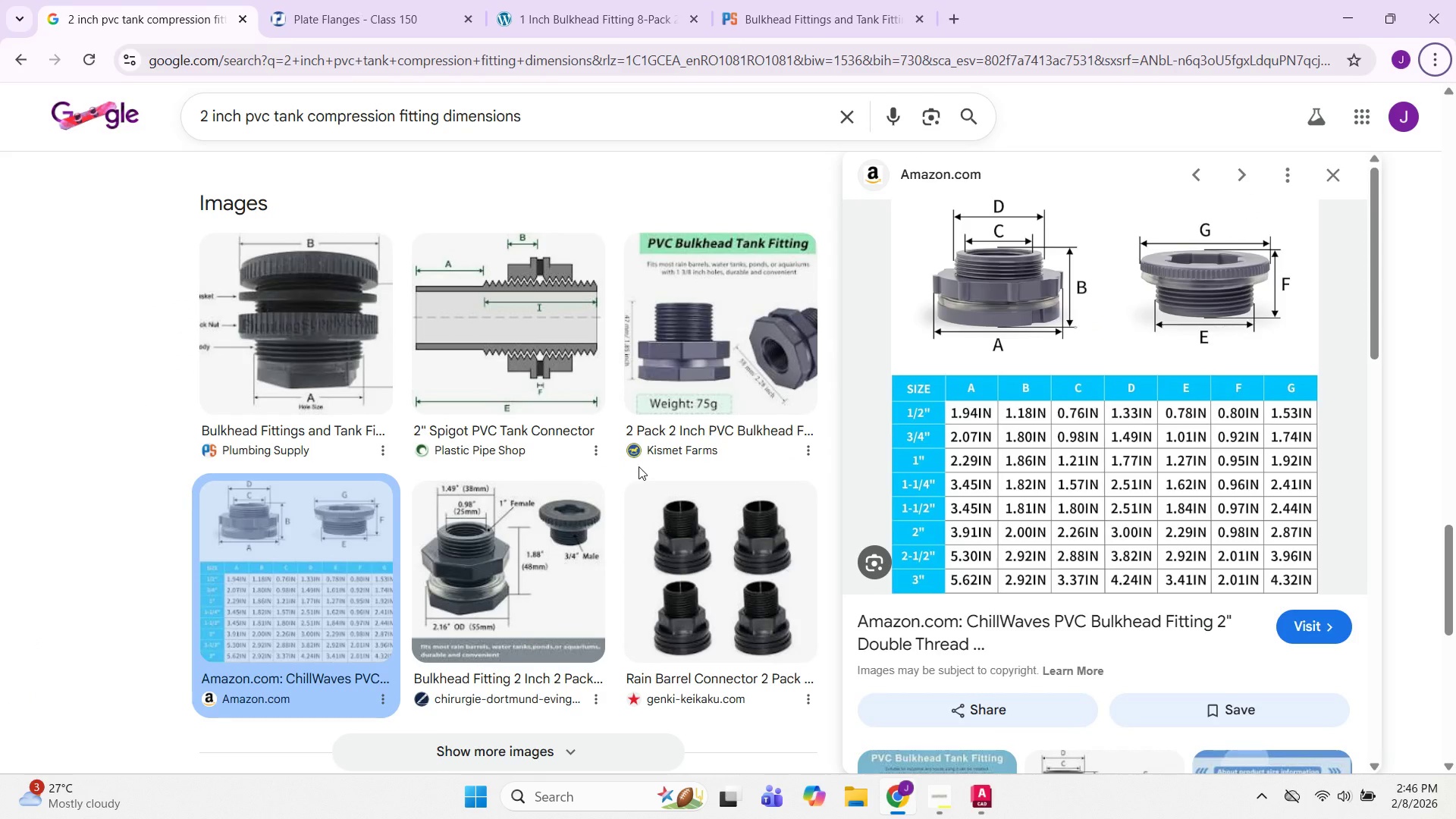 
key(Alt+AltLeft)
 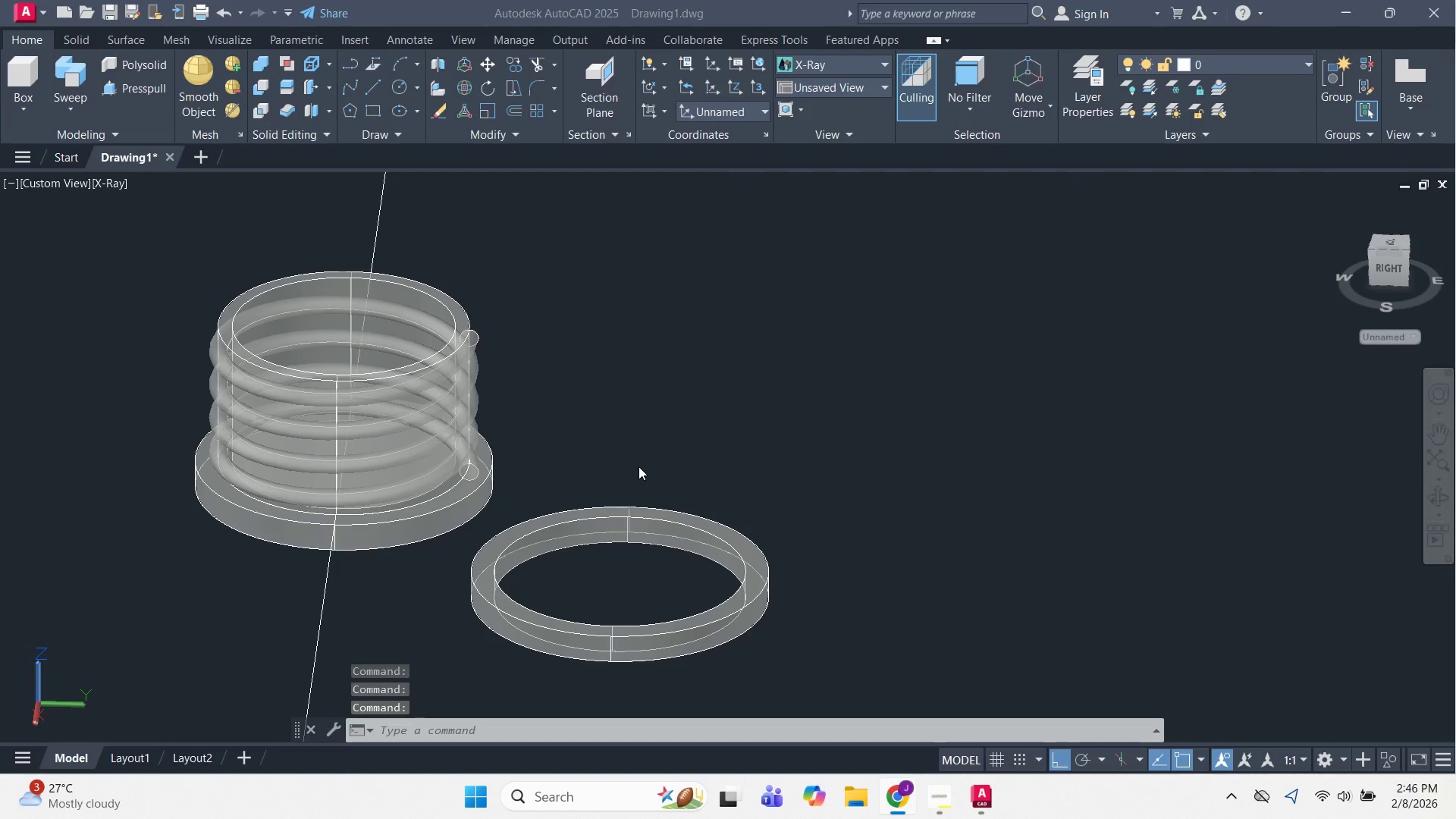 
key(Alt+Tab)
 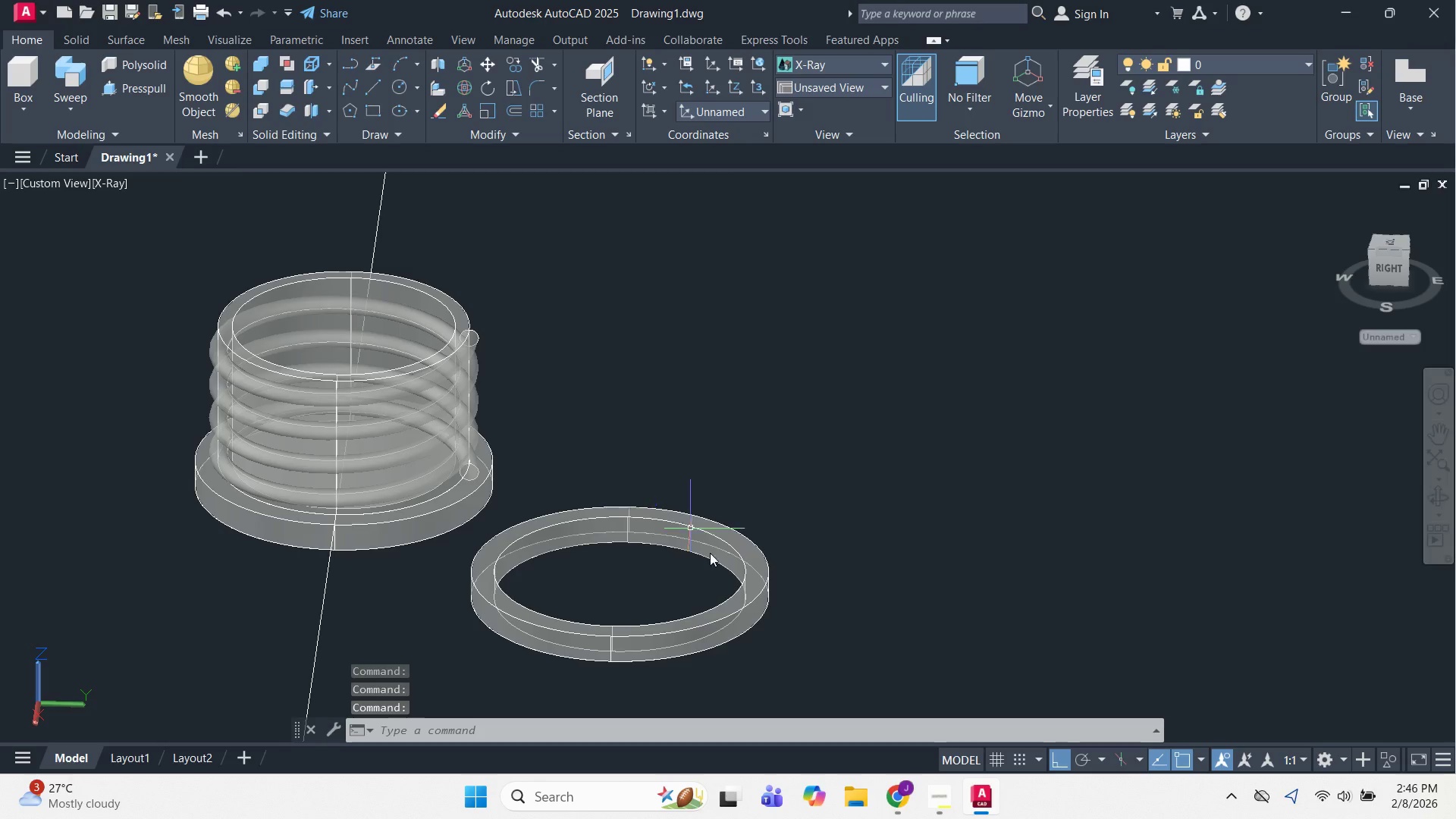 
key(Escape)
 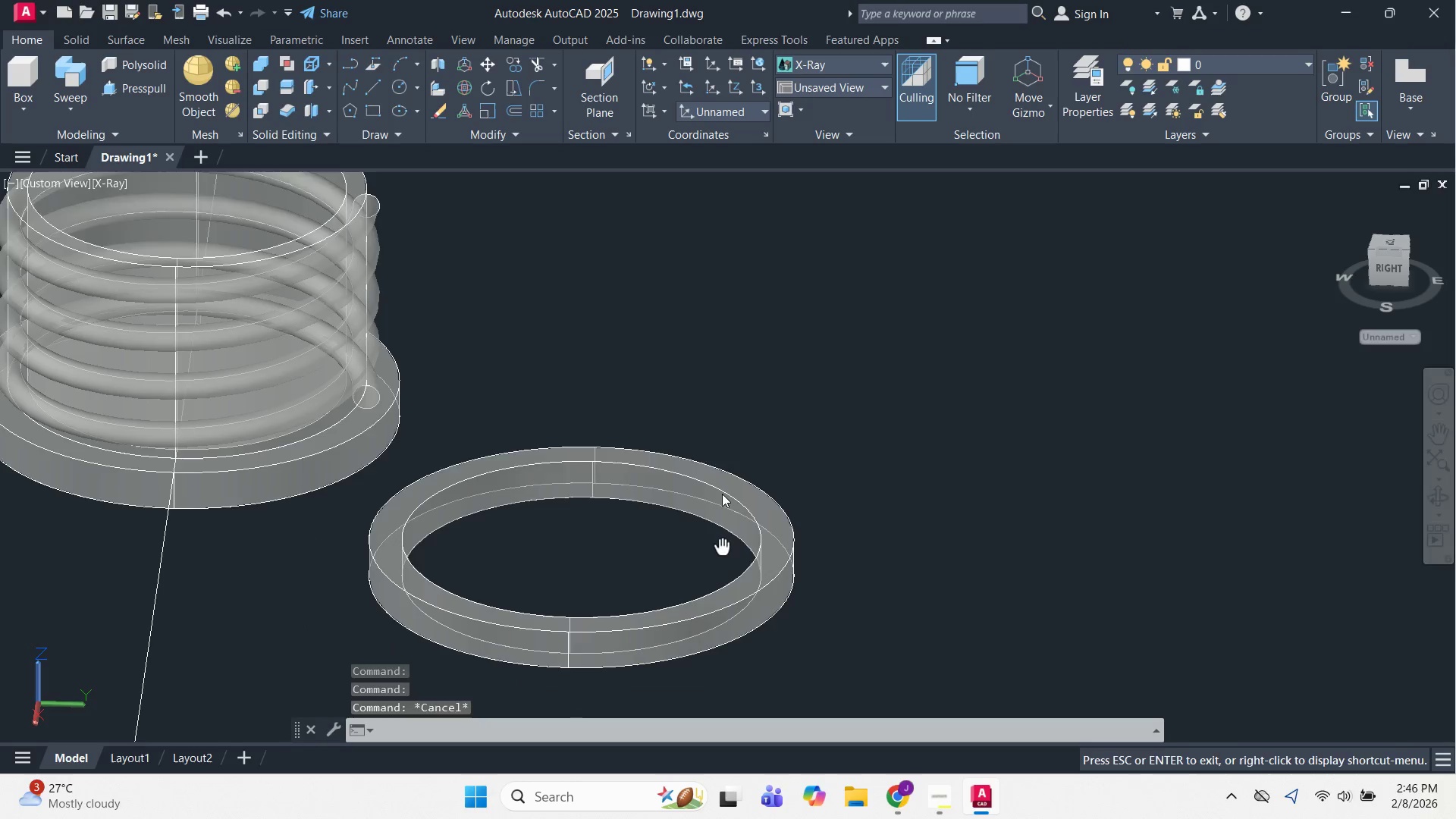 
scroll: coordinate [711, 557], scroll_direction: up, amount: 1.0
 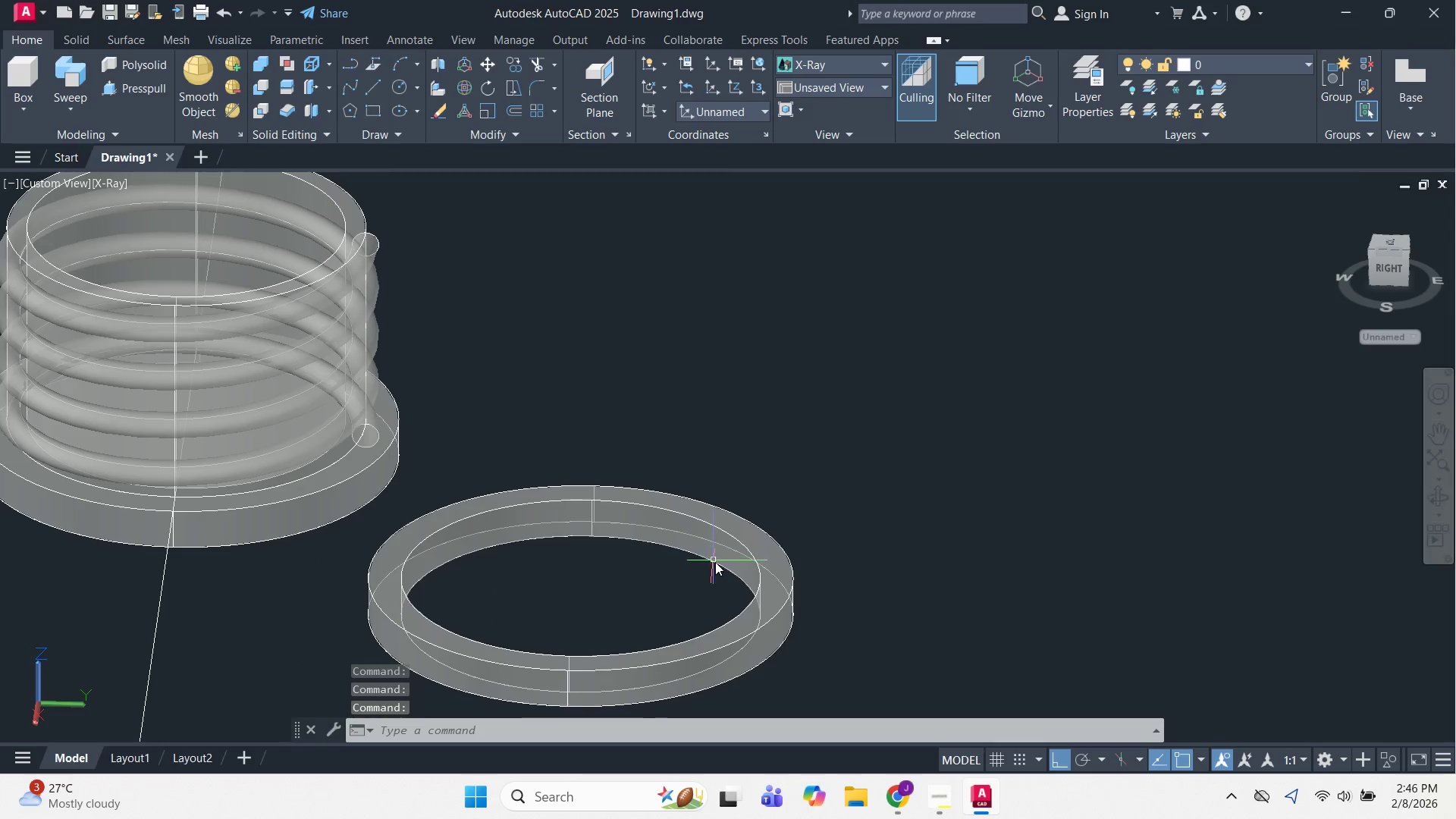 
hold_key(key=ShiftLeft, duration=0.48)
 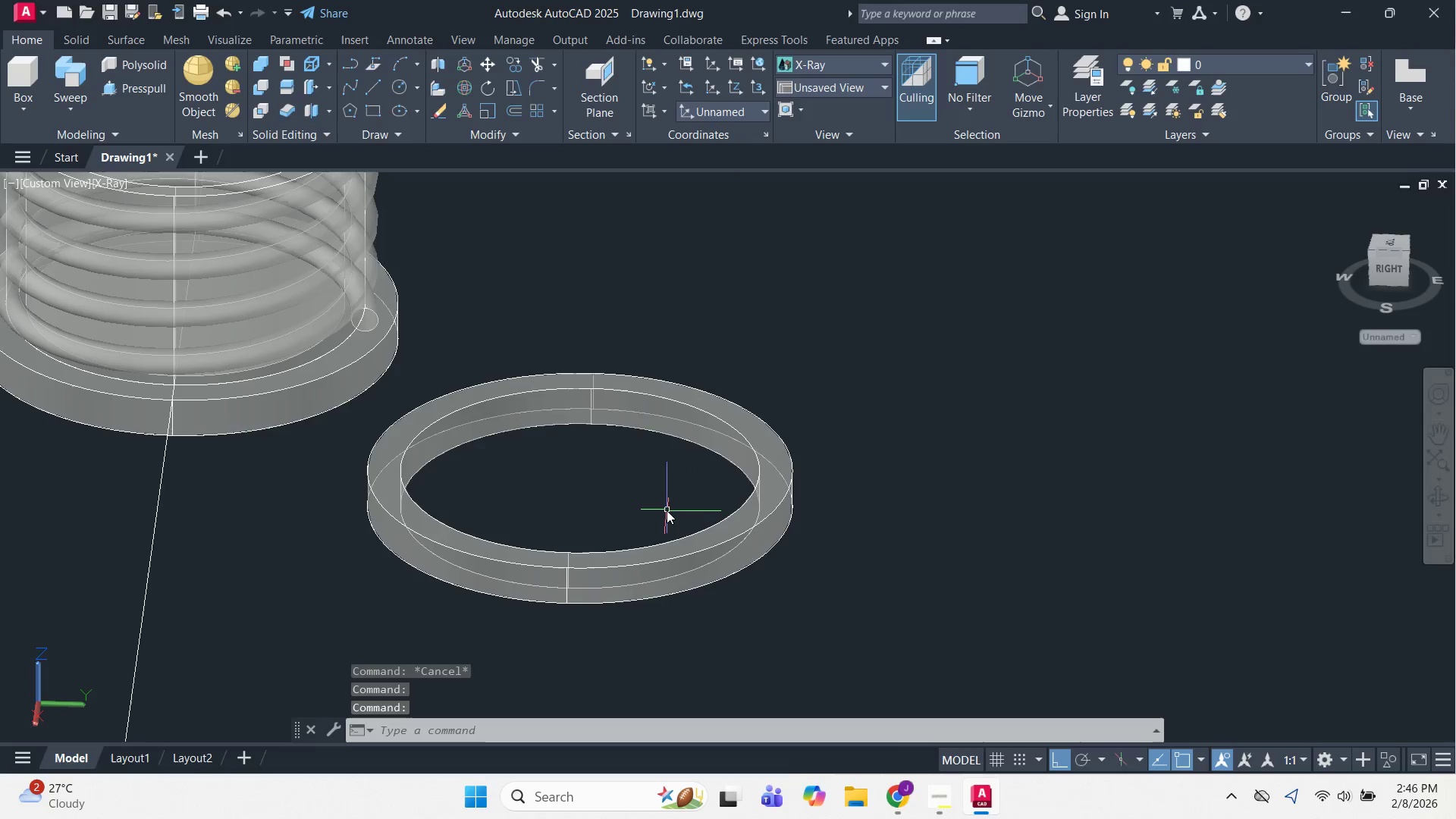 
key(Alt+AltLeft)
 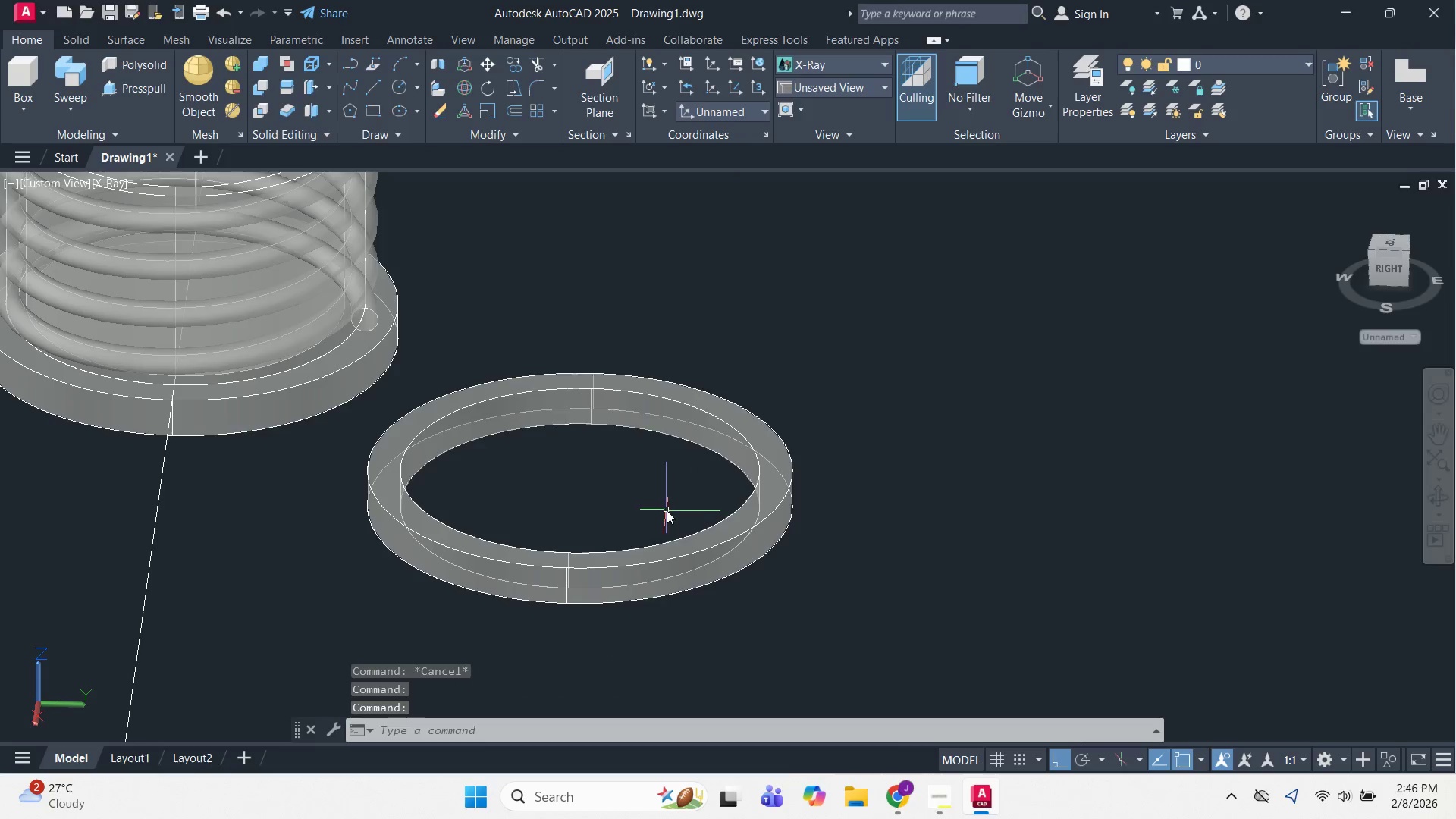 
key(Alt+Tab)
 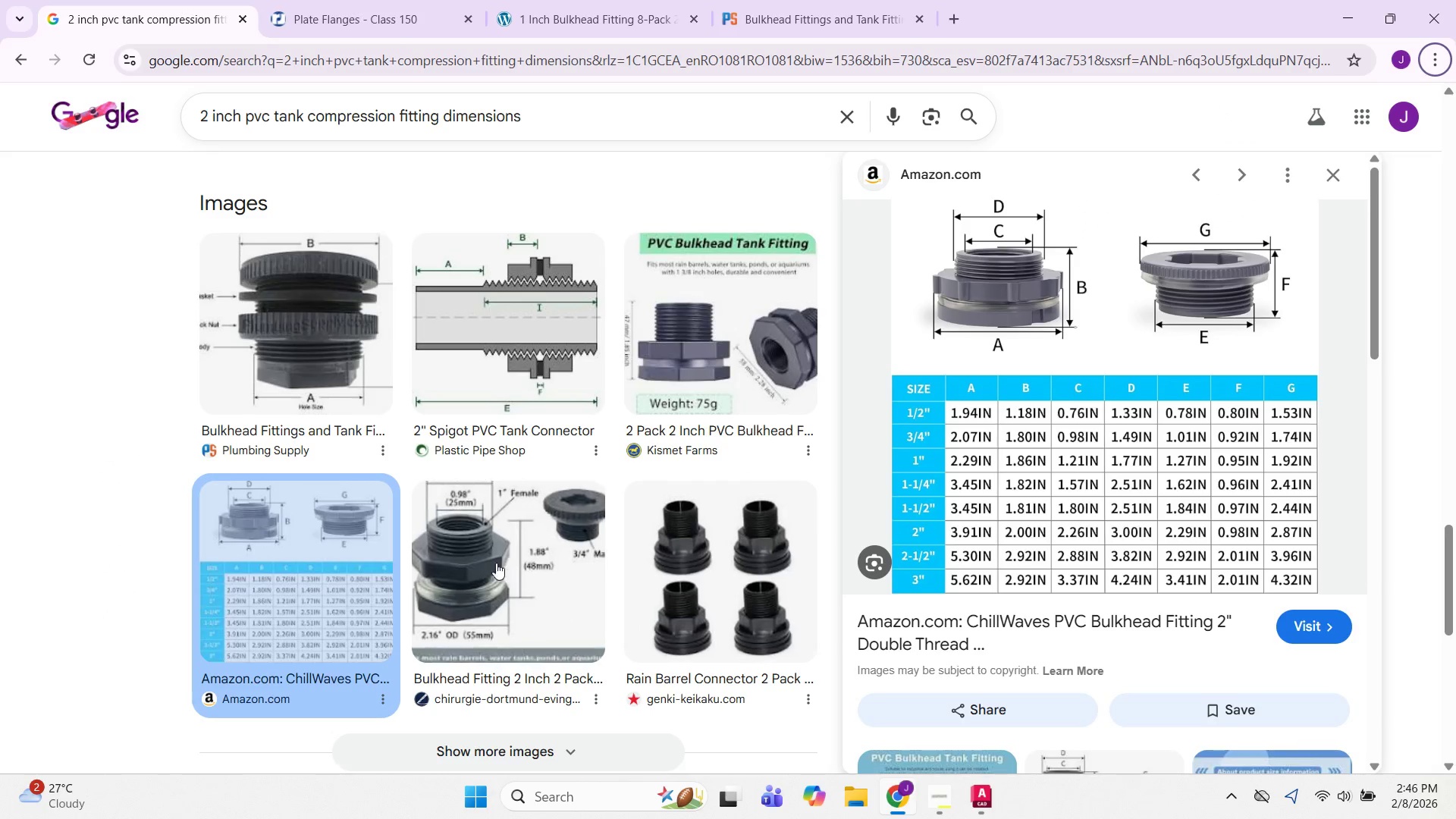 
key(Alt+AltLeft)
 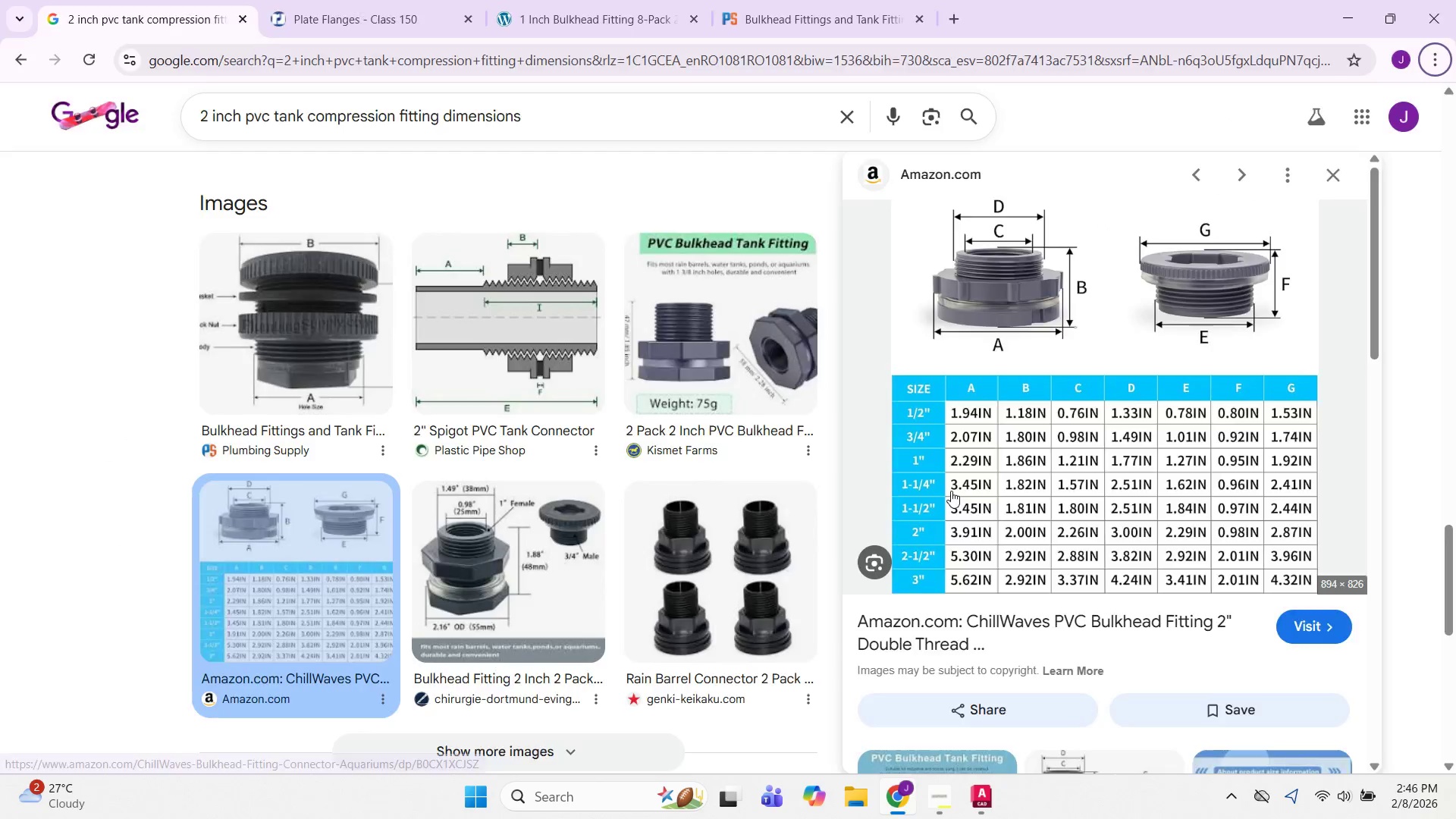 
key(Alt+Tab)
 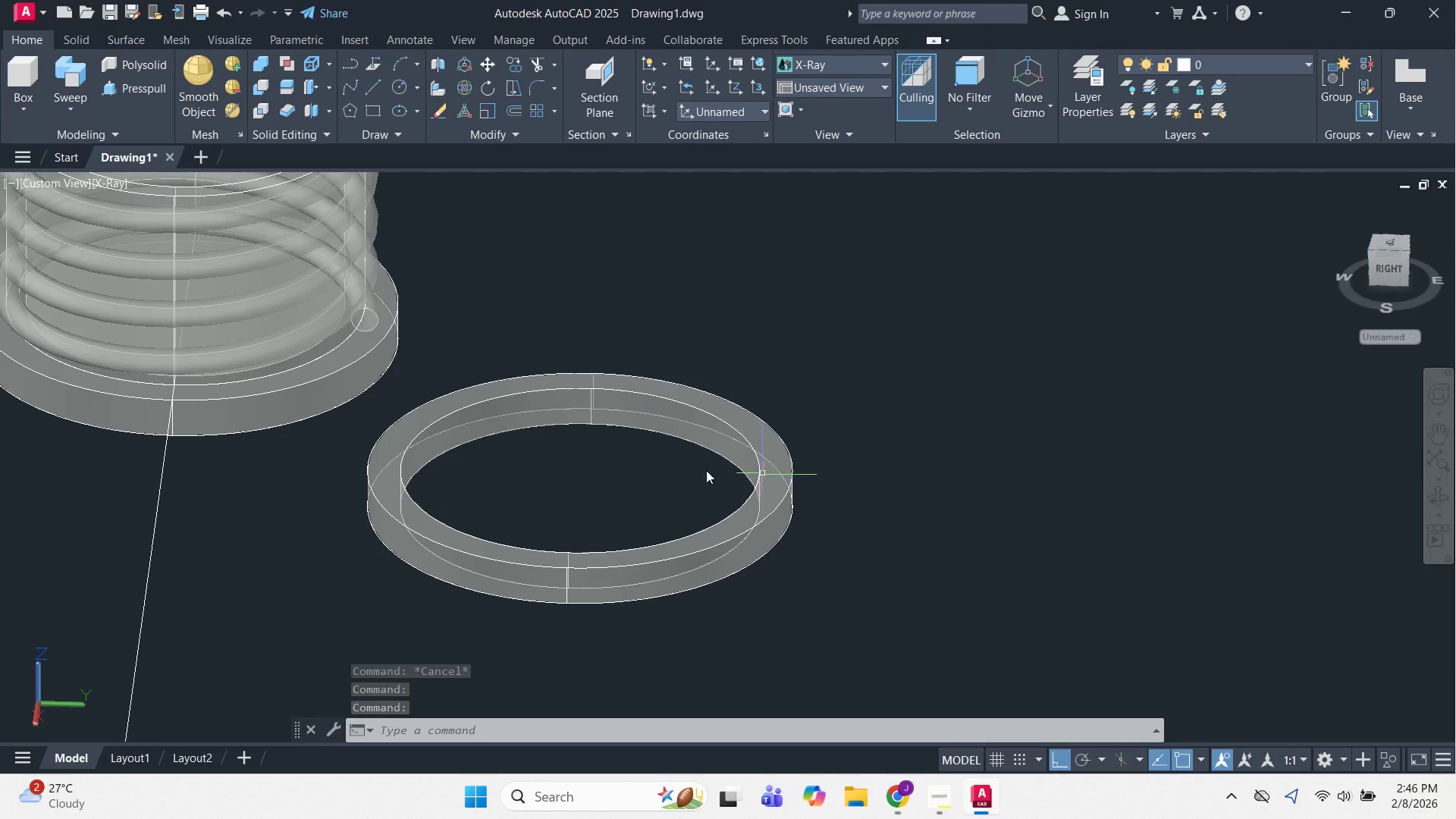 
key(Escape)
 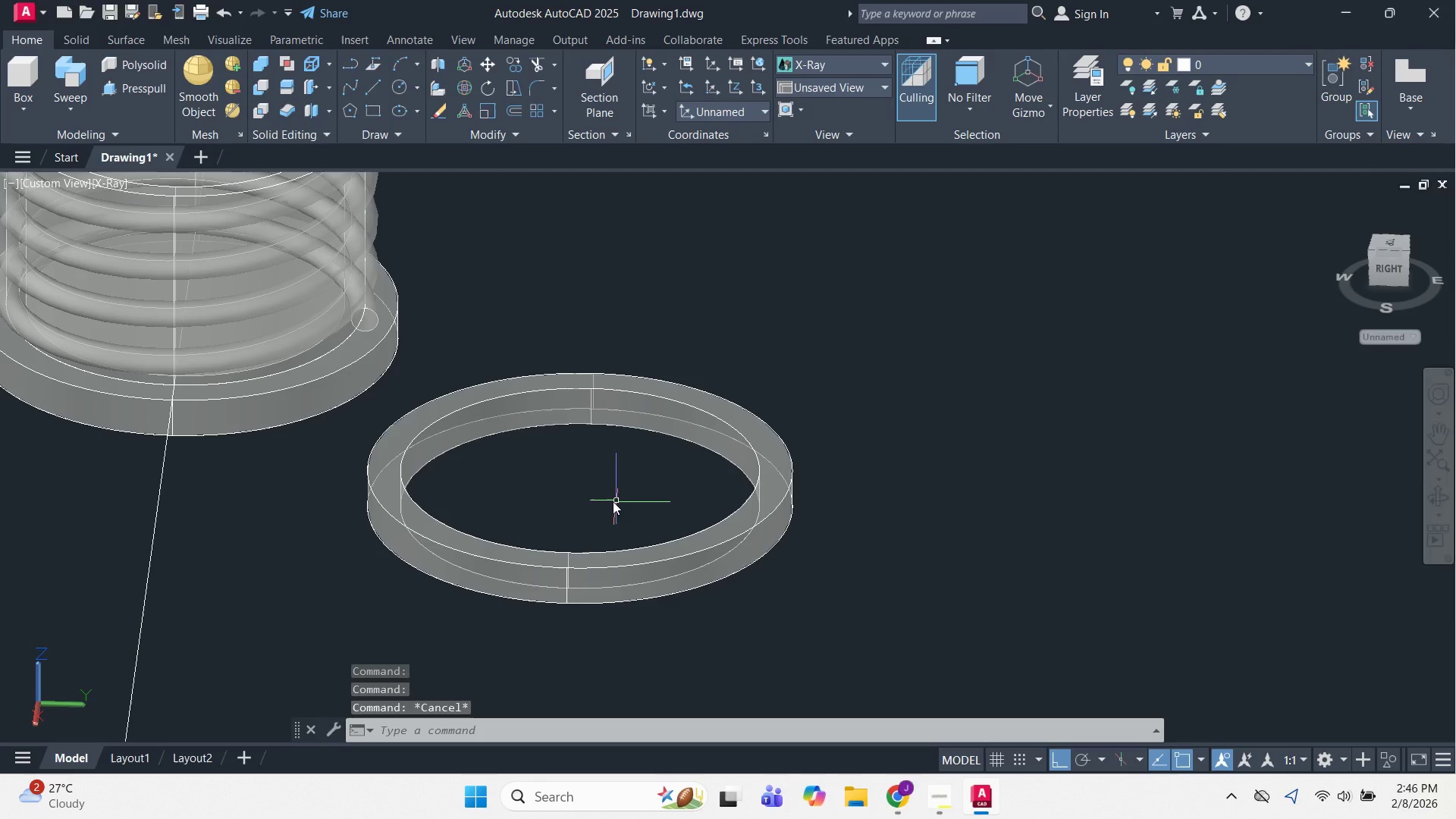 
key(Escape)
 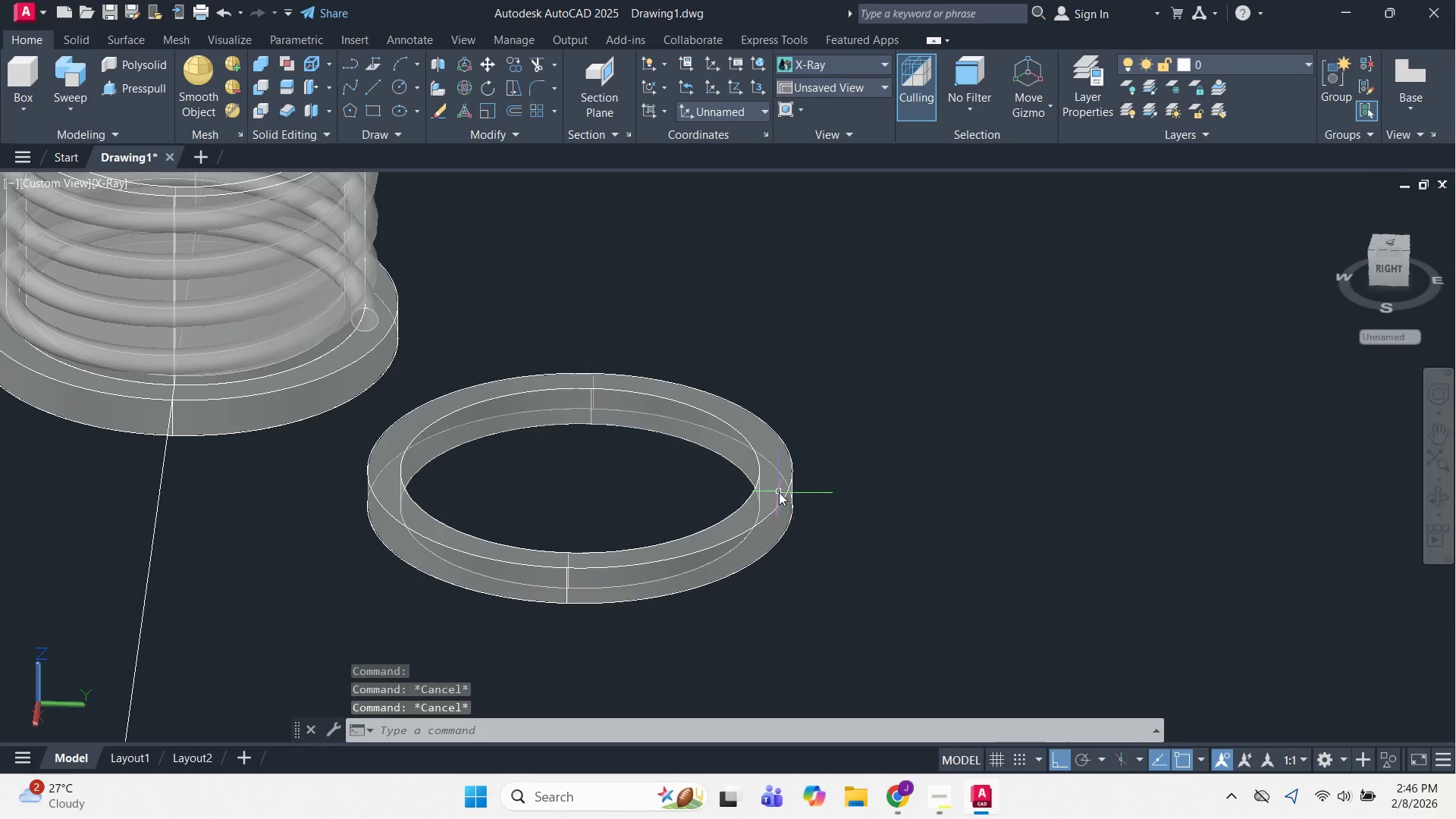 
left_click([779, 492])
 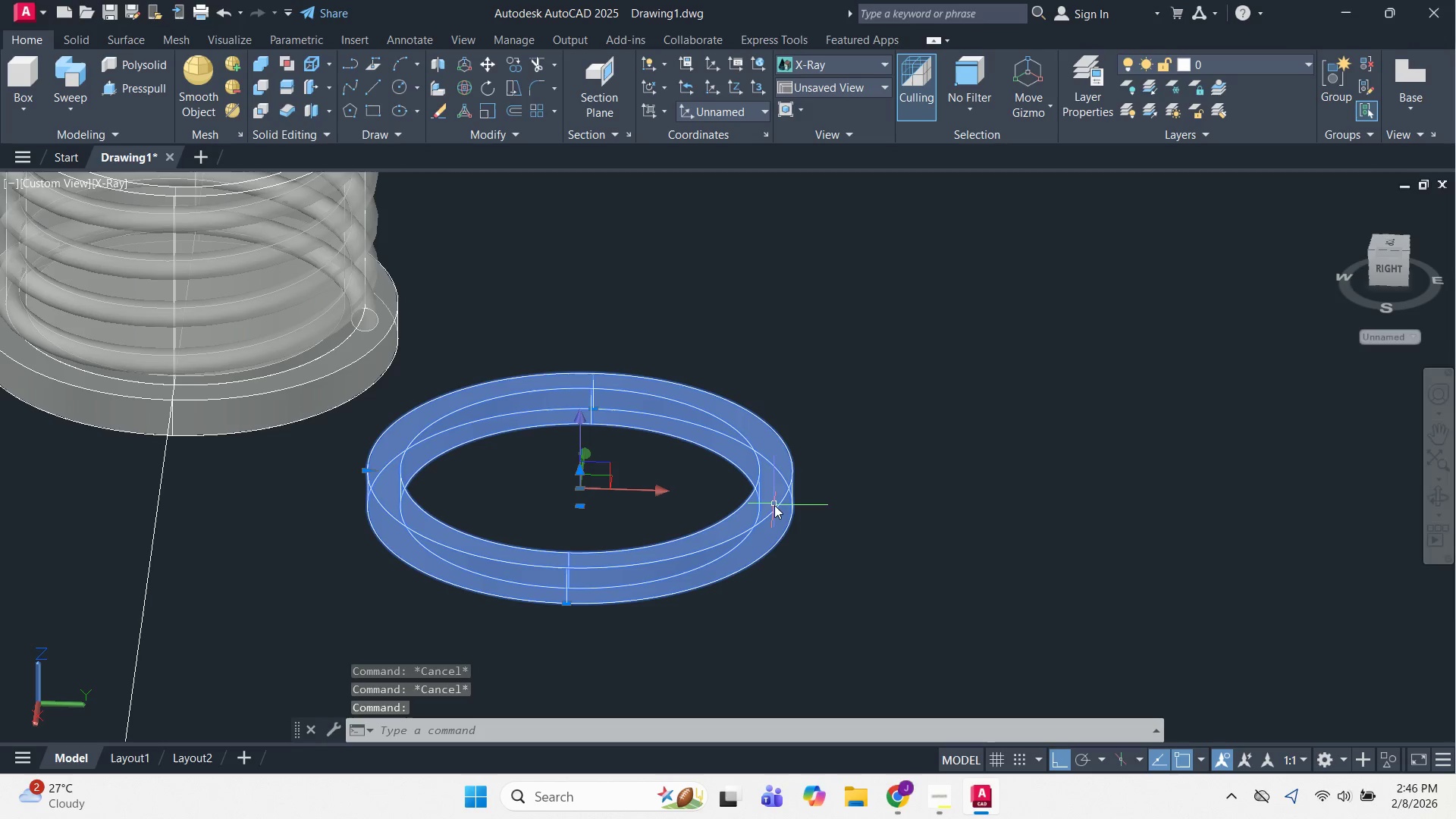 
key(Escape)
 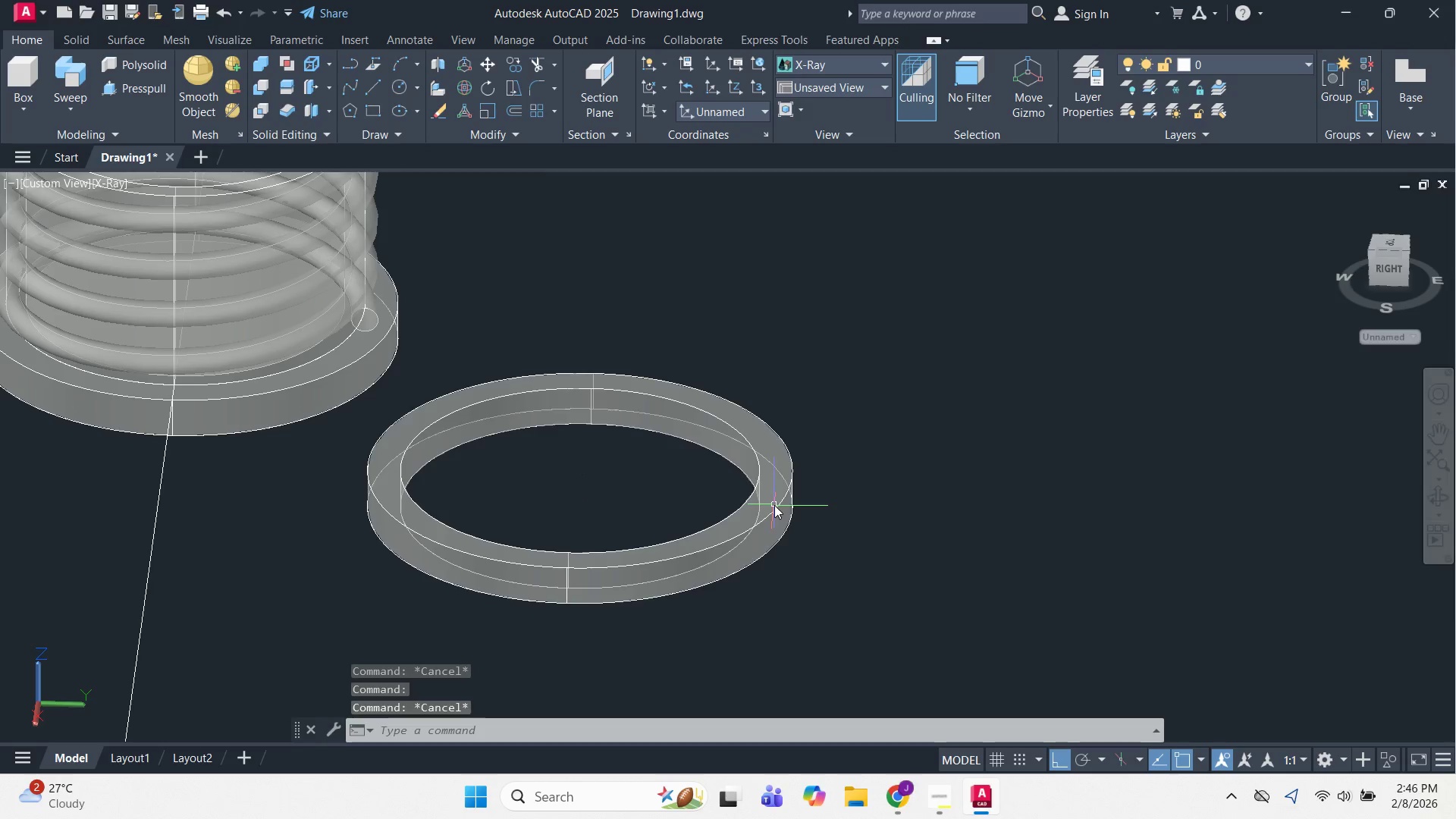 
key(Control+X)
 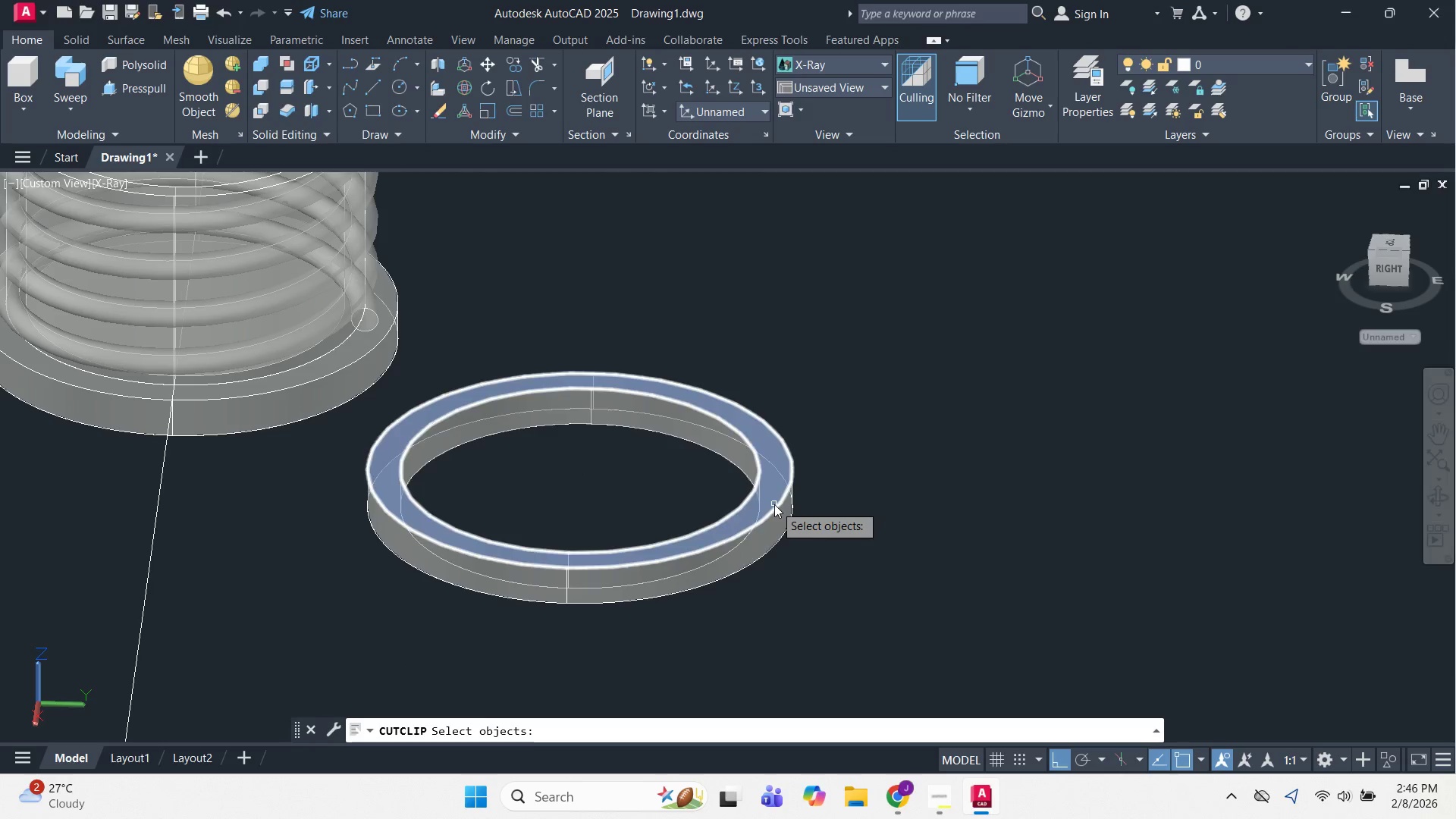 
key(Control+X)
 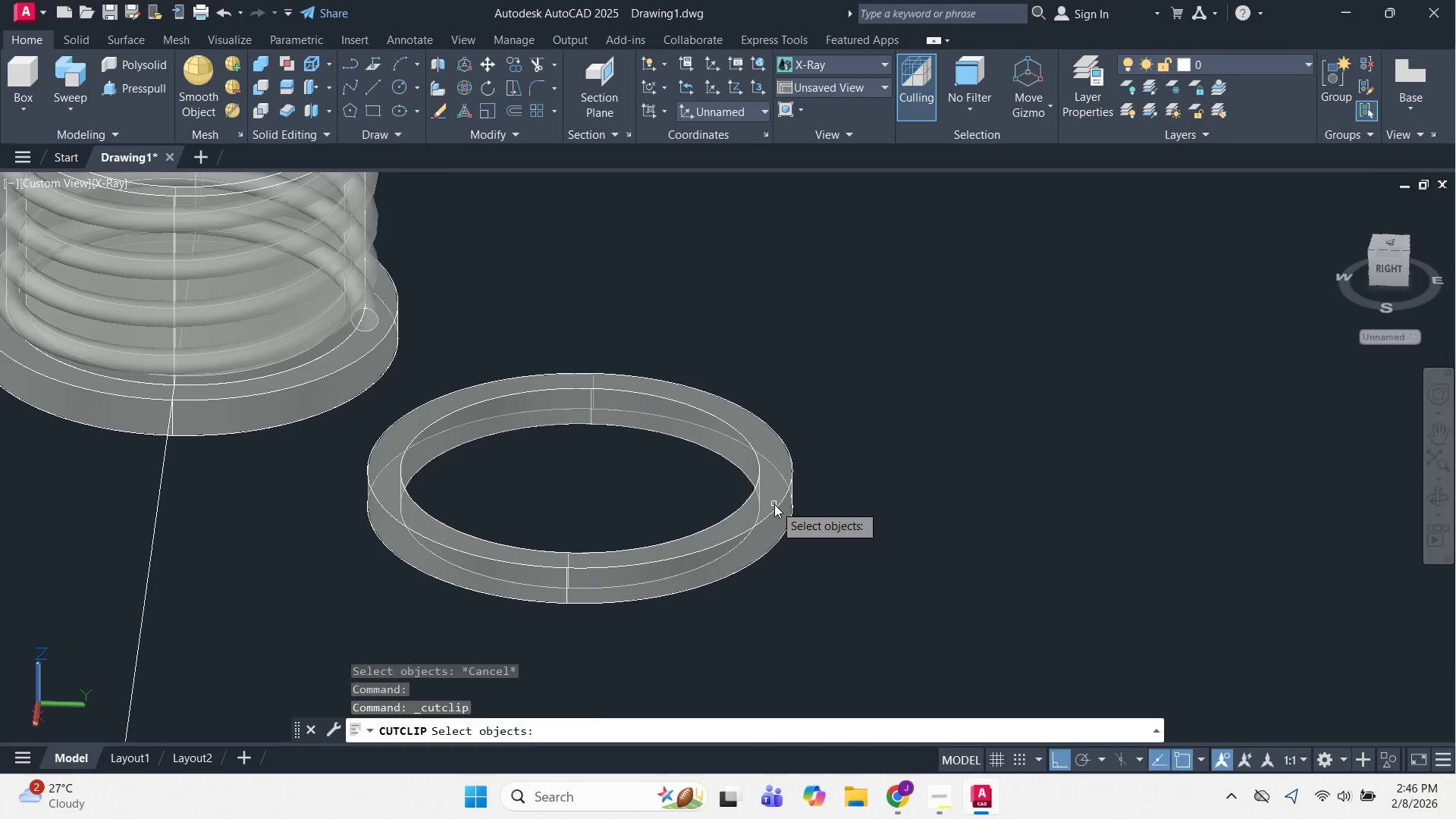 
key(Control+X)
 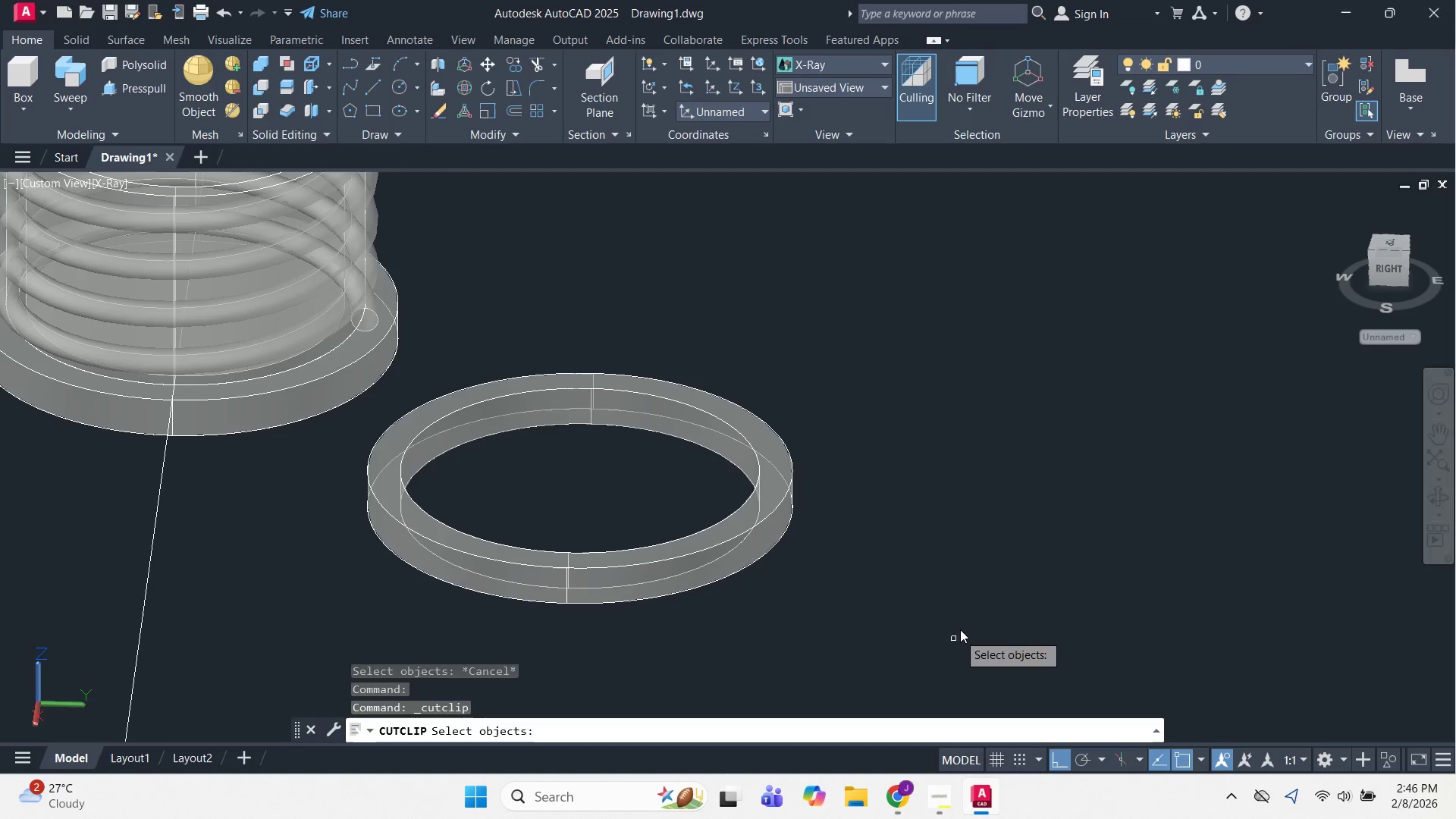 
key(Escape)
 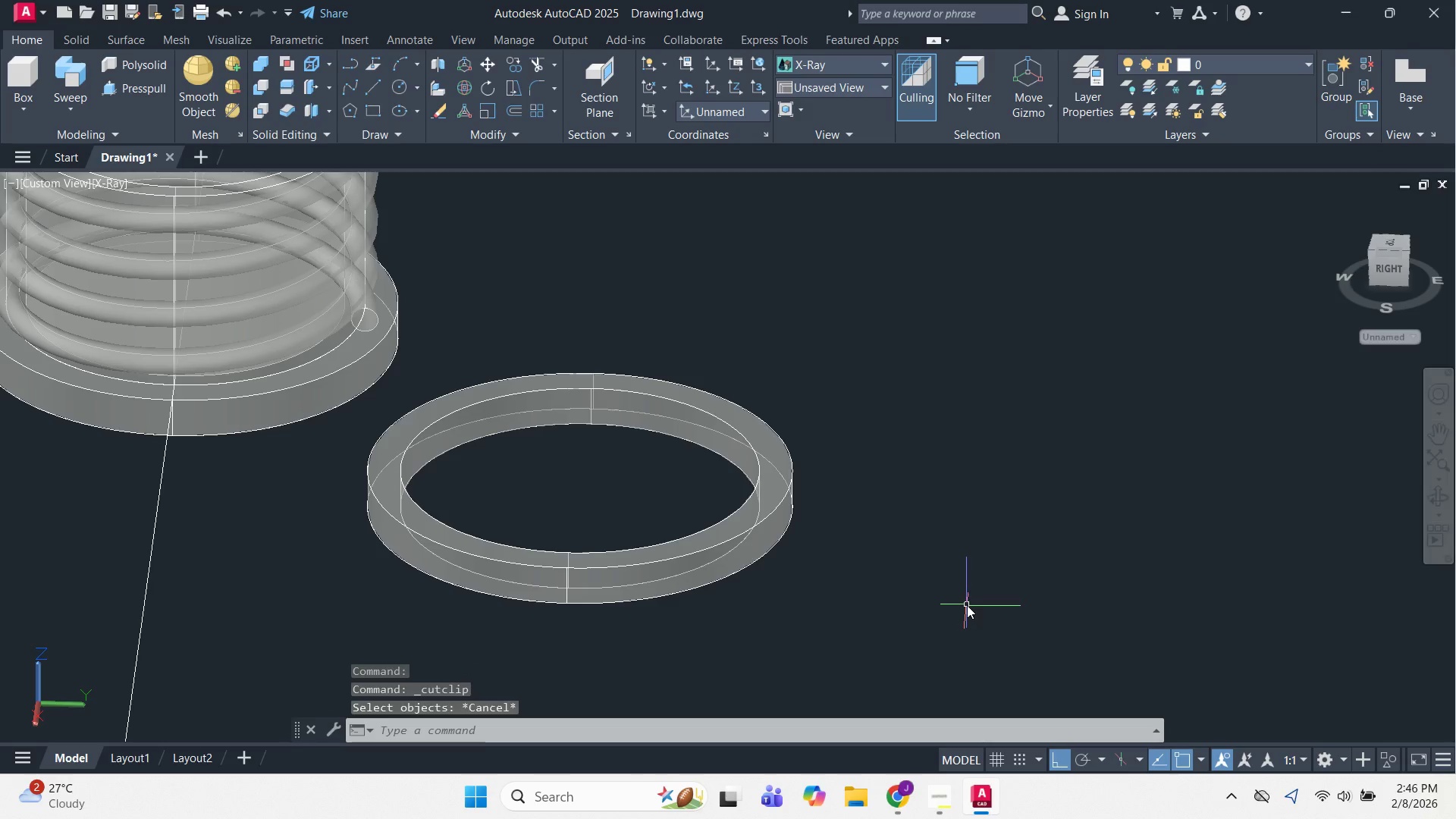 
key(Control+Z)
 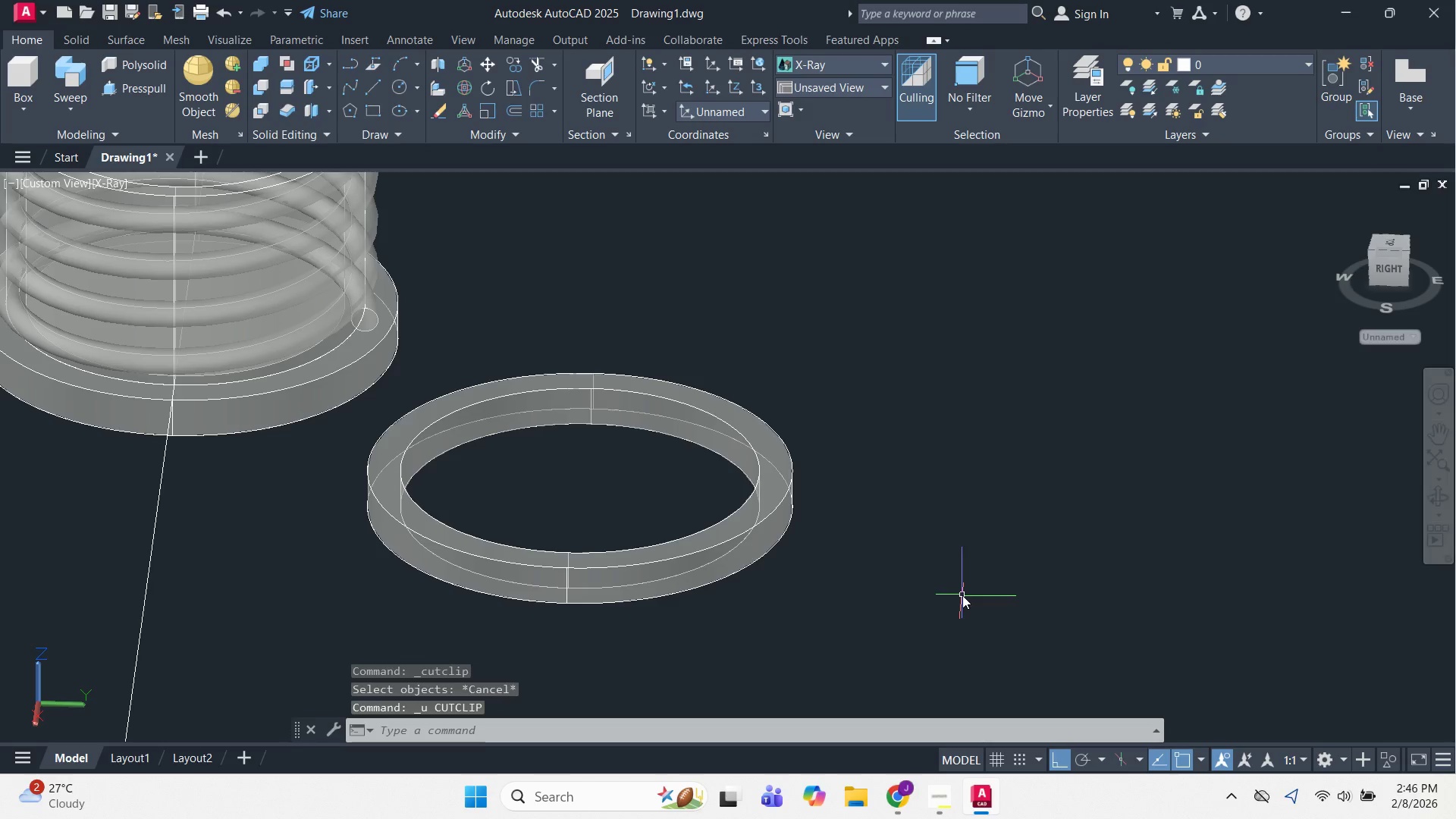 
key(Control+Z)
 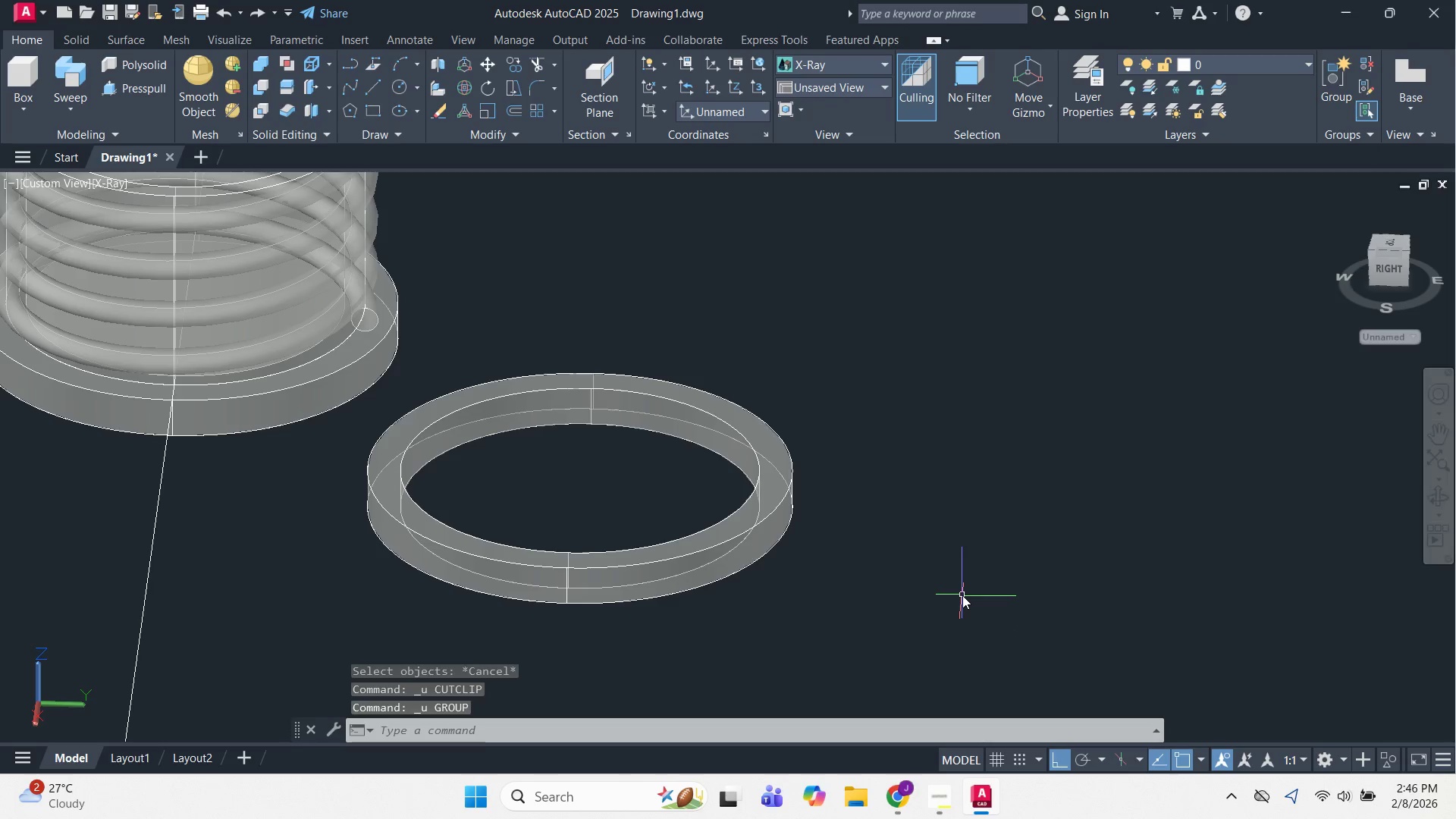 
key(Control+Z)
 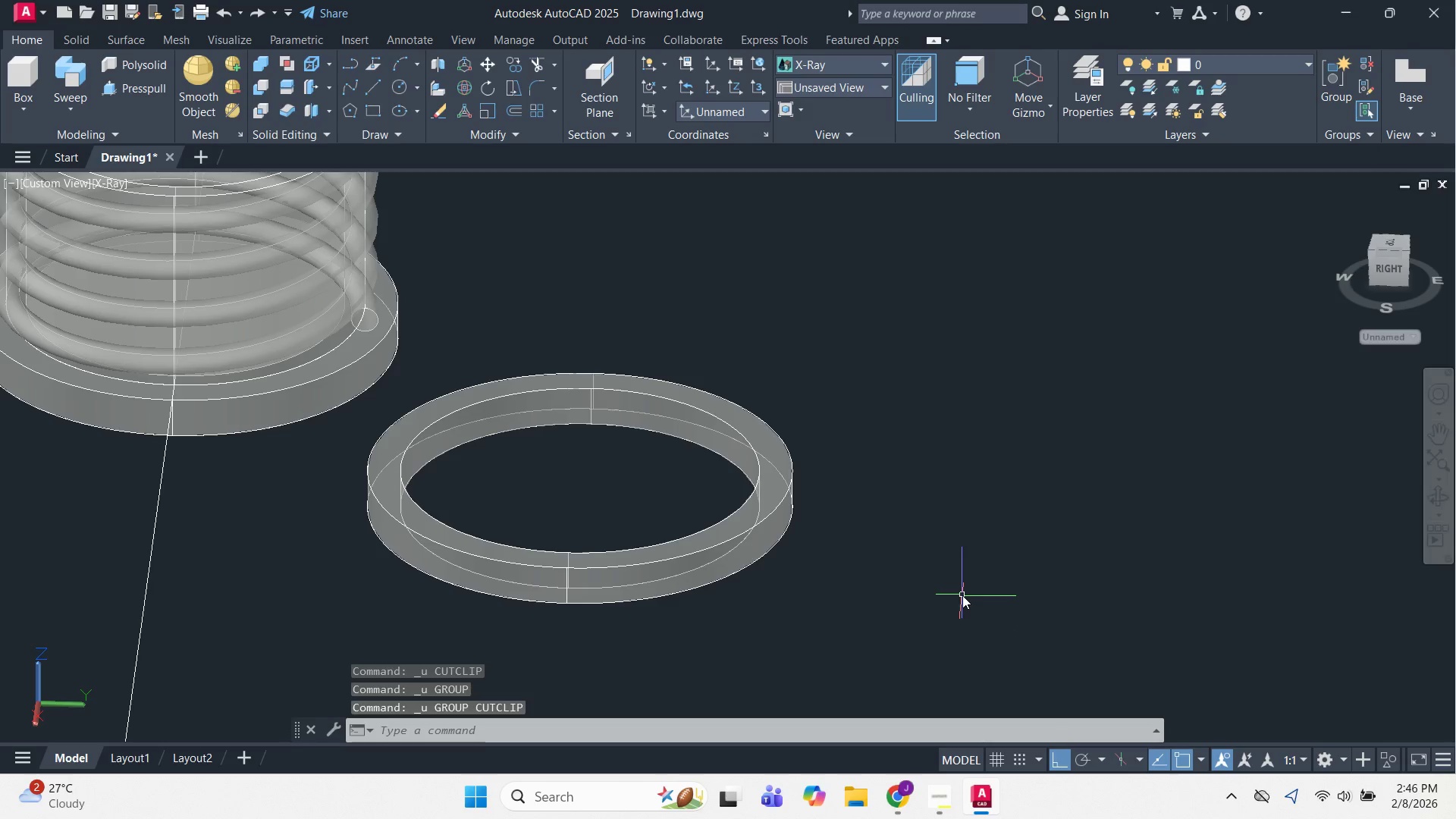 
key(Control+Z)
 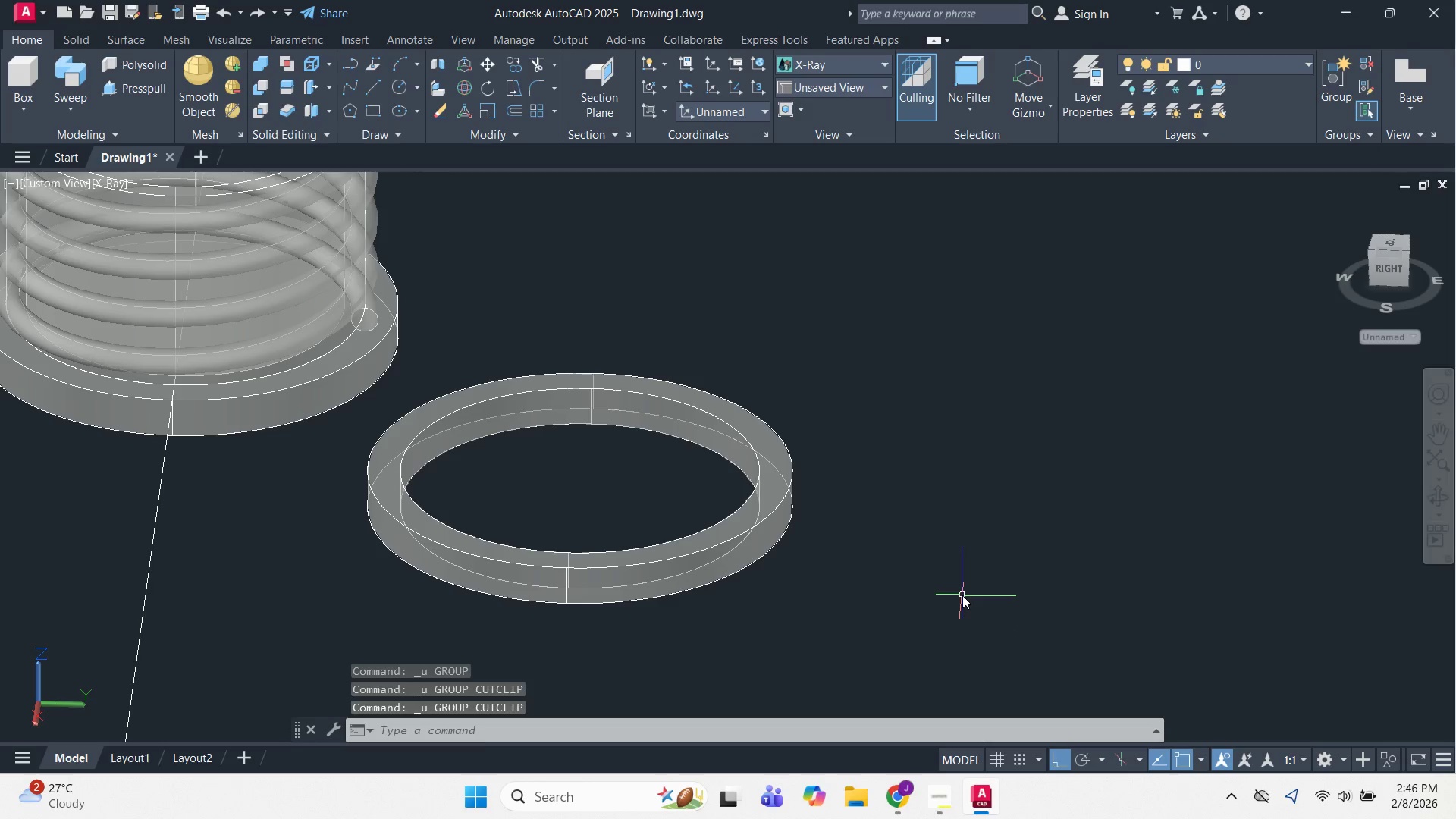 
key(Control+Z)
 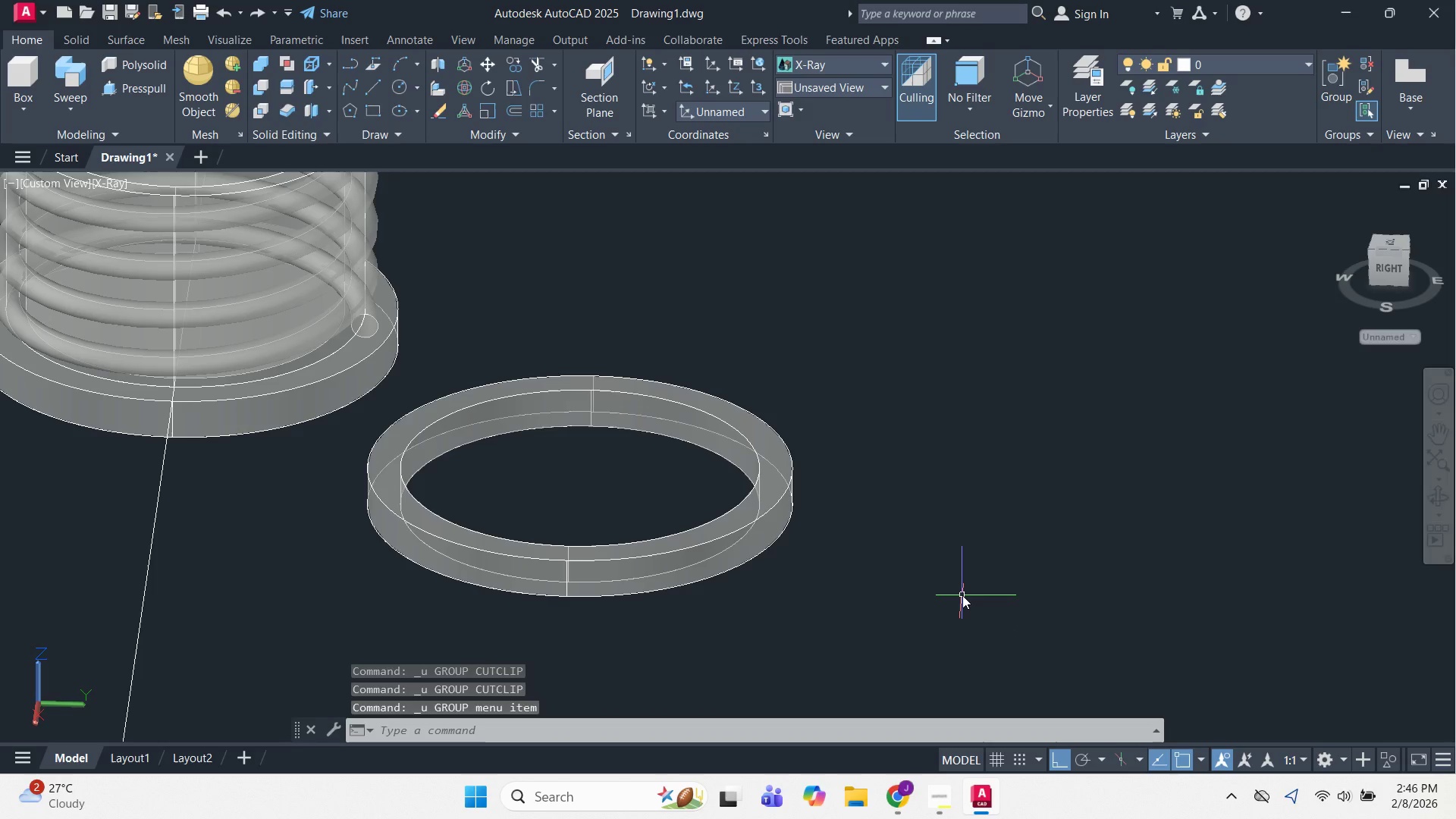 
key(Escape)
 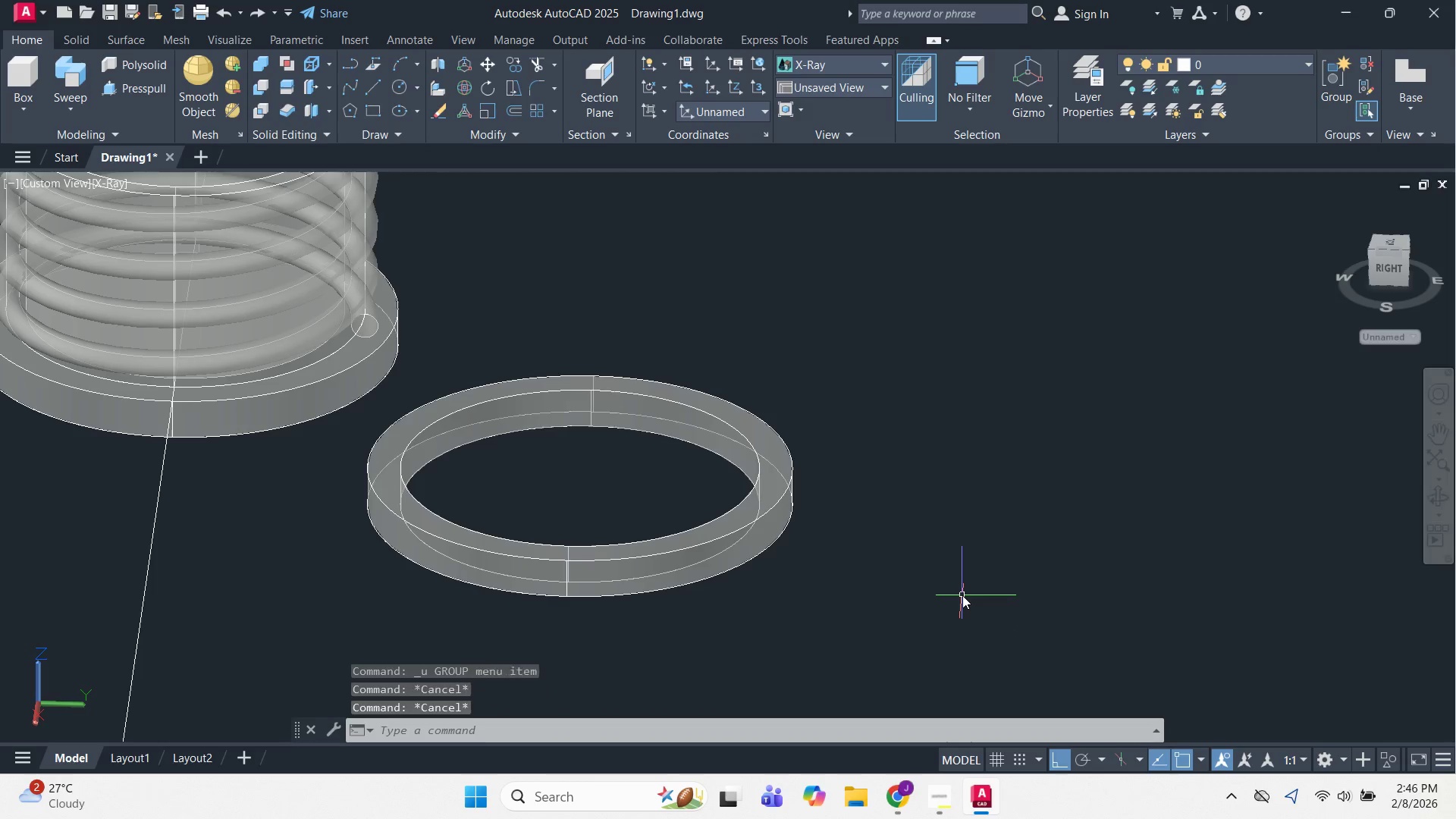 
key(Escape)
 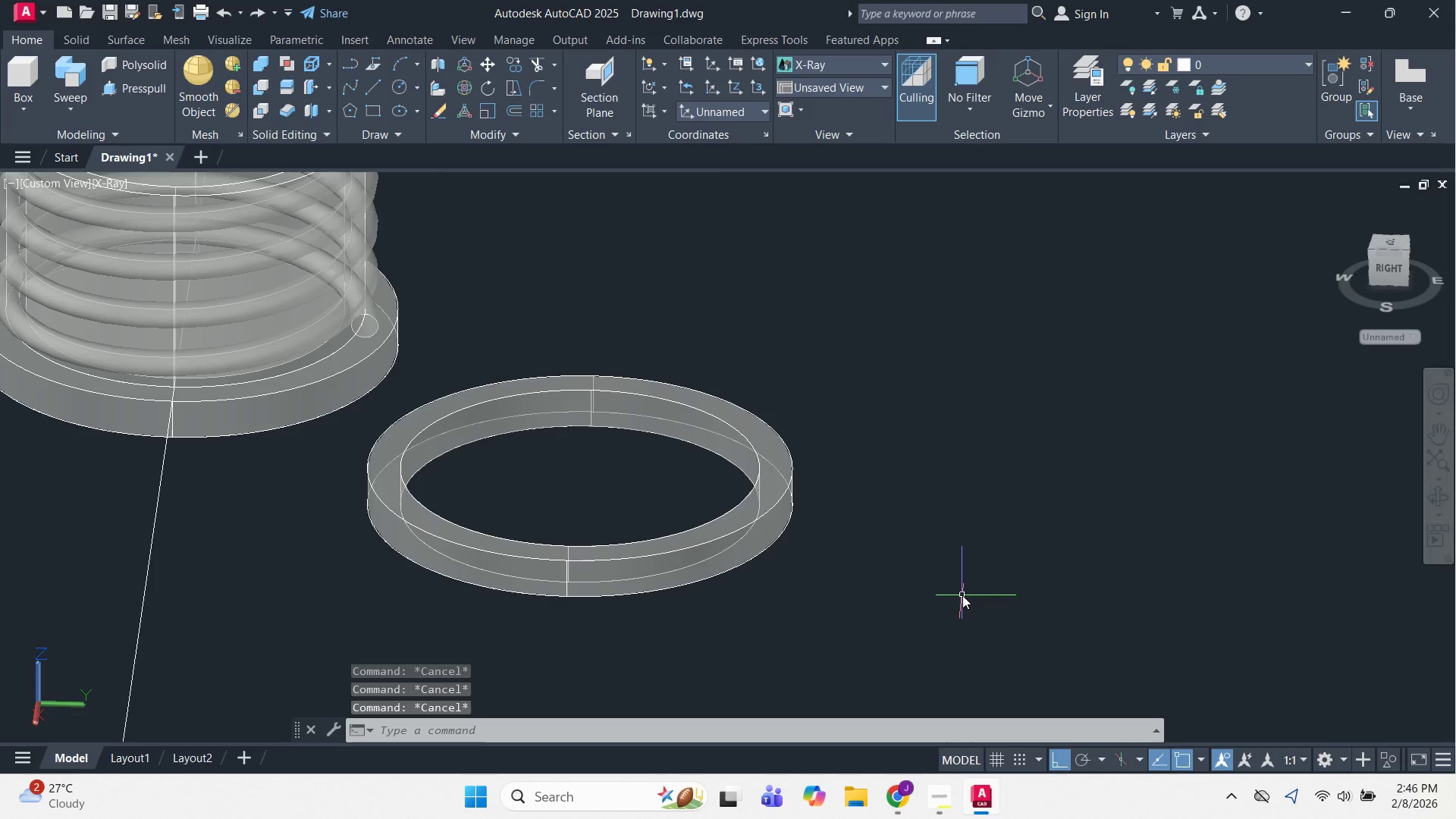 
key(Escape)
 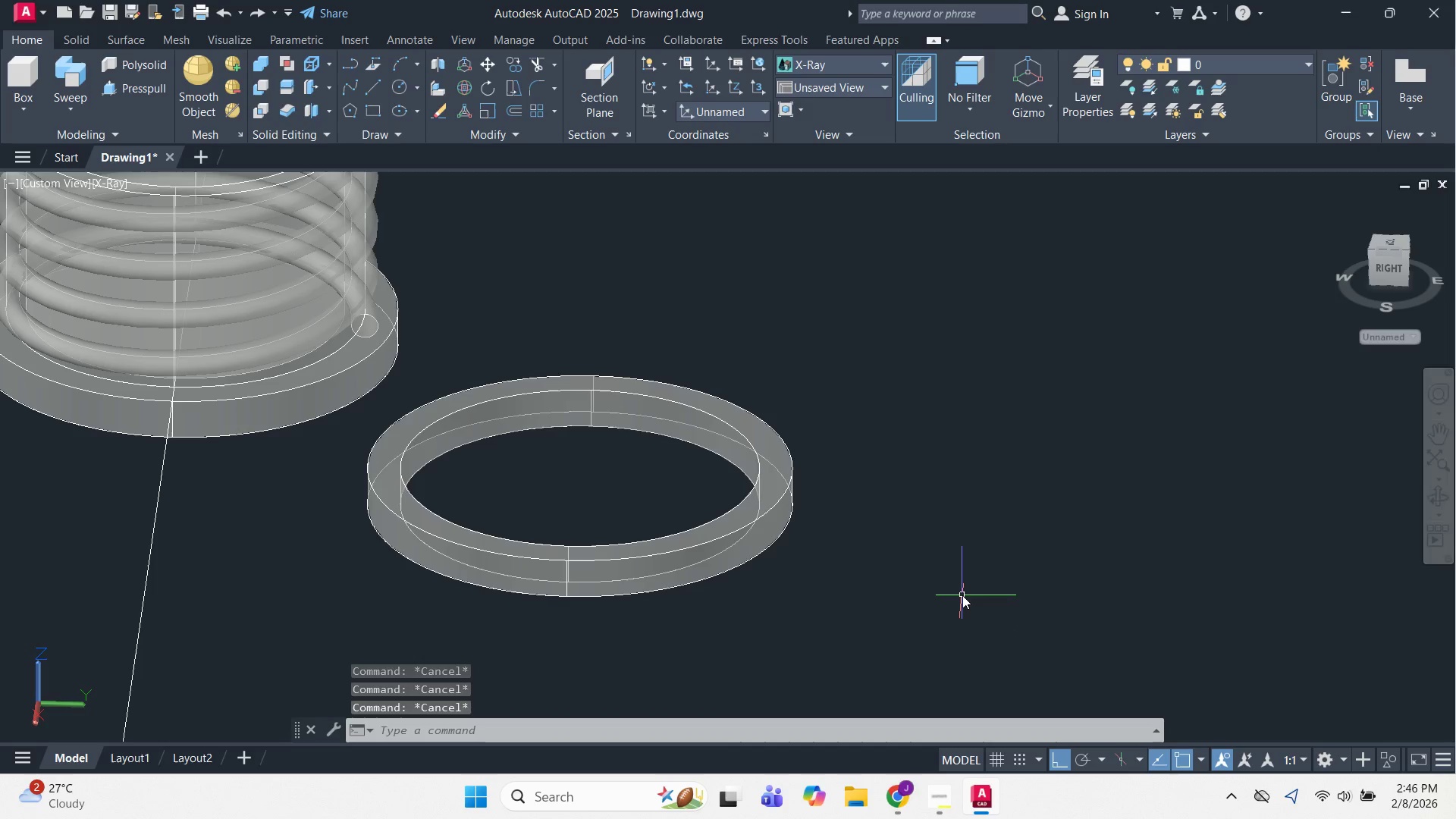 
key(Escape)
 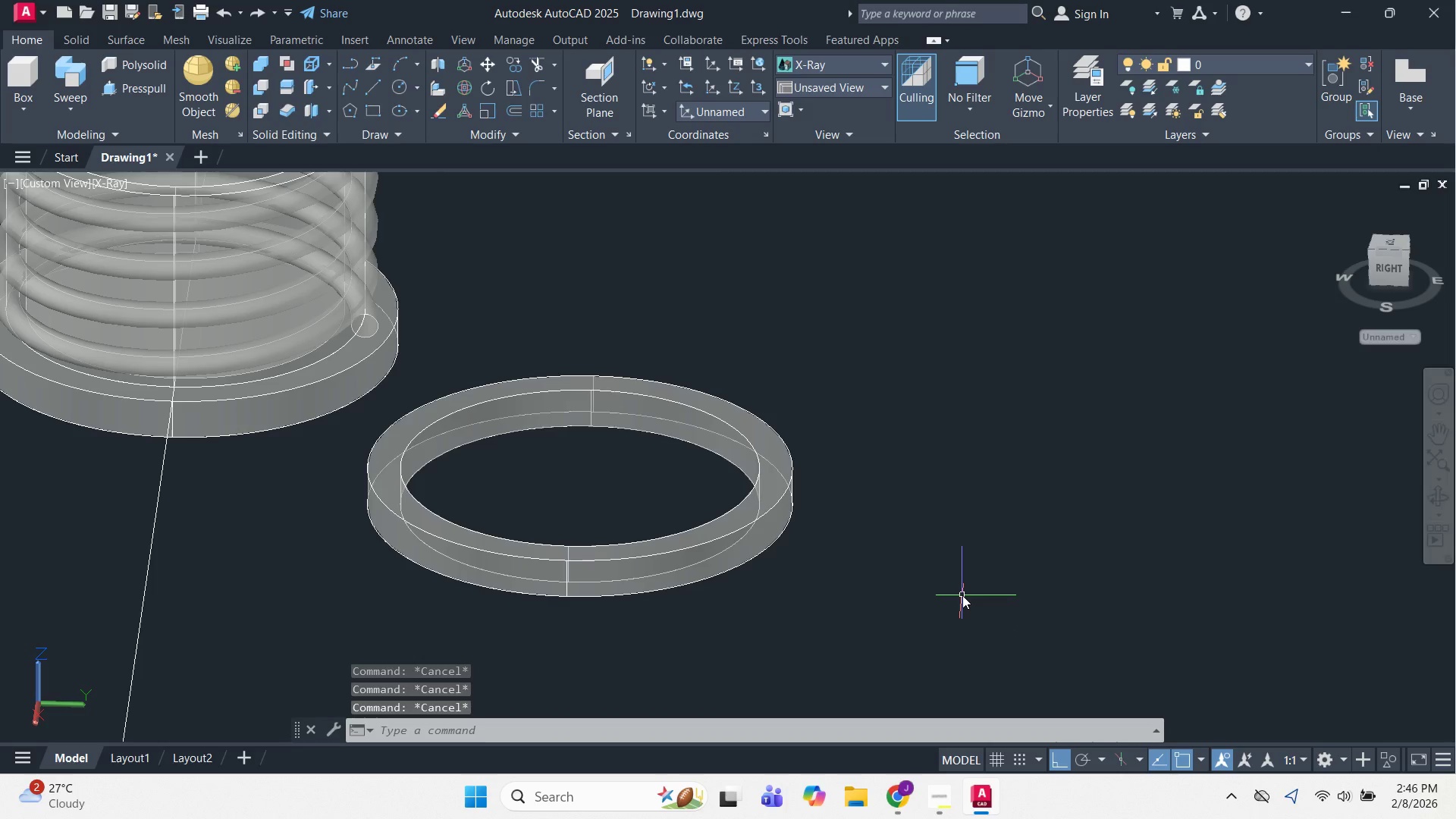 
key(Control+Z)
 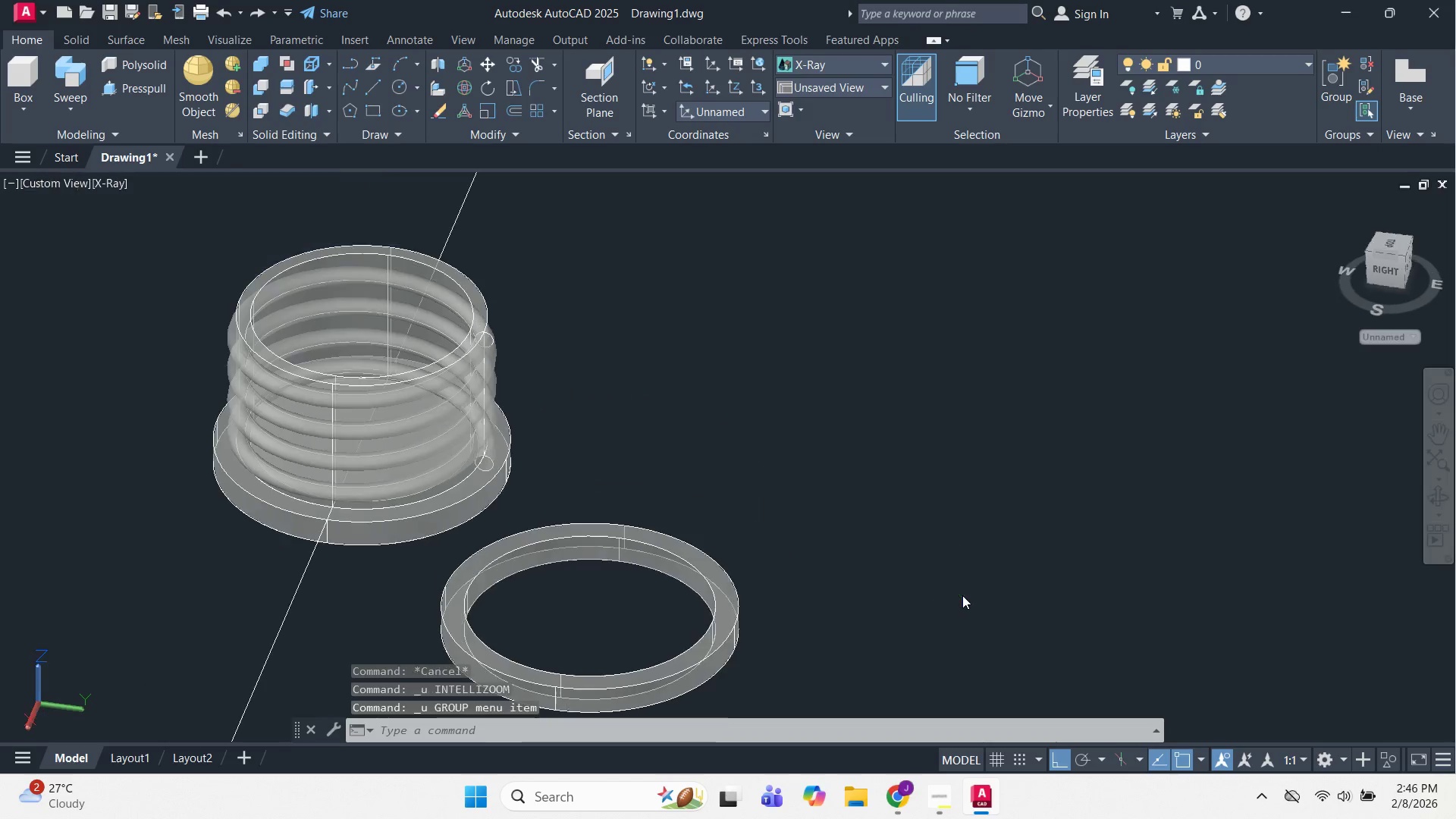 
key(Control+Z)
 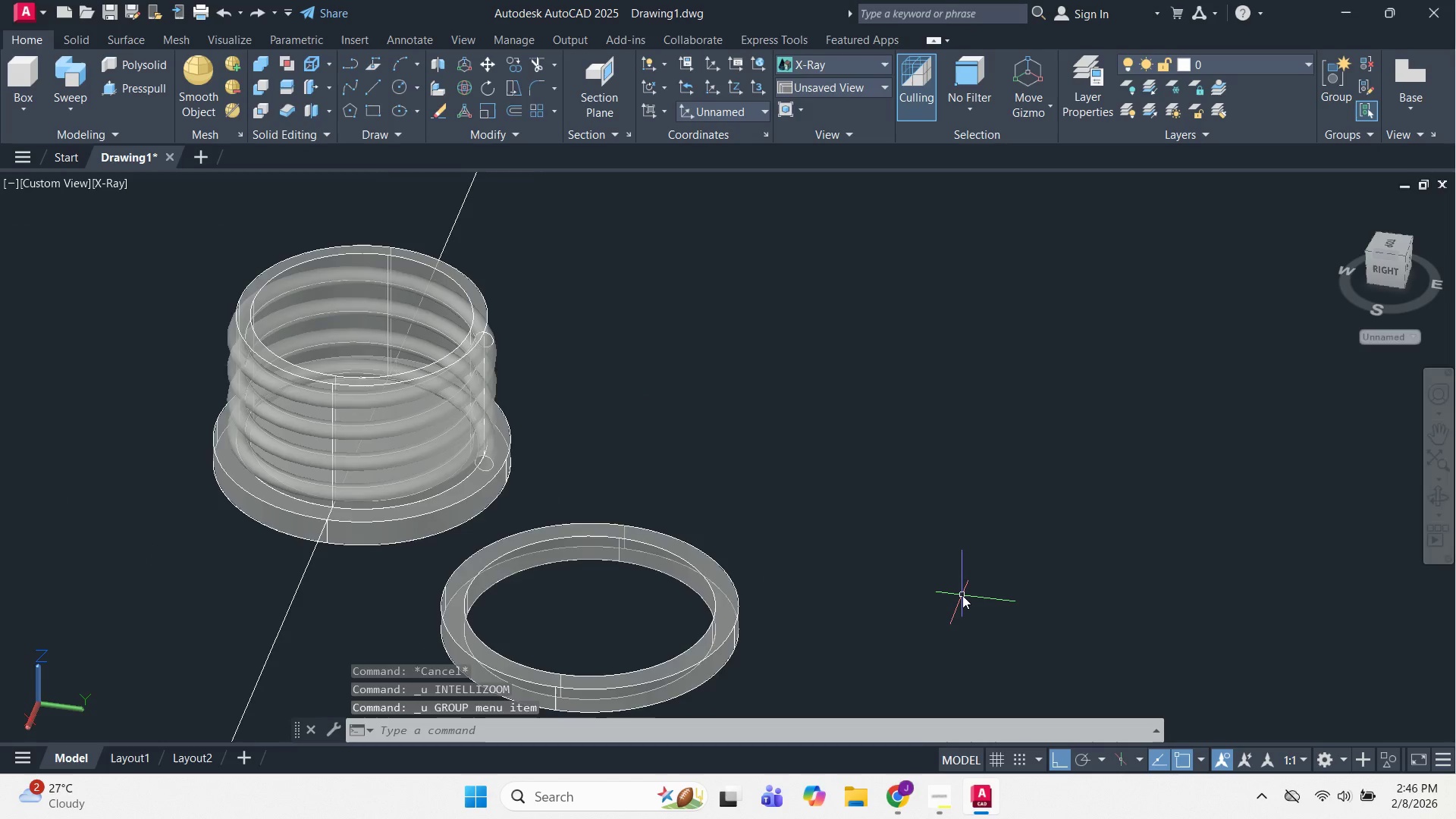 
key(Control+Z)
 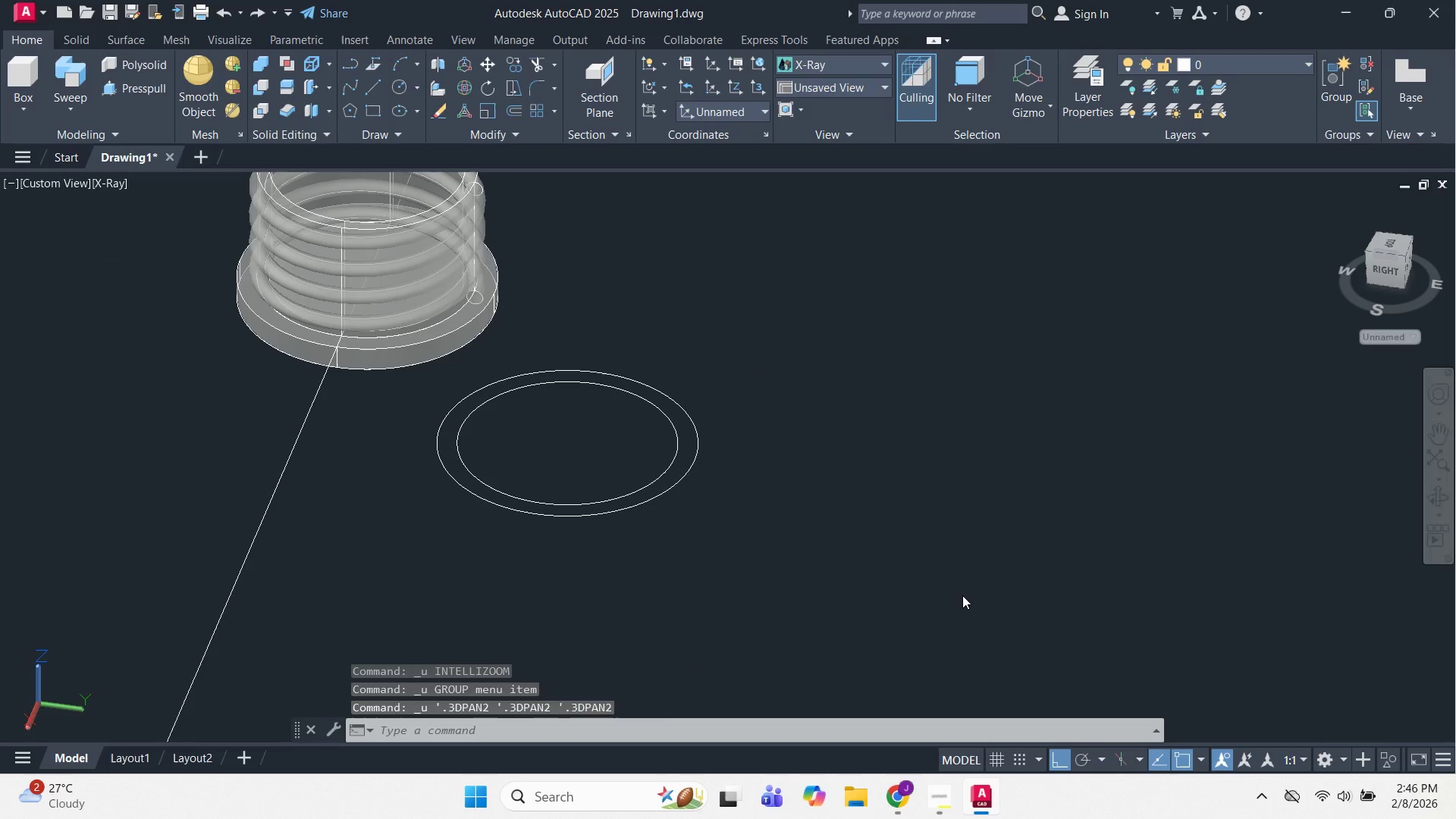 
key(Control+Z)
 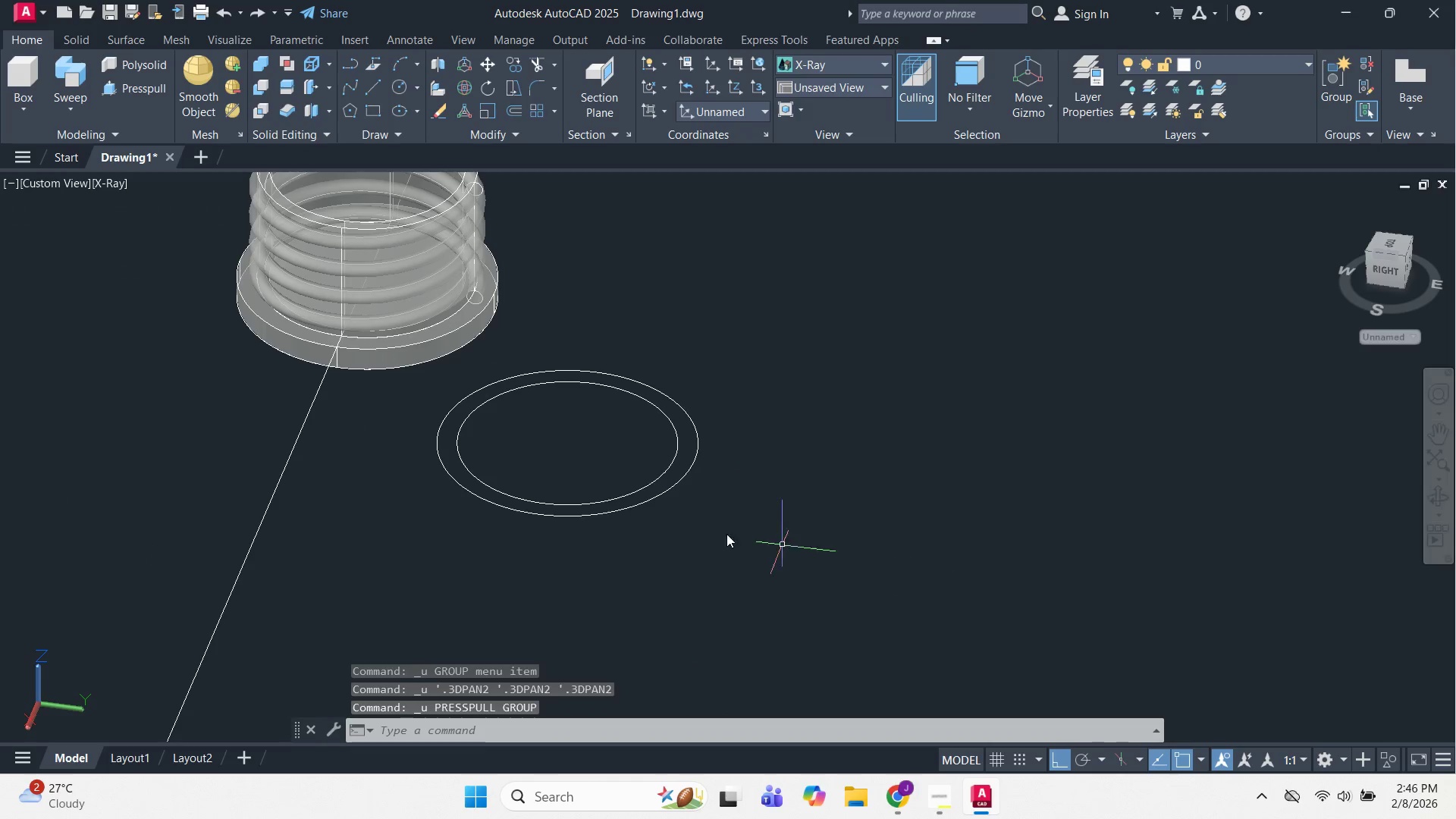 
key(Escape)
 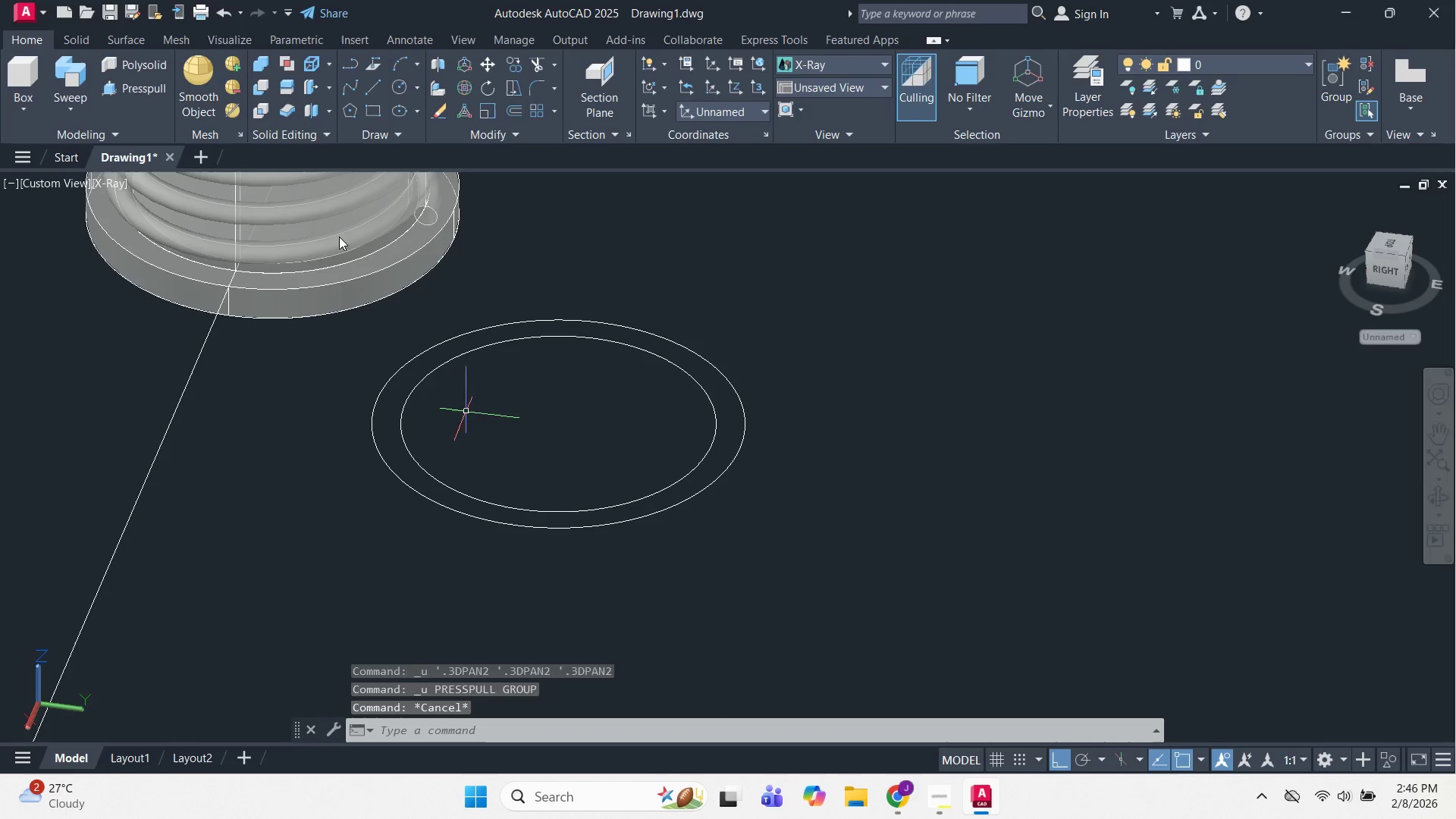 
key(Escape)
 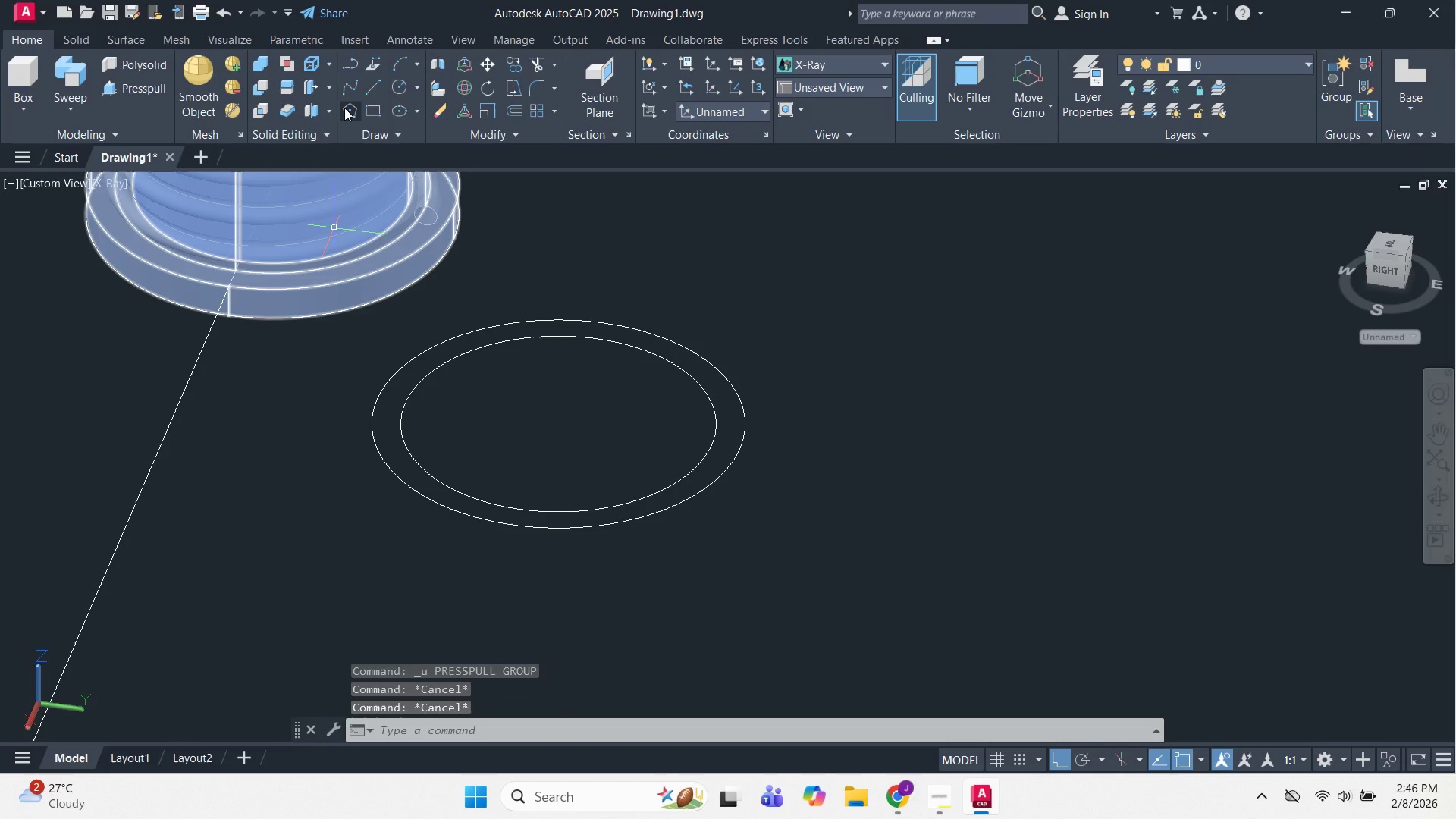 
scroll: coordinate [585, 487], scroll_direction: up, amount: 1.0
 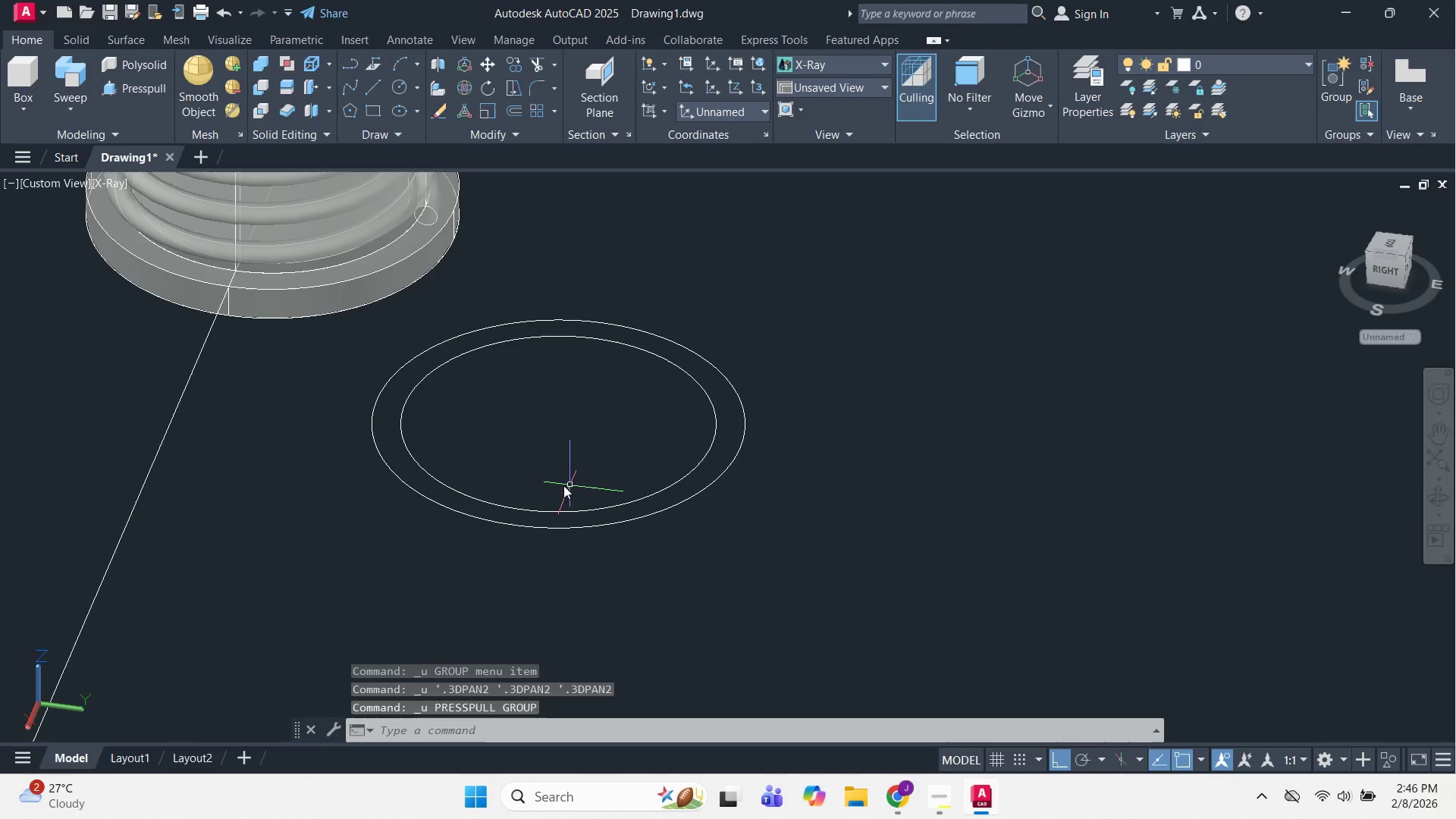 
left_click([345, 108])
 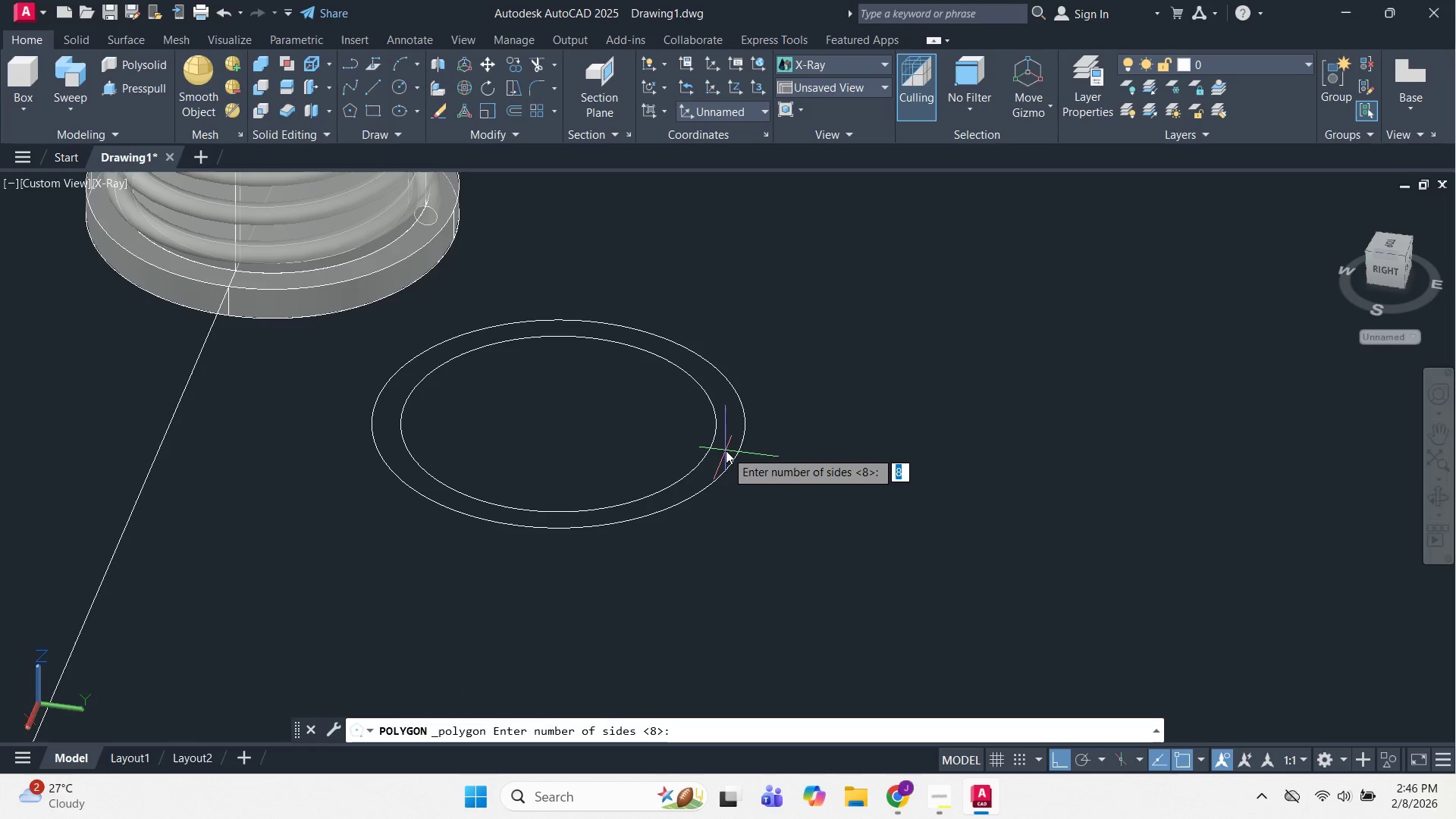 
key(Space)
 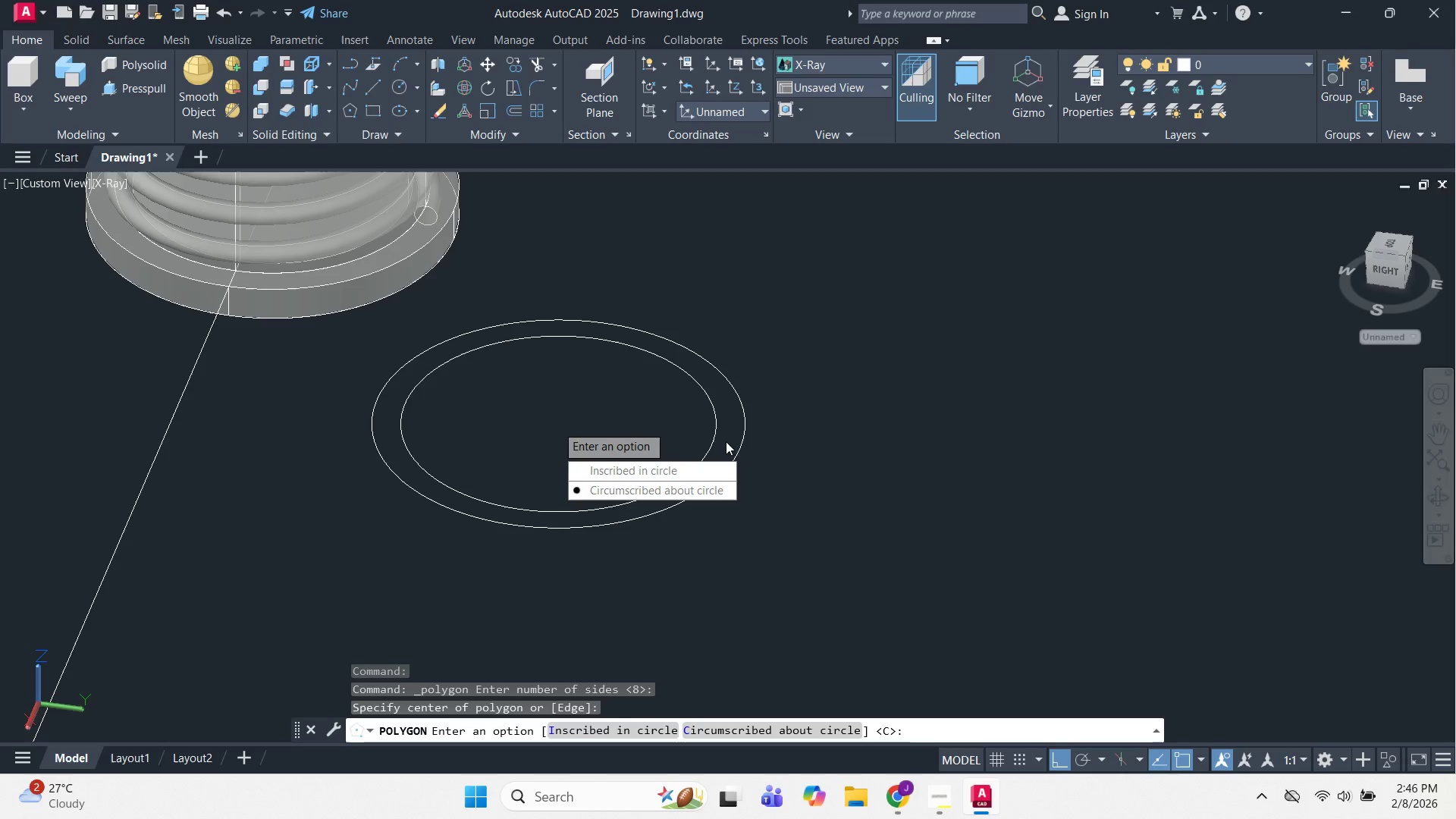 
left_click_drag(start_coordinate=[624, 490], to_coordinate=[555, 424])
 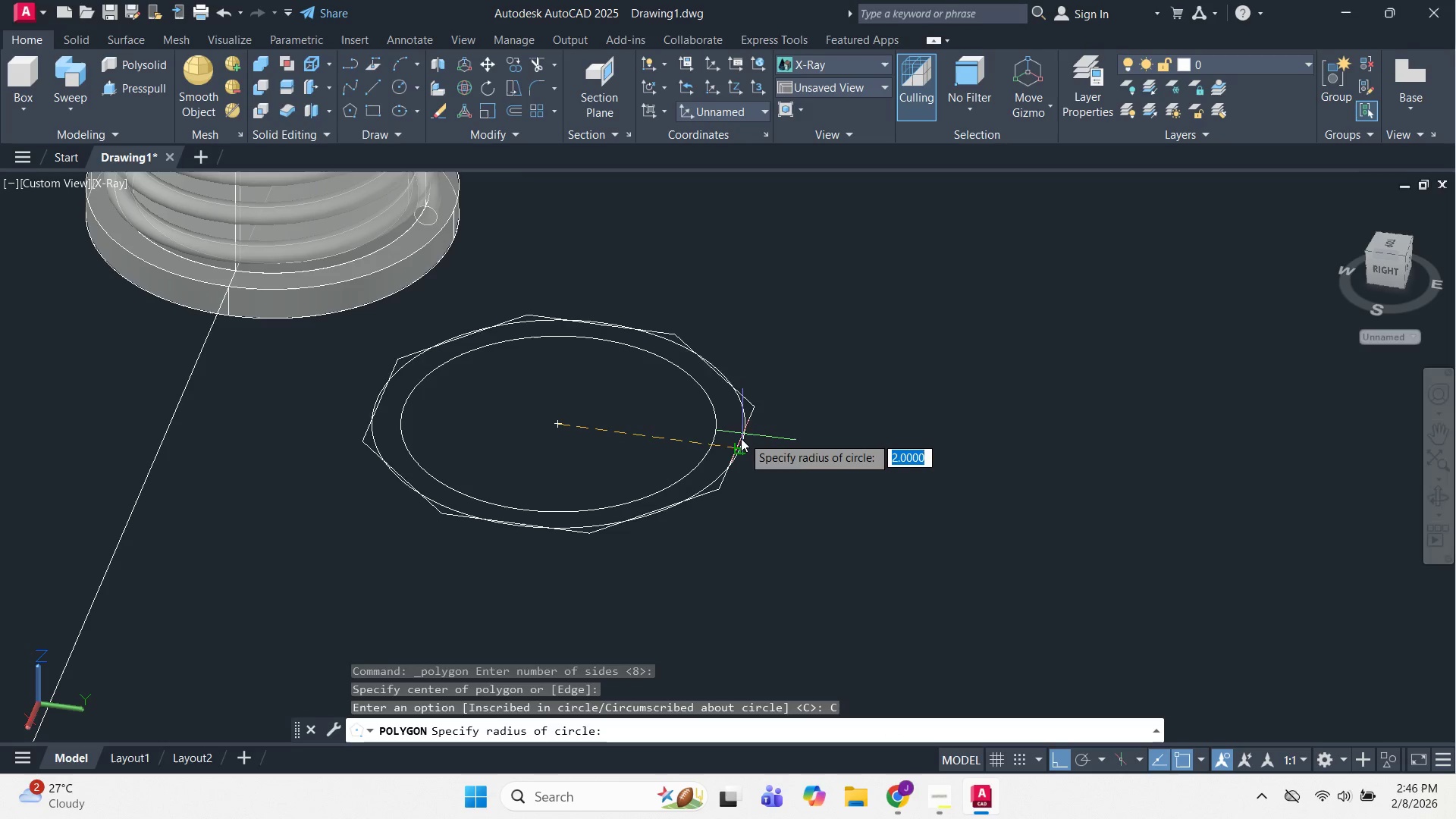 
left_click([740, 450])
 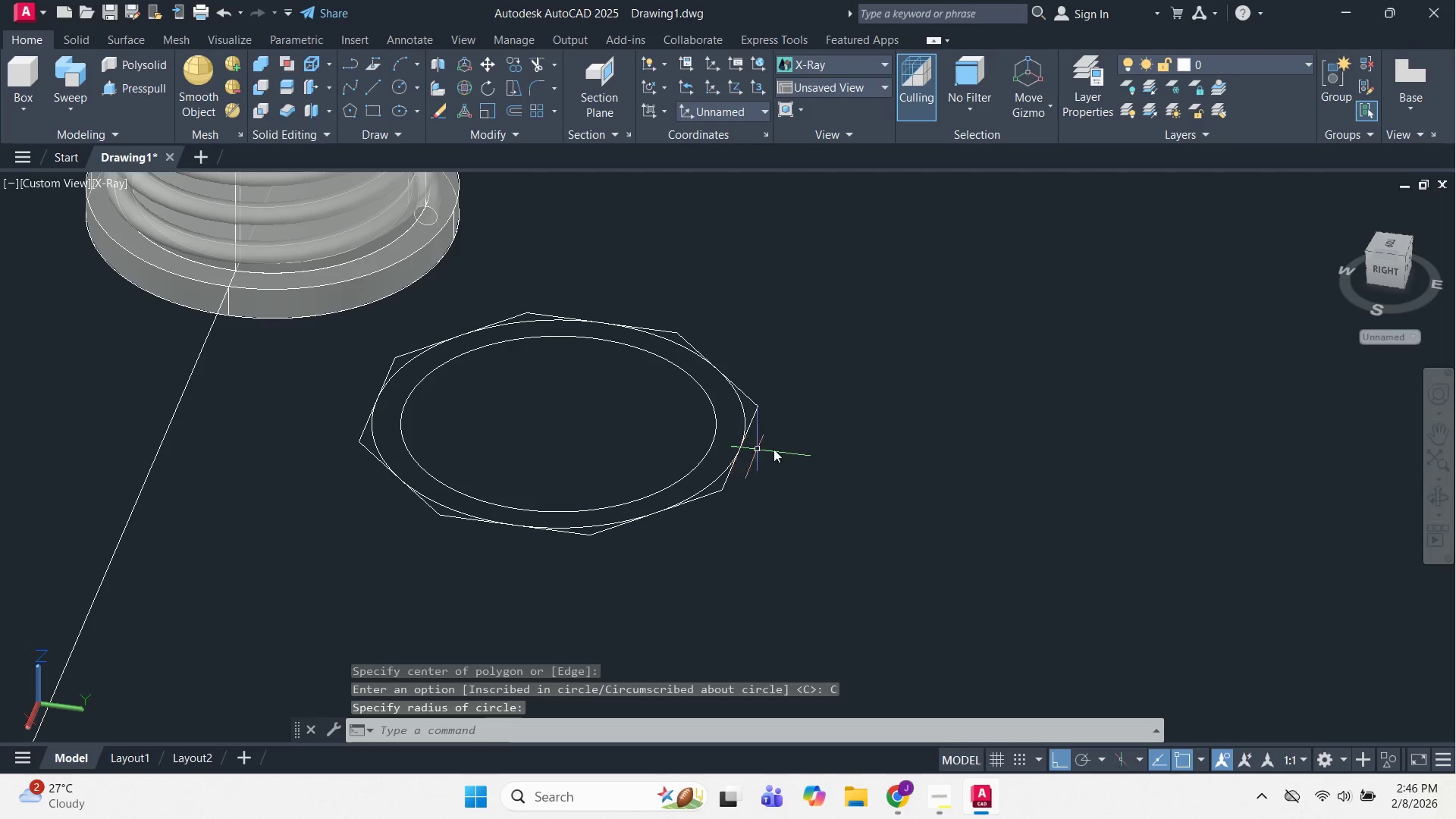 
key(Escape)
 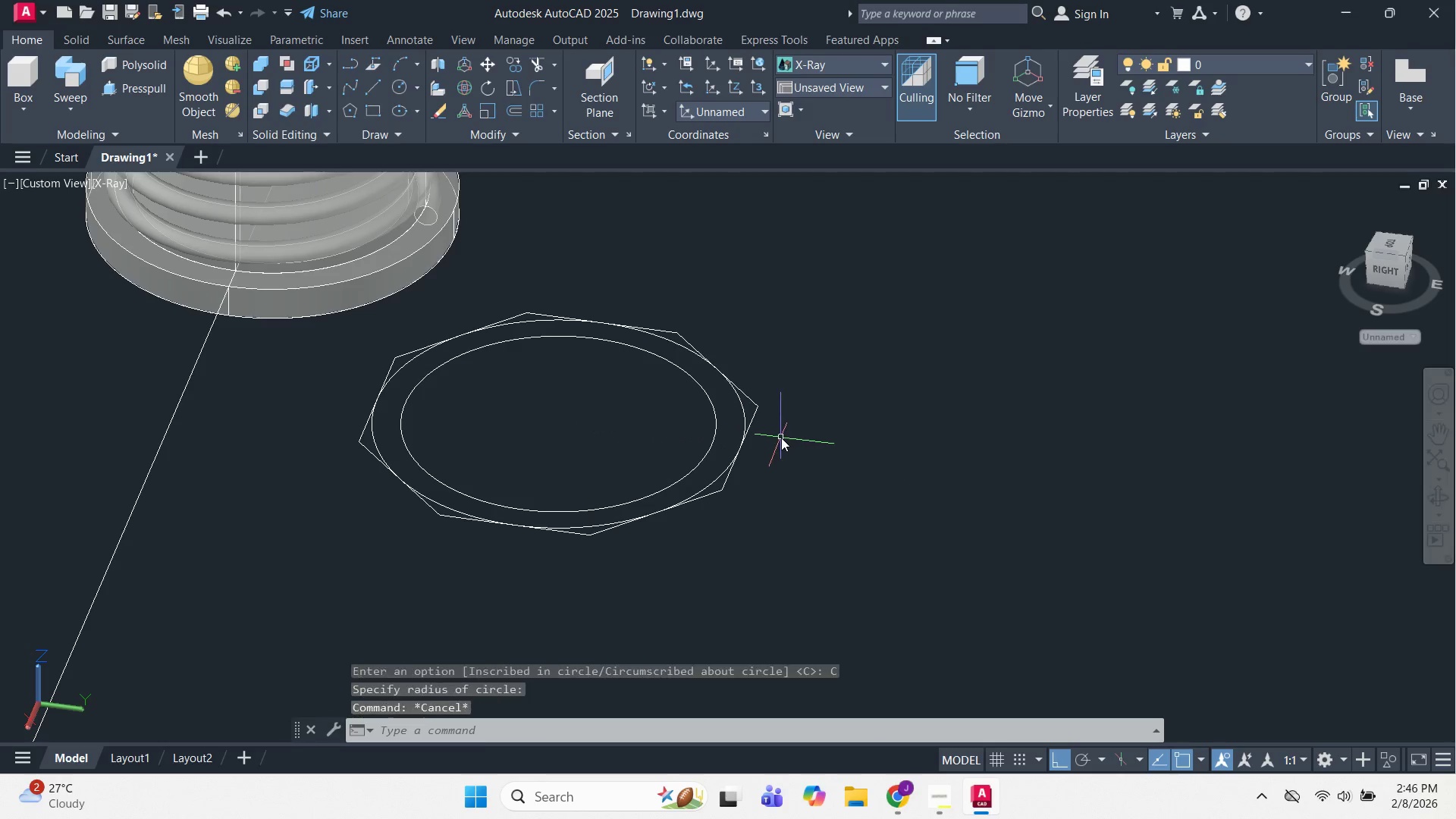 
key(Escape)
 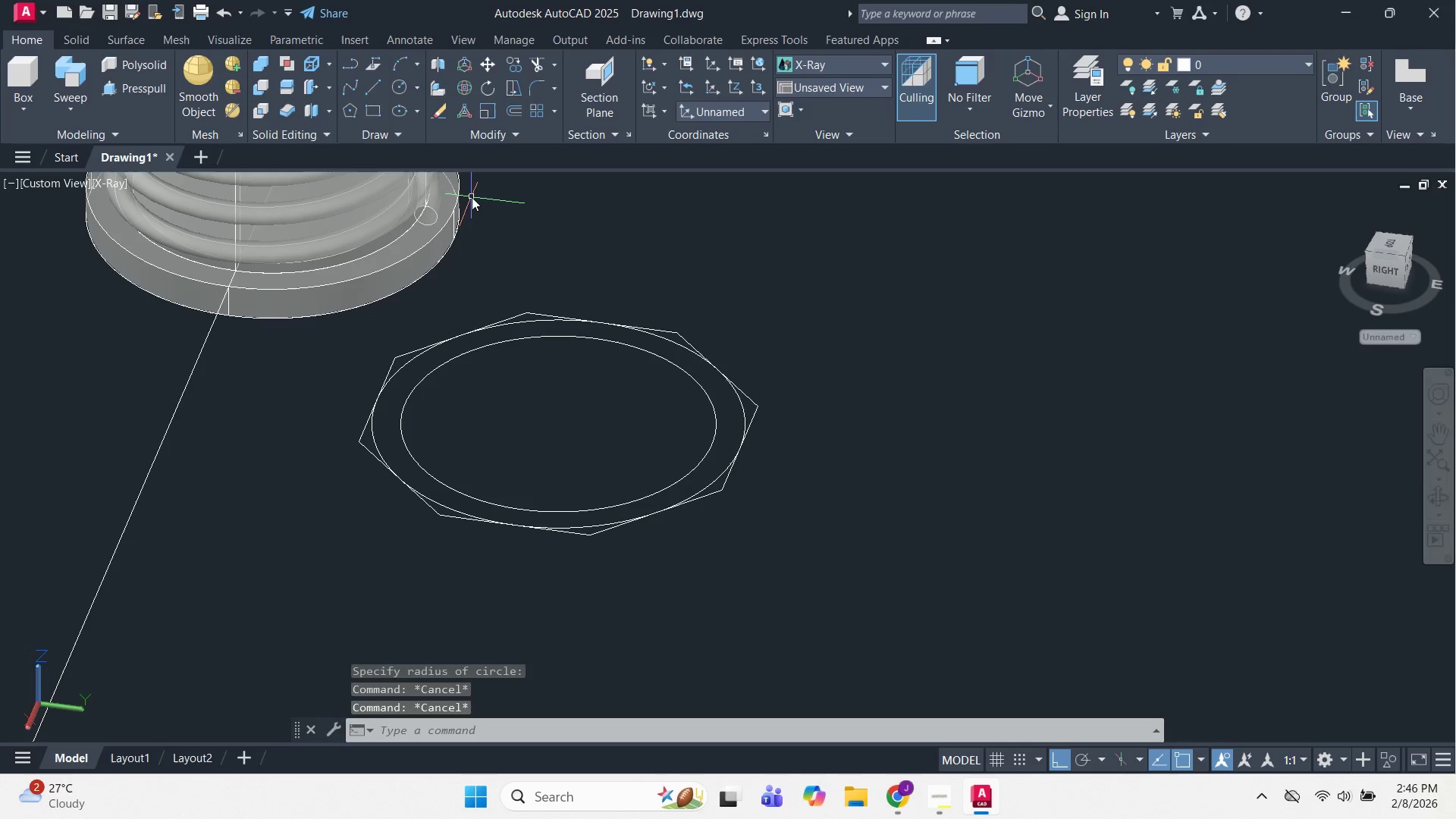 
scroll: coordinate [713, 369], scroll_direction: up, amount: 2.0
 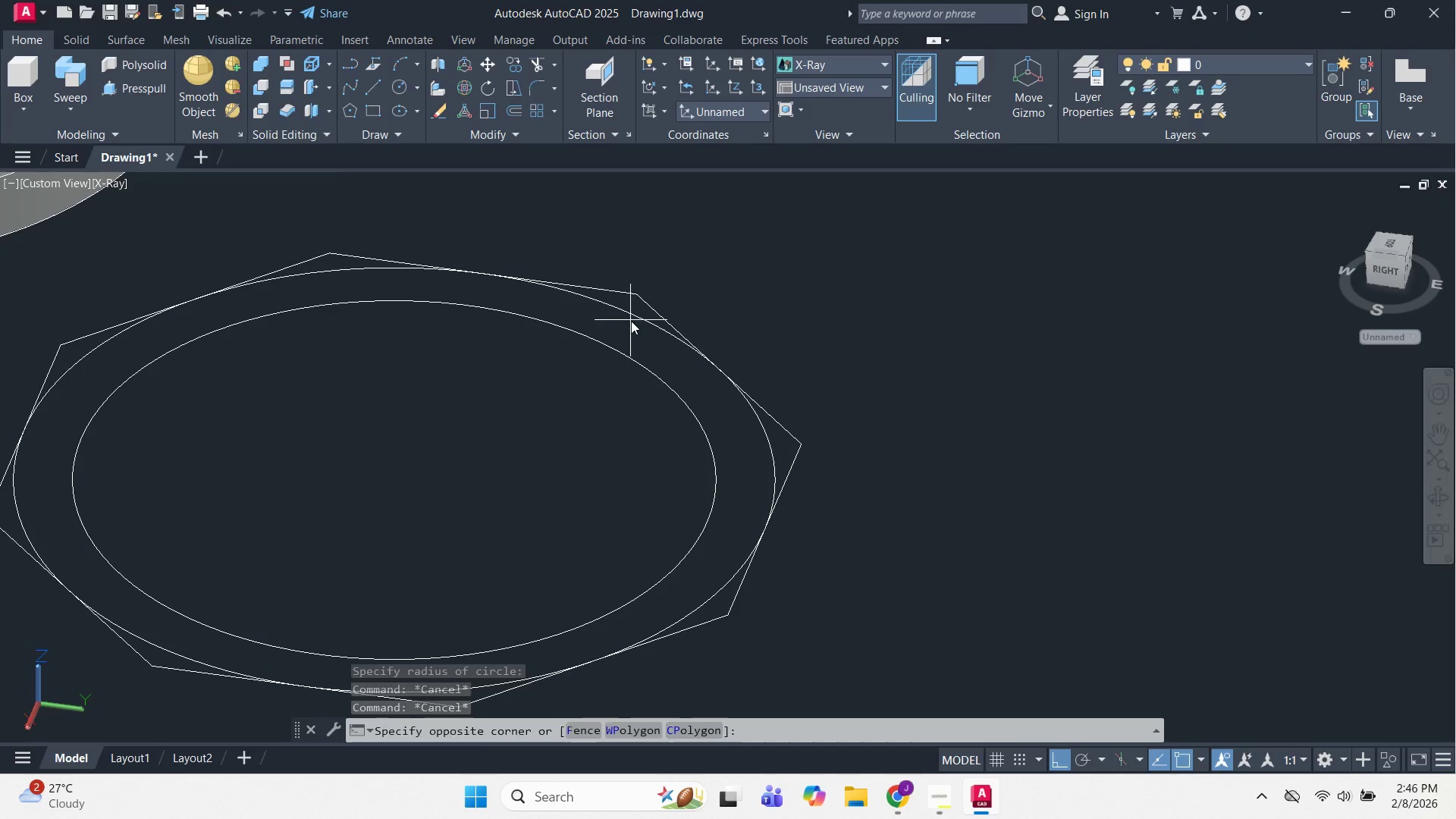 
double_click([619, 311])
 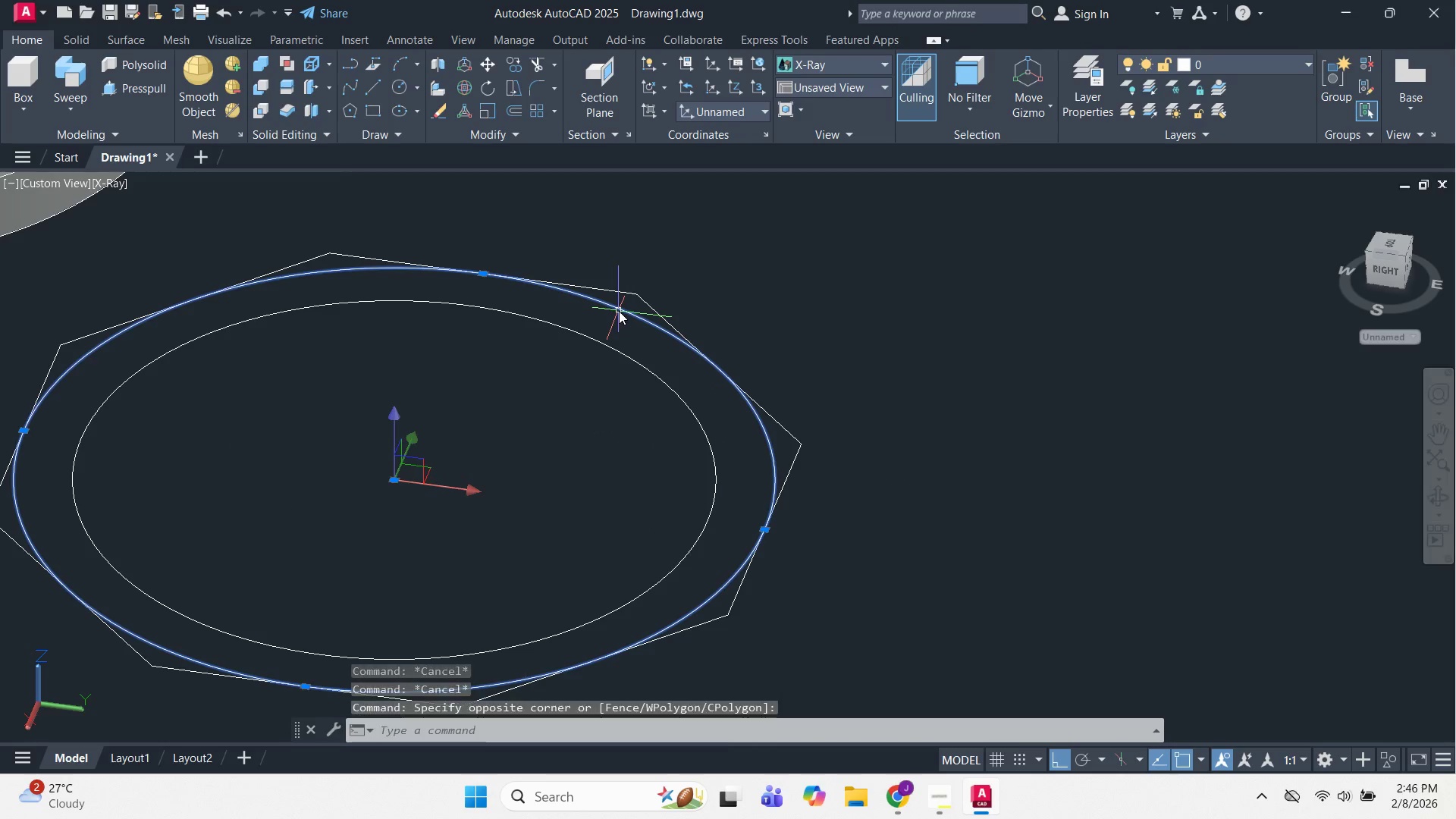 
key(E)
 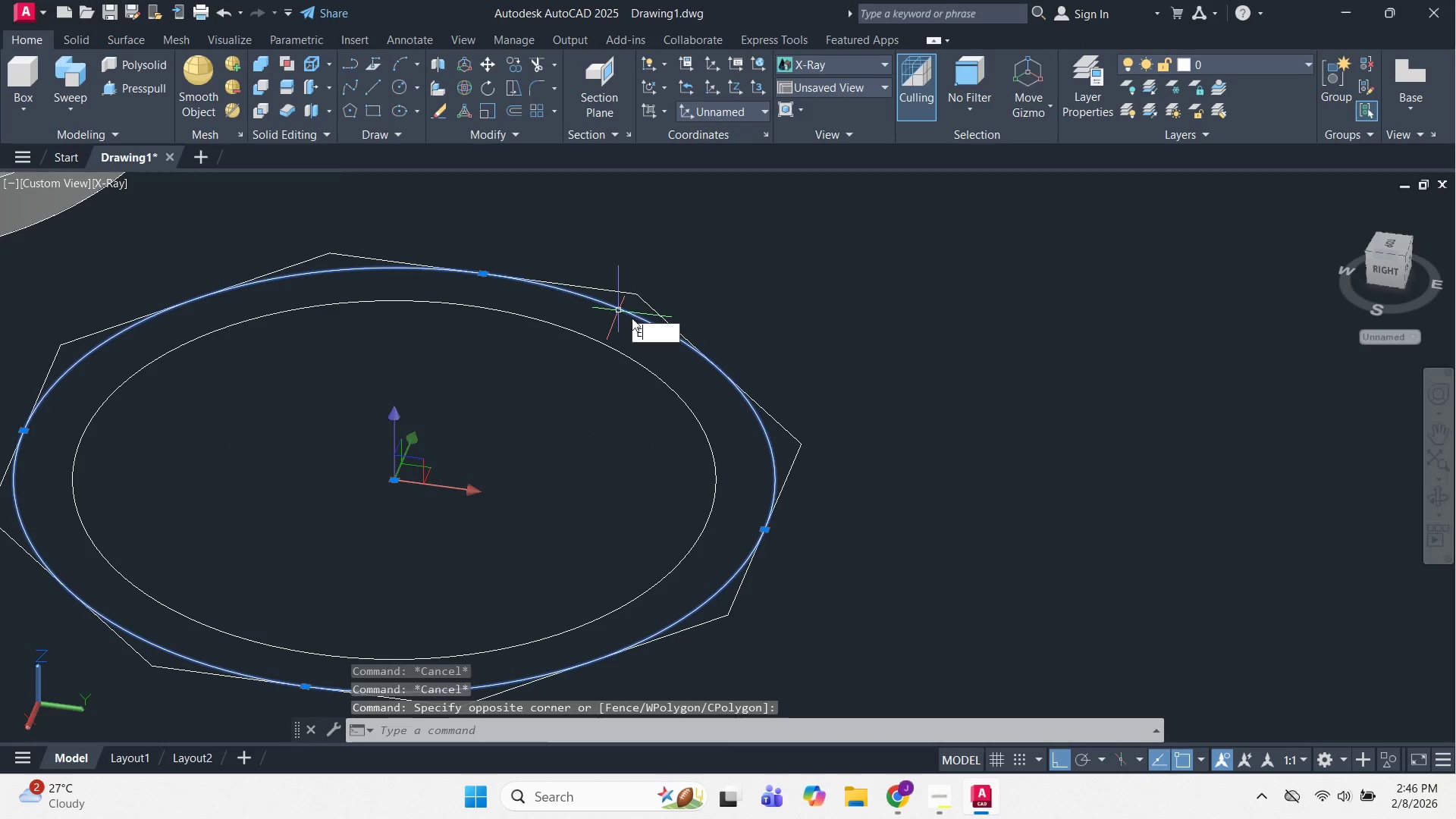 
key(Space)
 